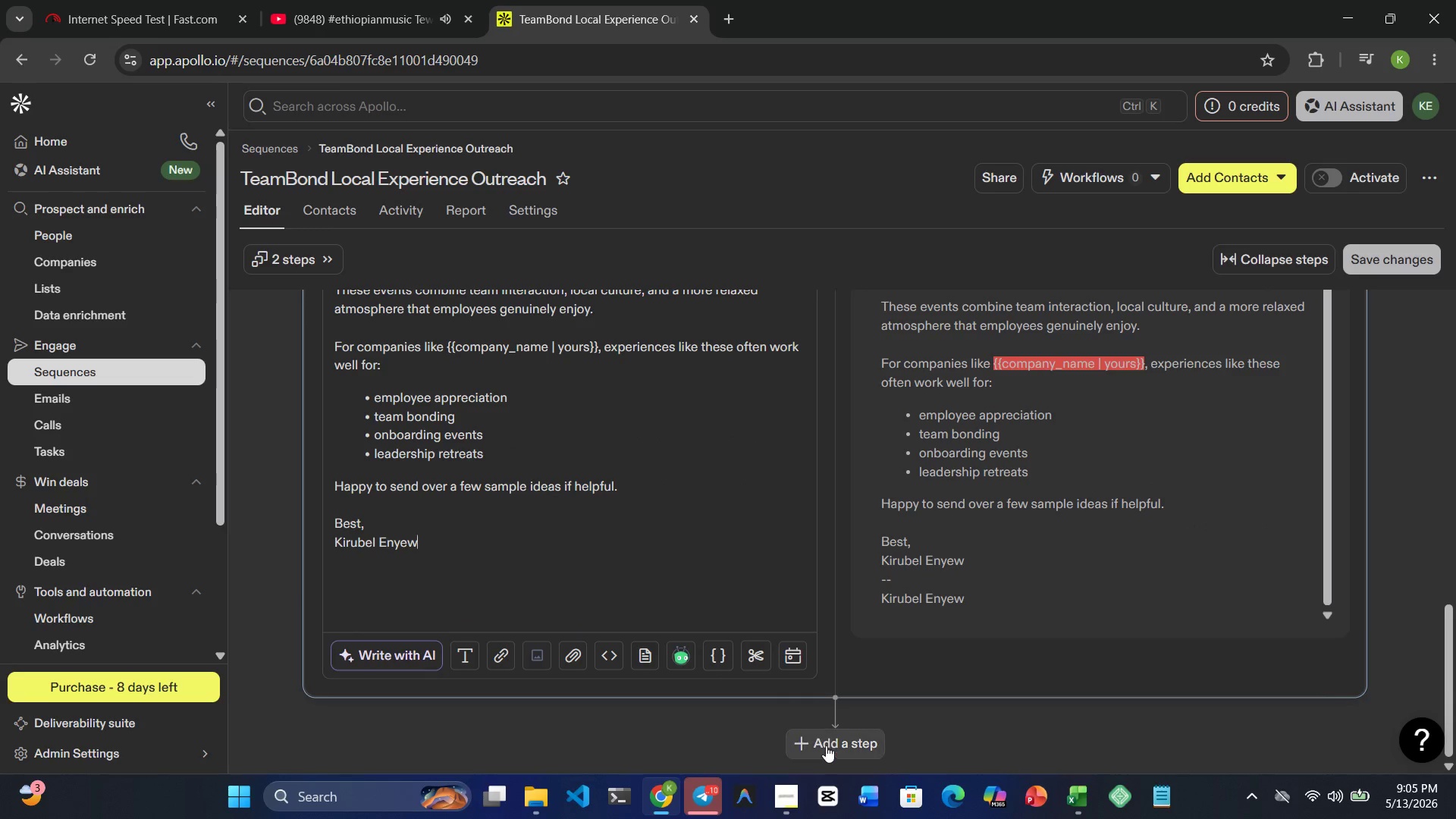 
left_click([829, 749])
 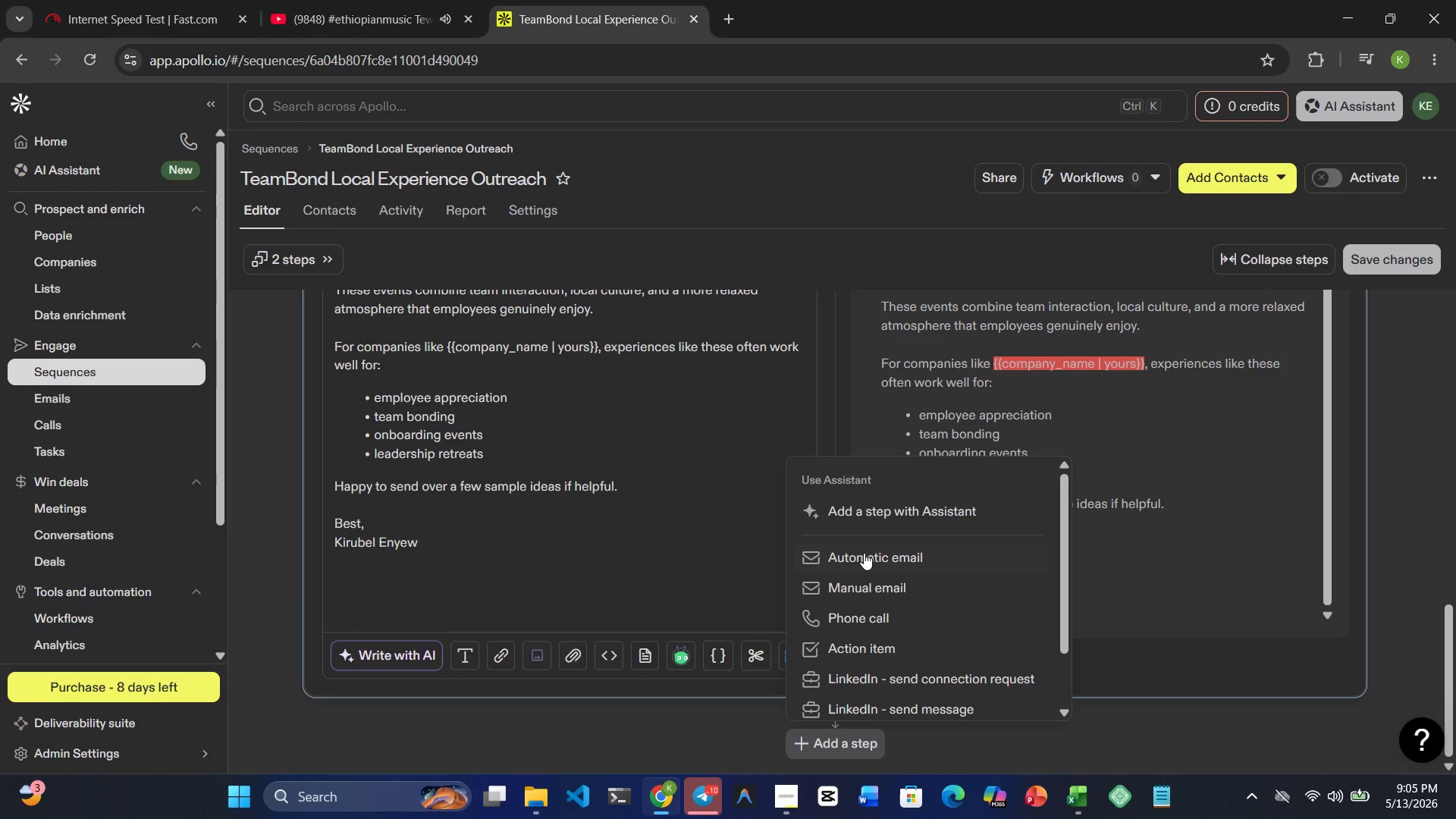 
wait(11.0)
 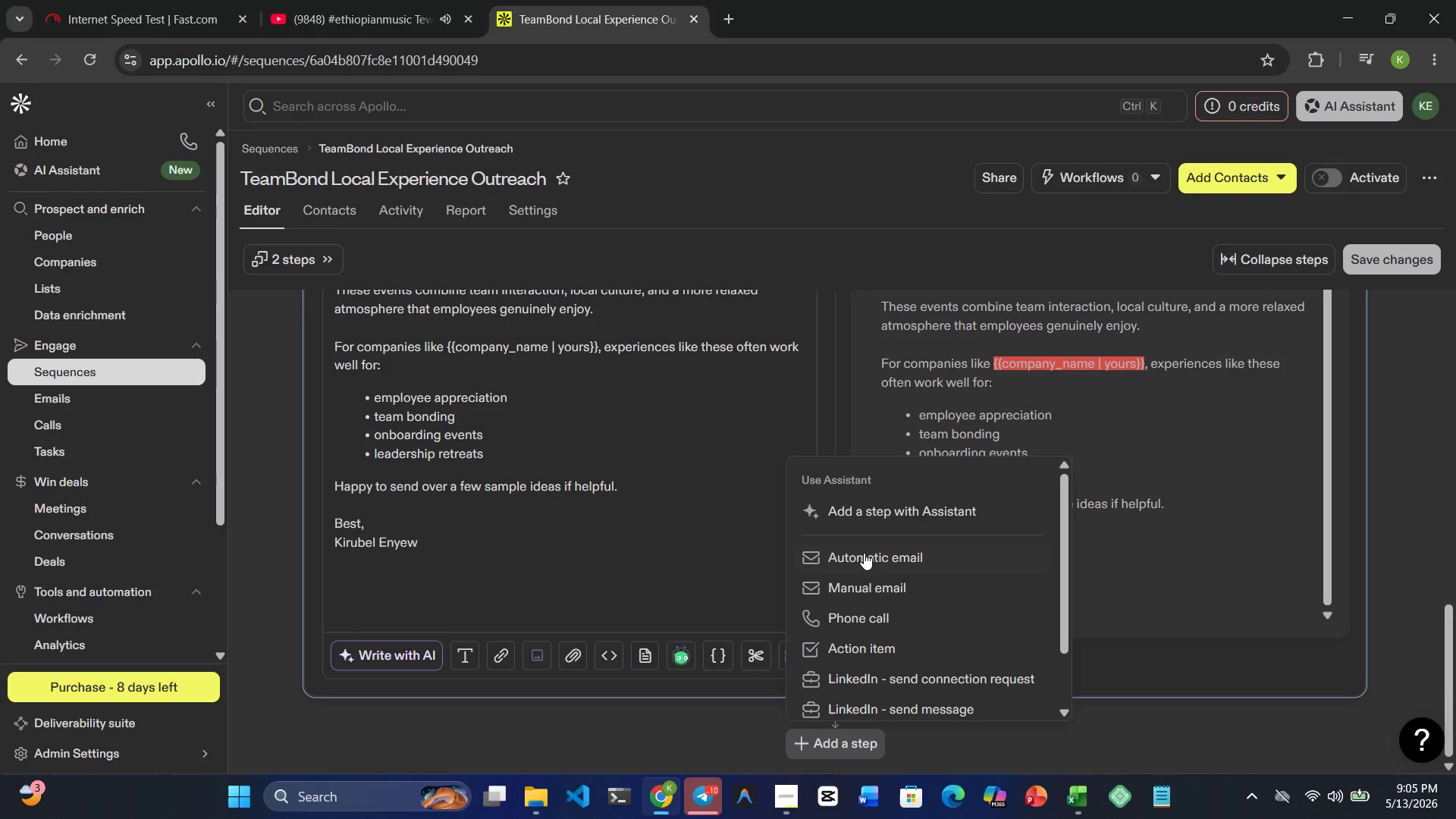 
scroll: coordinate [454, 508], scroll_direction: up, amount: 5.0
 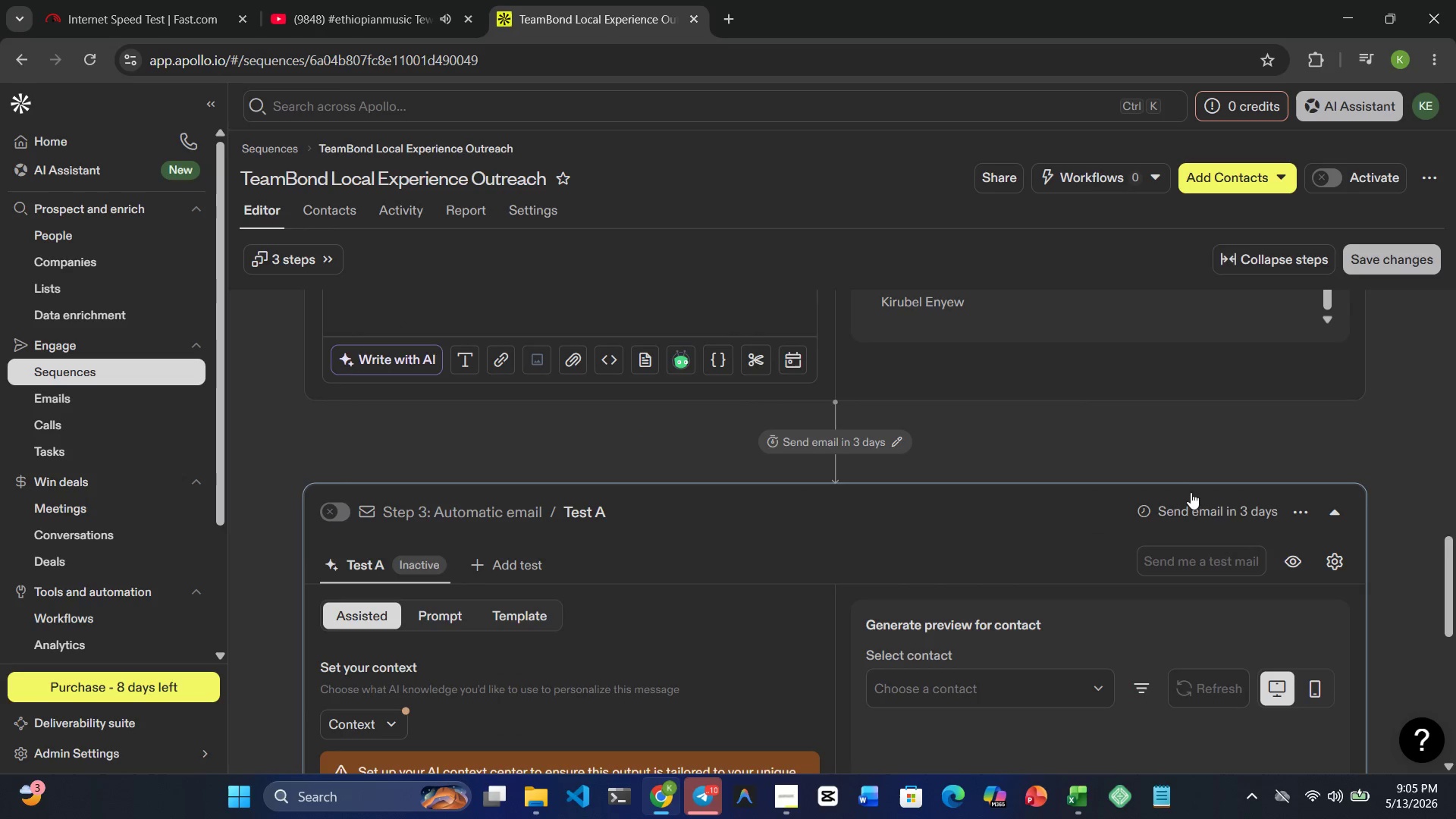 
left_click([1199, 504])
 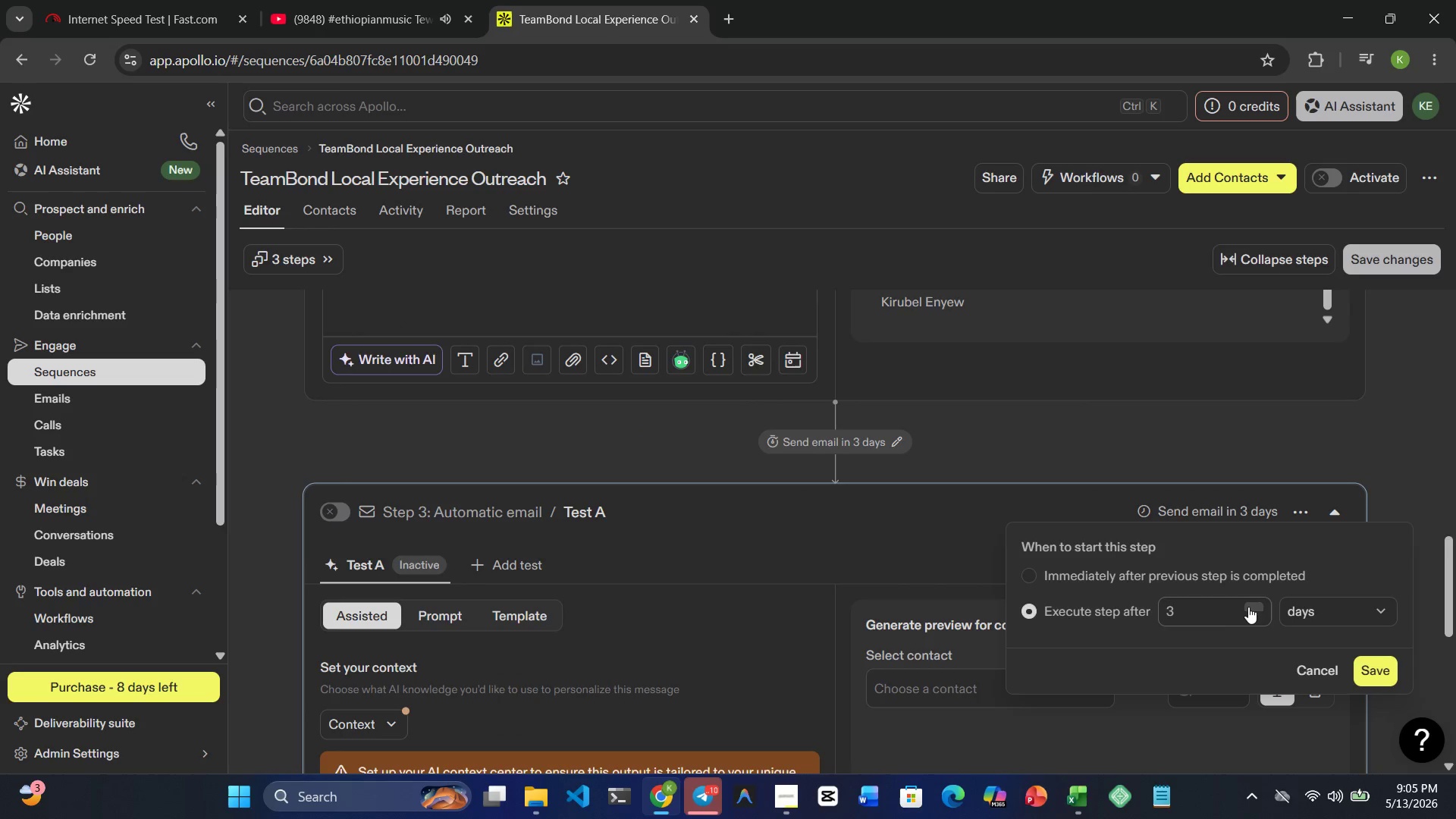 
double_click([1256, 602])
 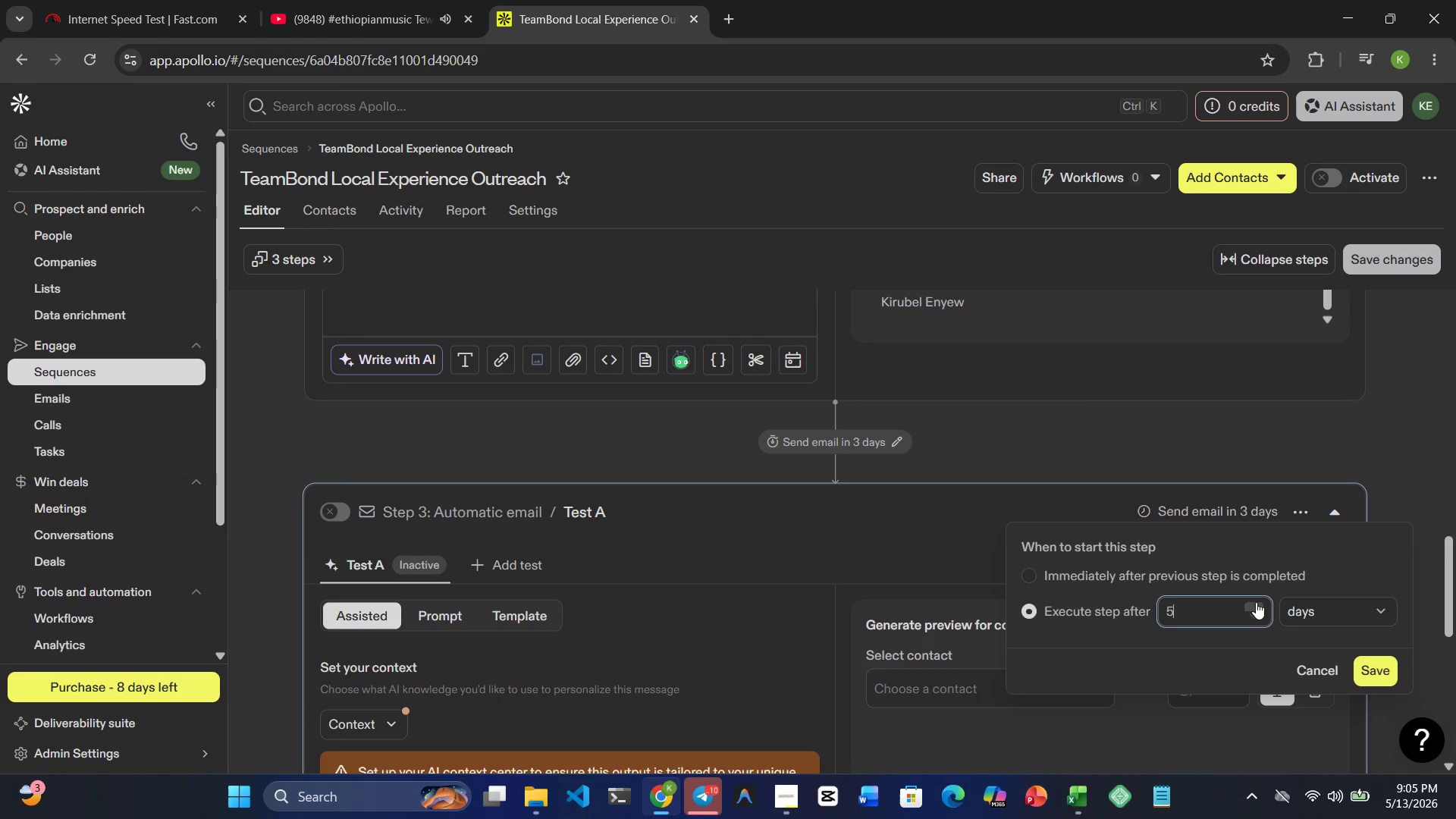 
triple_click([1256, 602])
 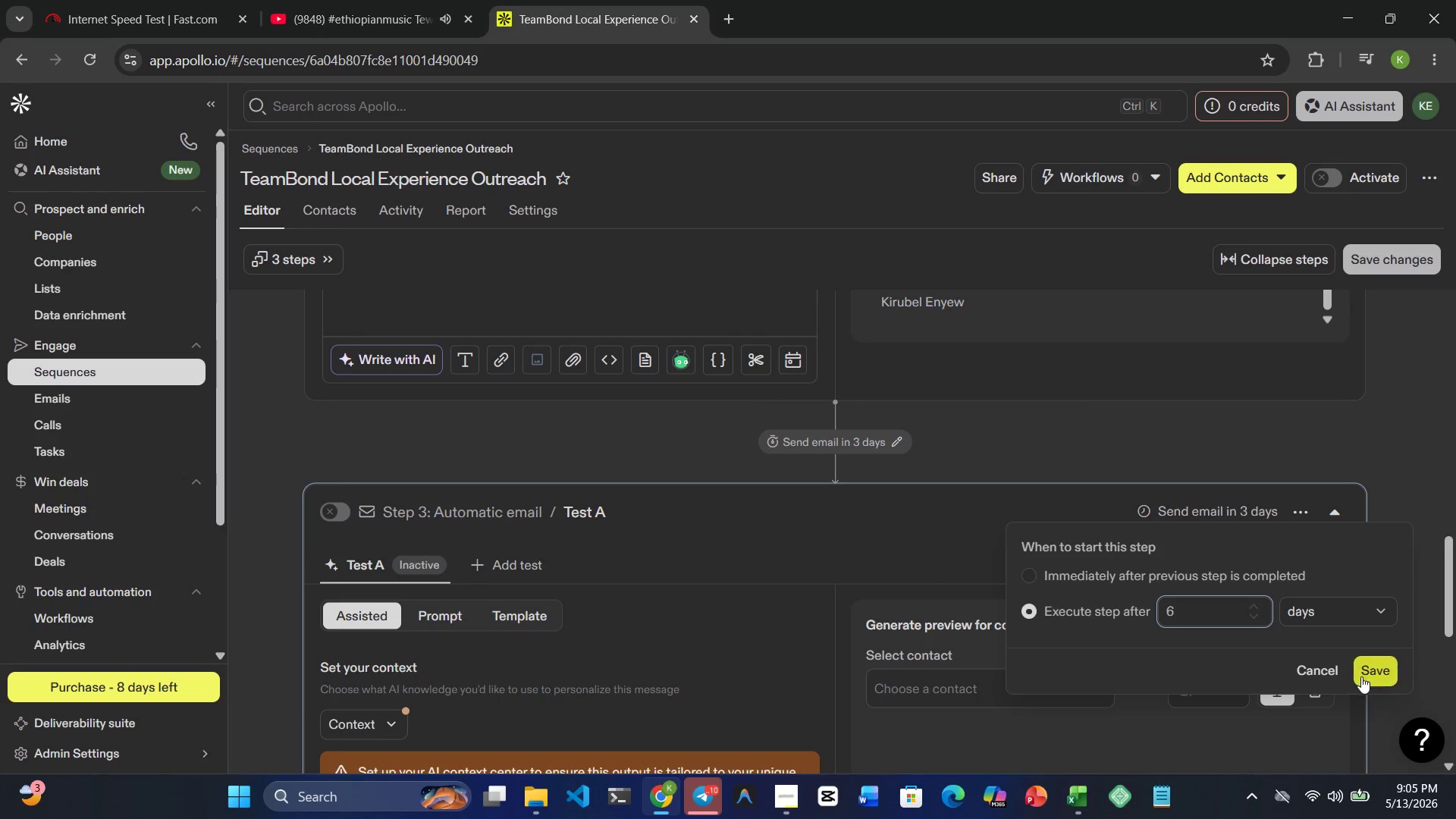 
left_click([1365, 673])
 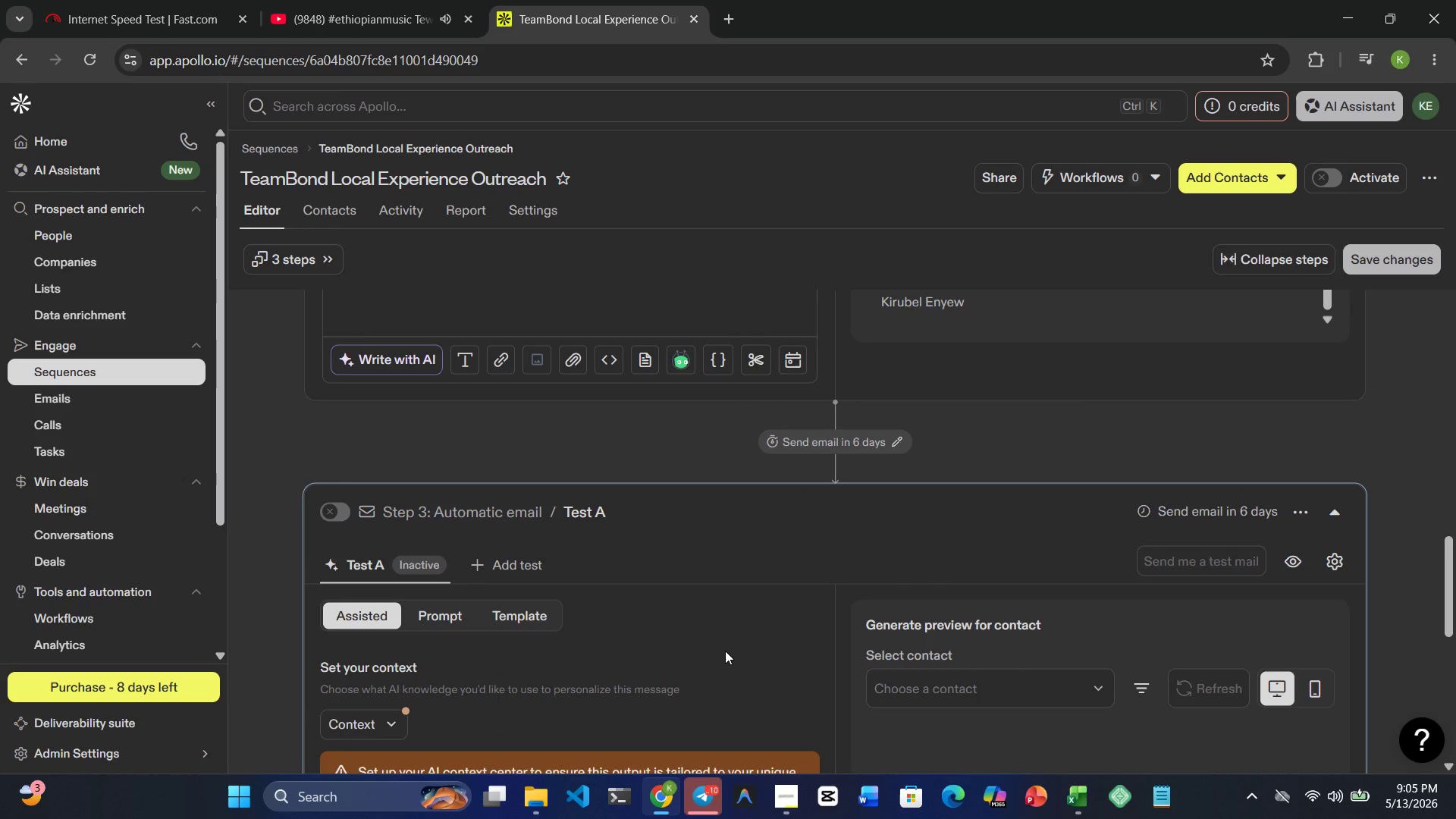 
scroll: coordinate [721, 650], scroll_direction: down, amount: 1.0
 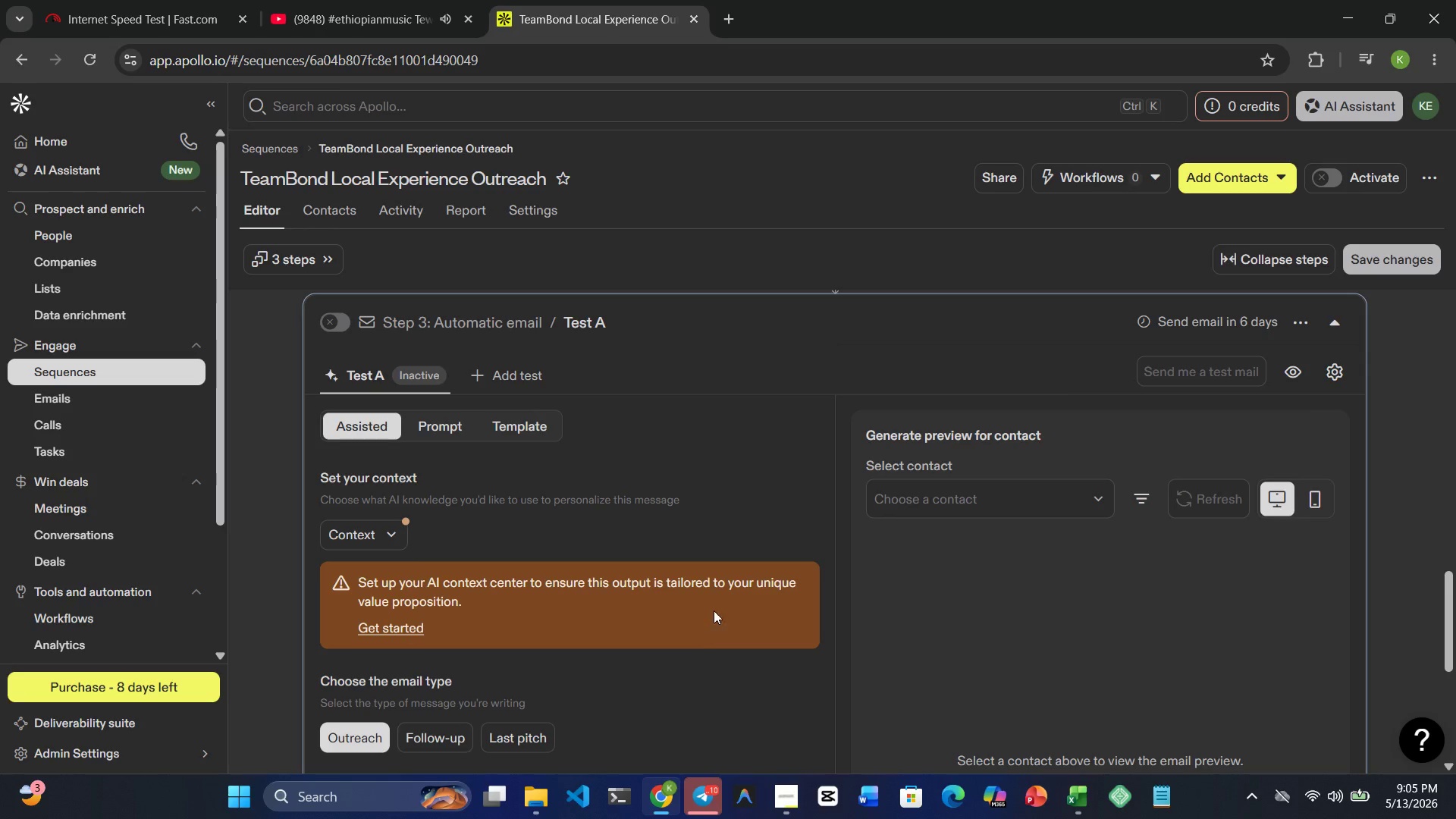 
left_click([1172, 324])
 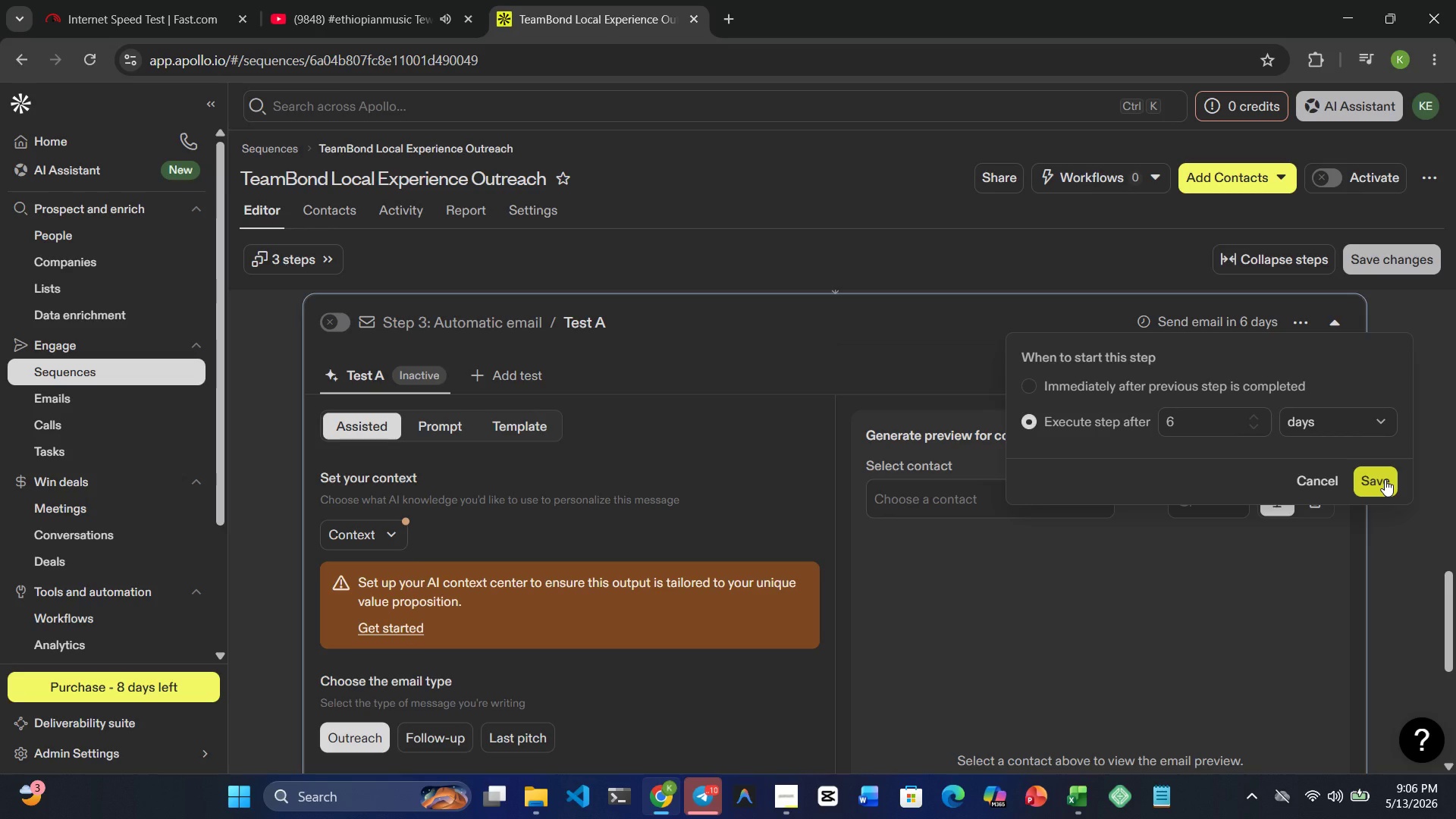 
wait(13.91)
 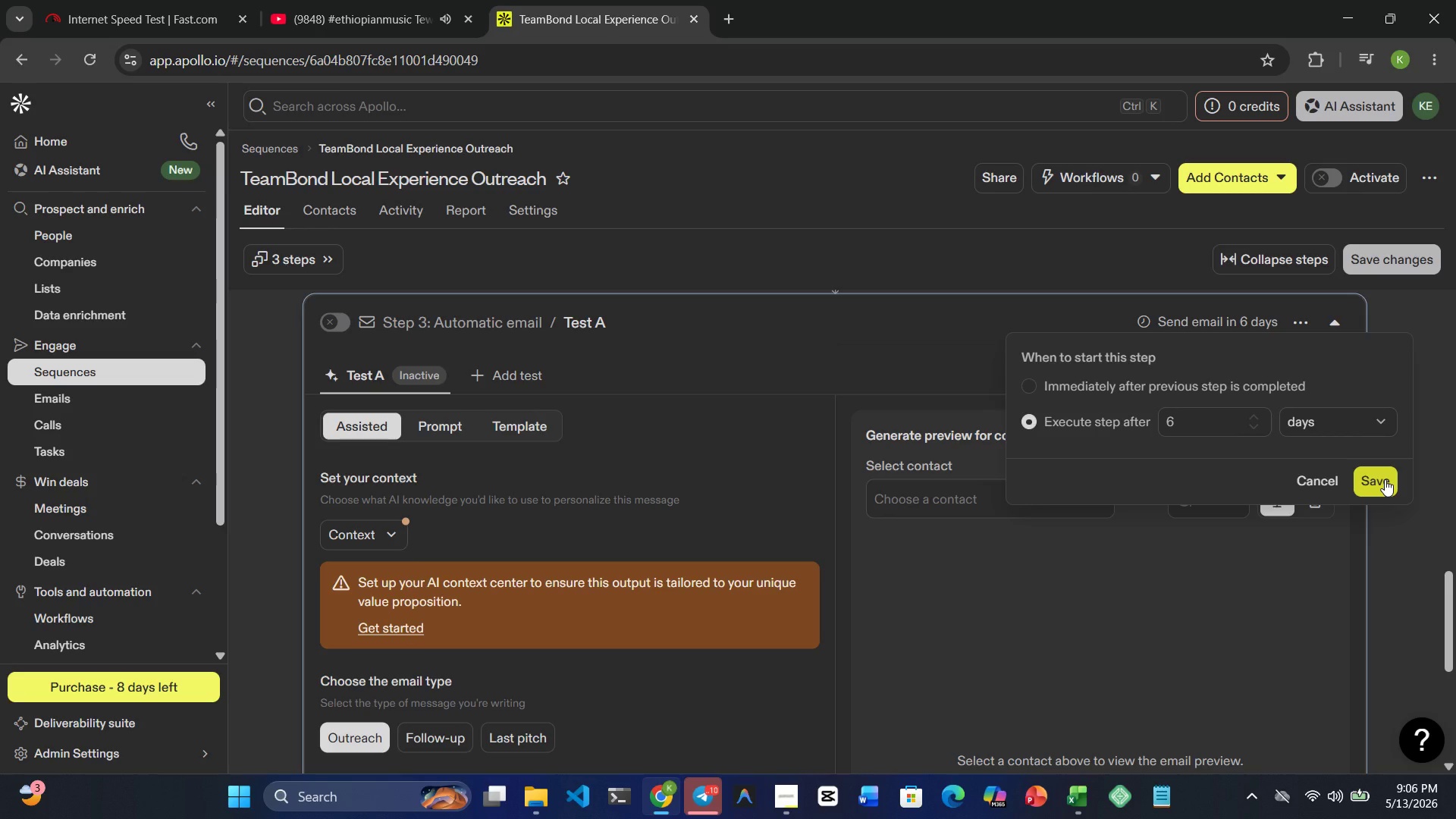 
scroll: coordinate [683, 435], scroll_direction: down, amount: 2.0
 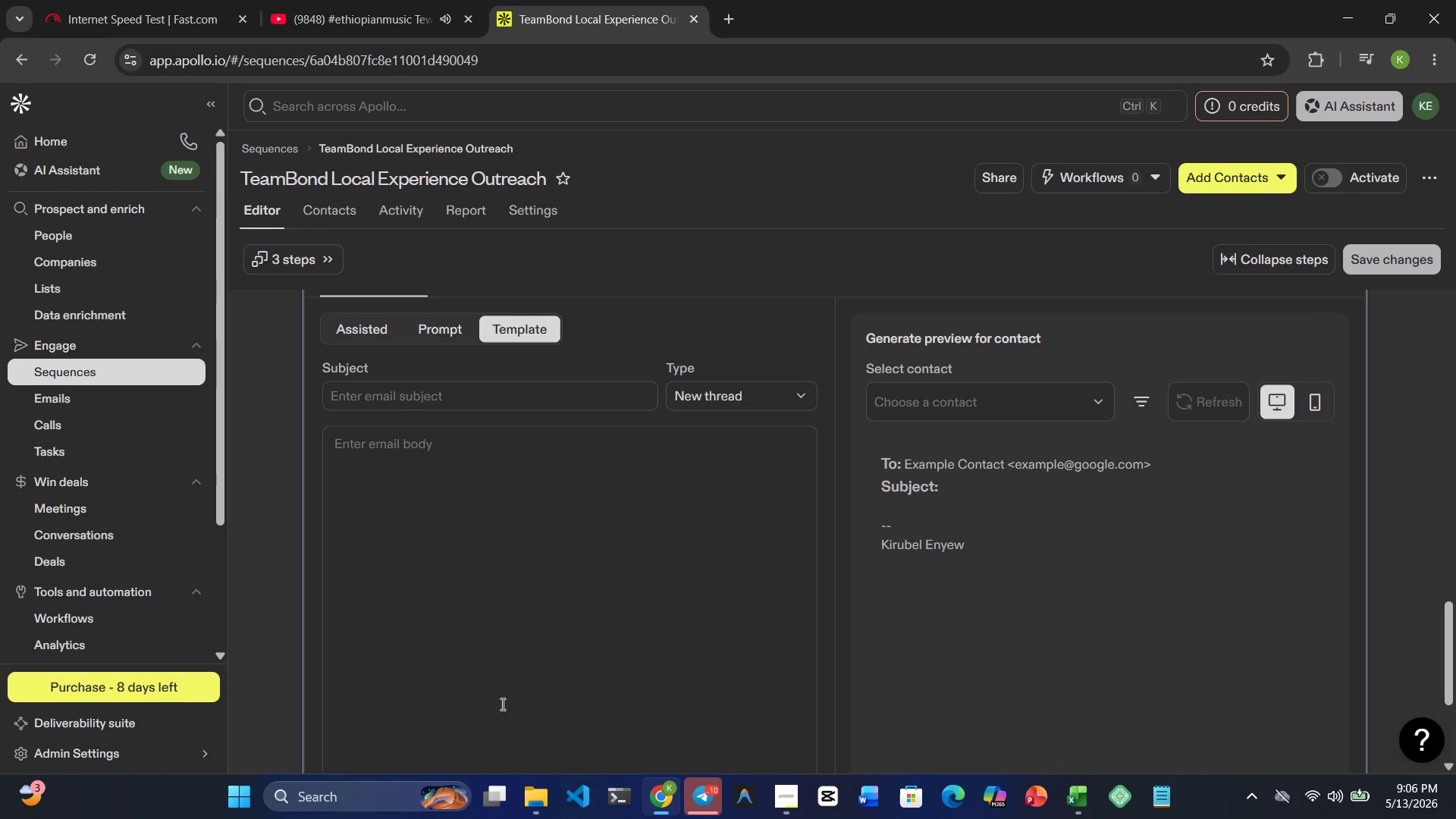 
wait(29.67)
 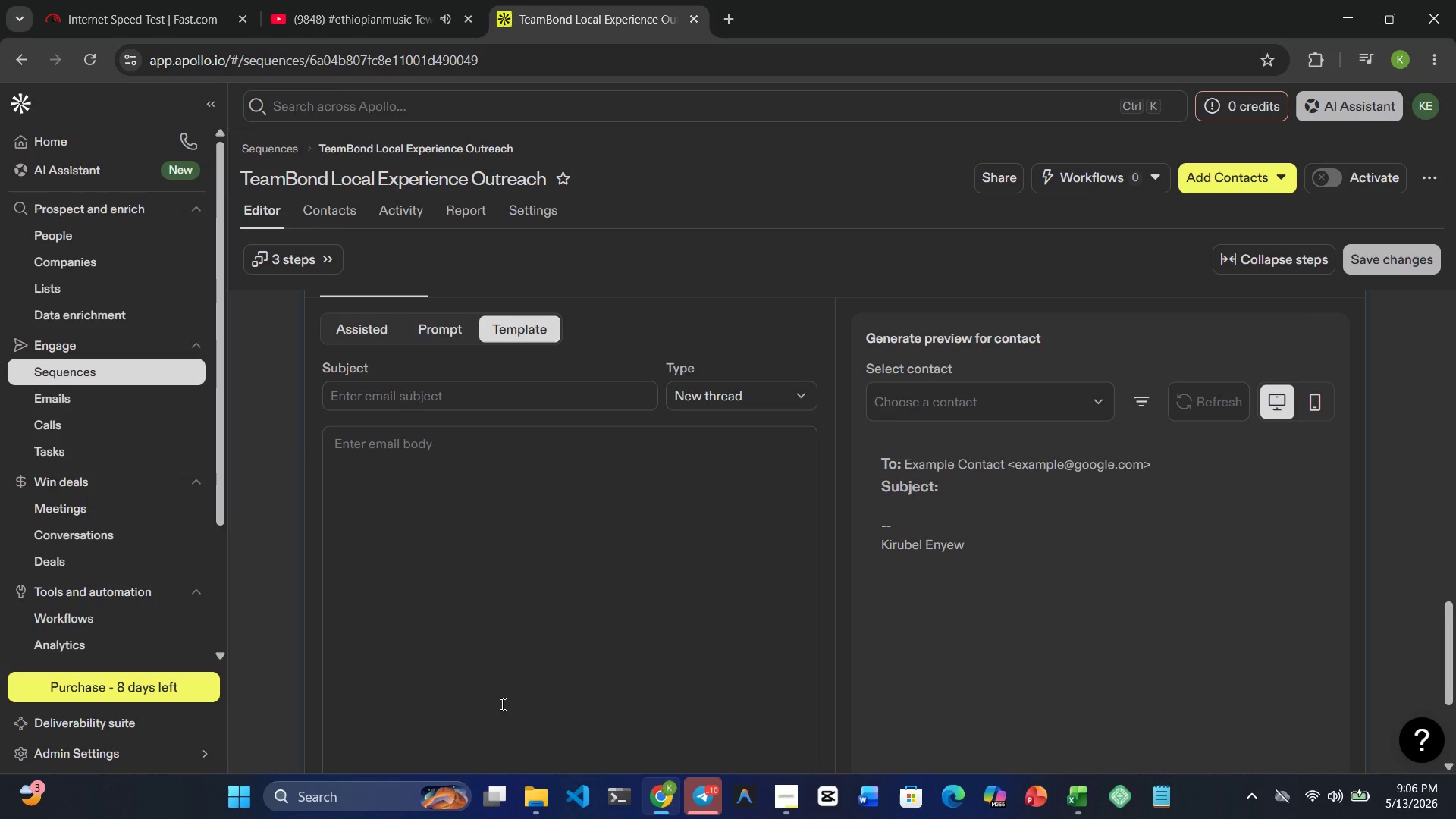 
left_click([435, 403])
 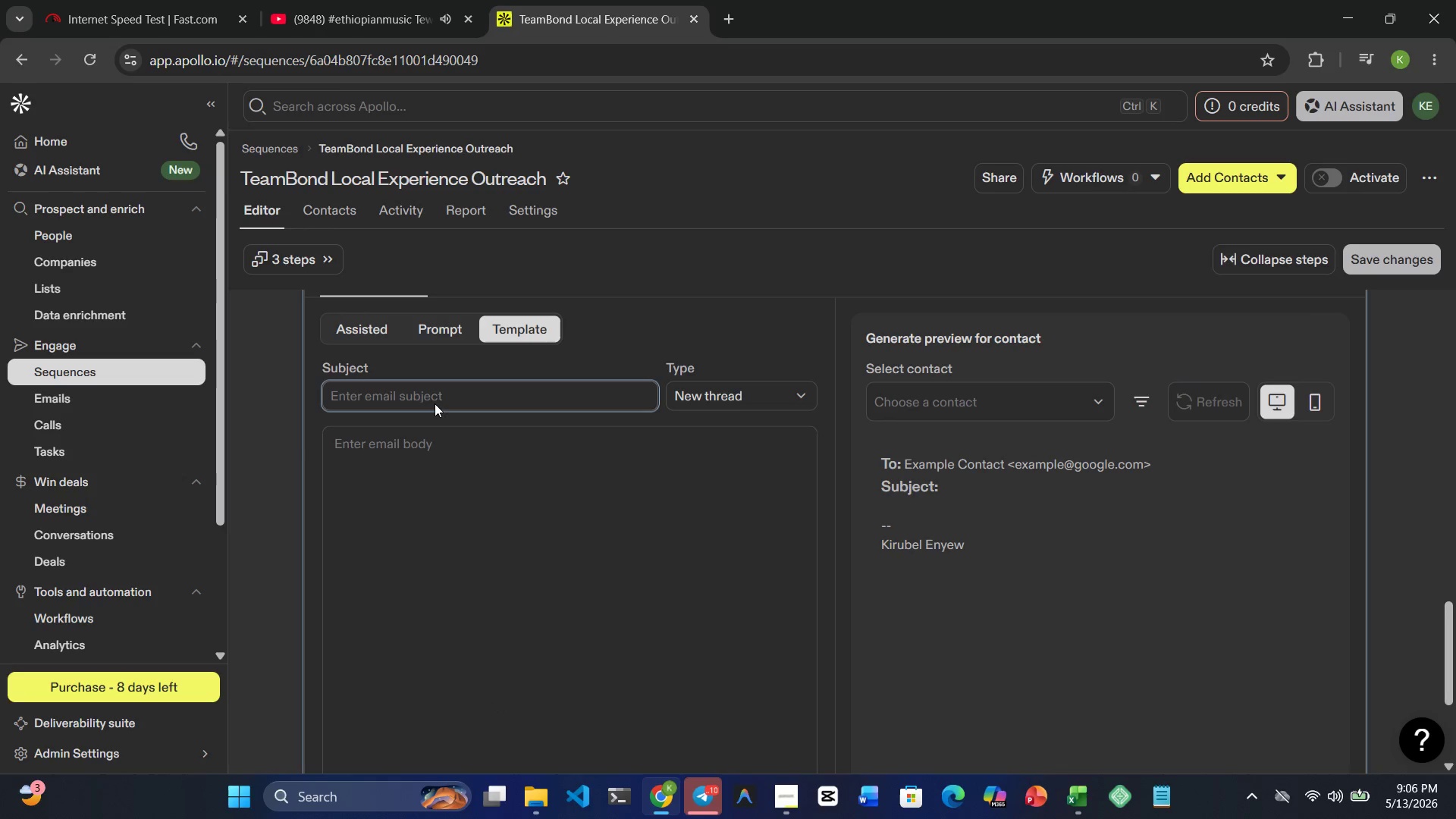 
type(Should I close te)
key(Backspace)
type(he loop?)
 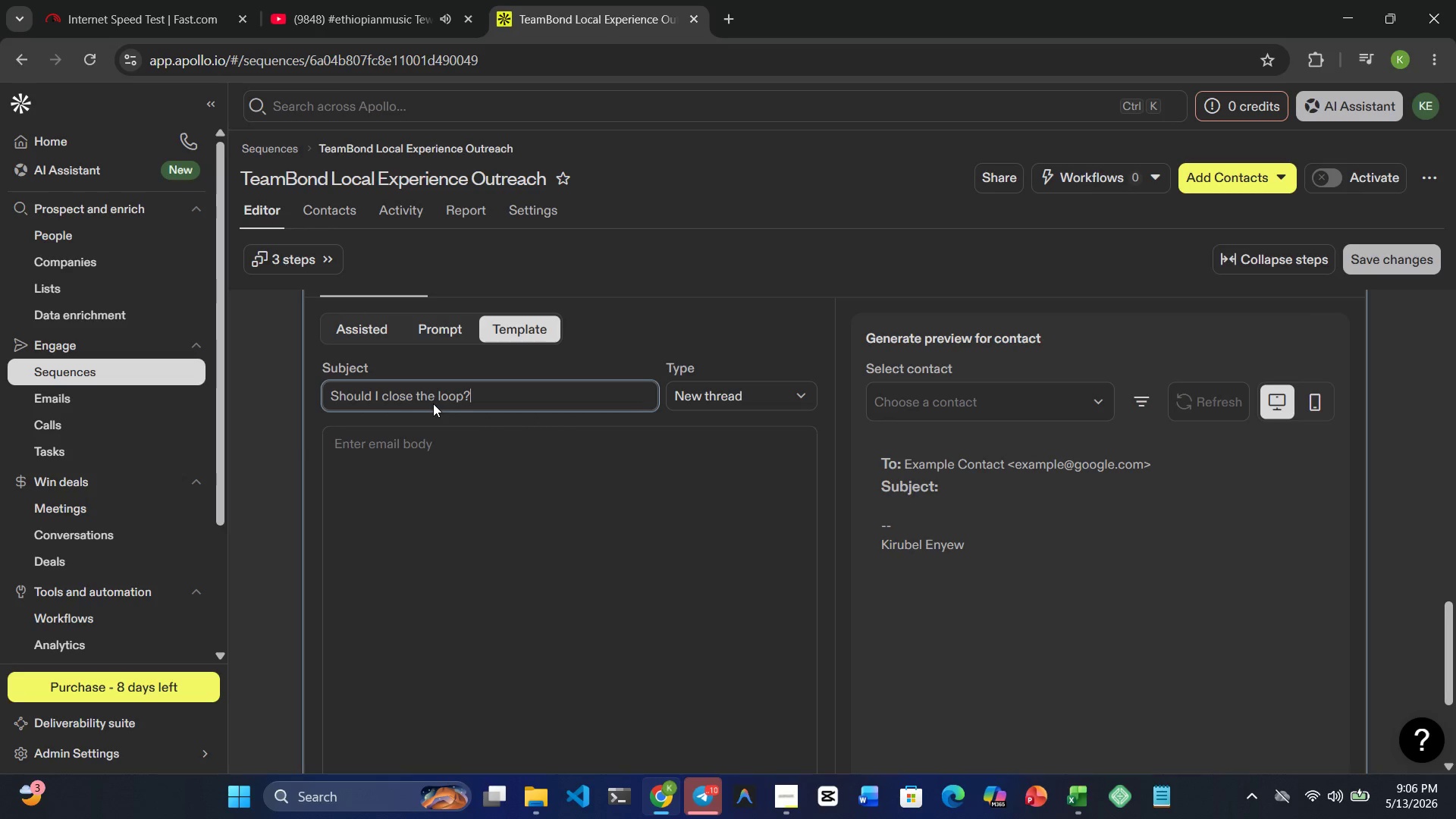 
left_click([460, 472])
 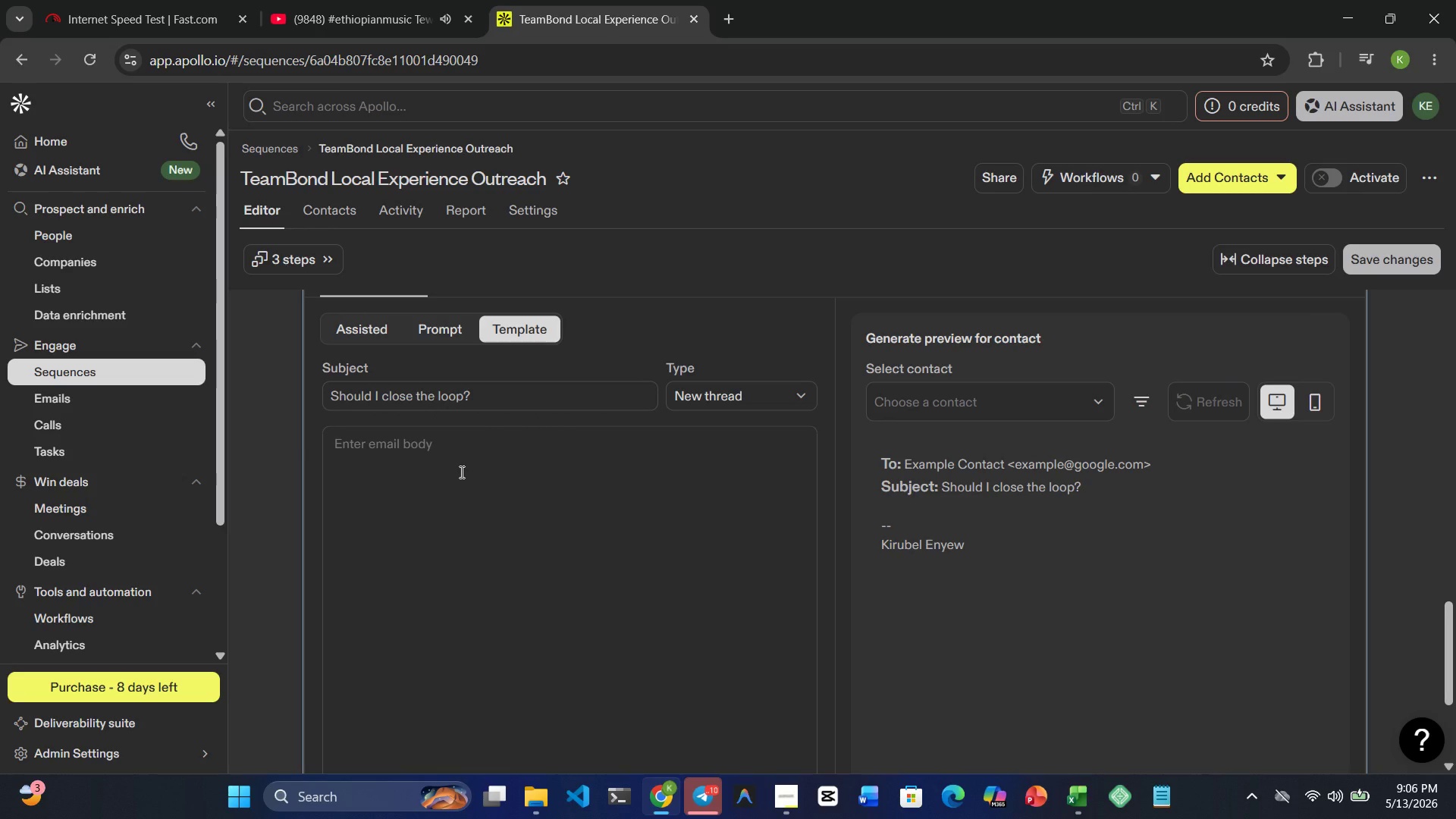 
type(Hi }})
 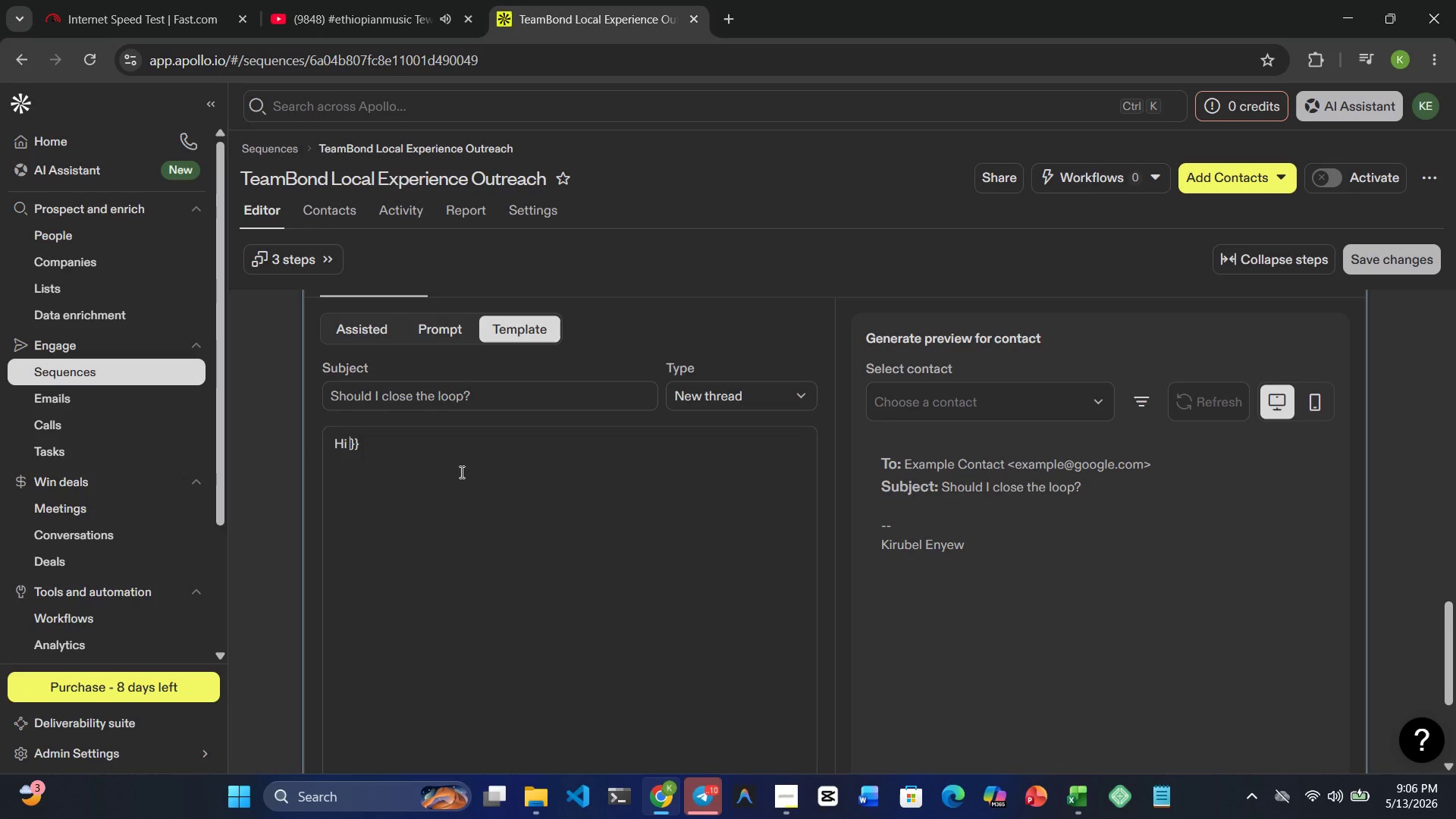 
 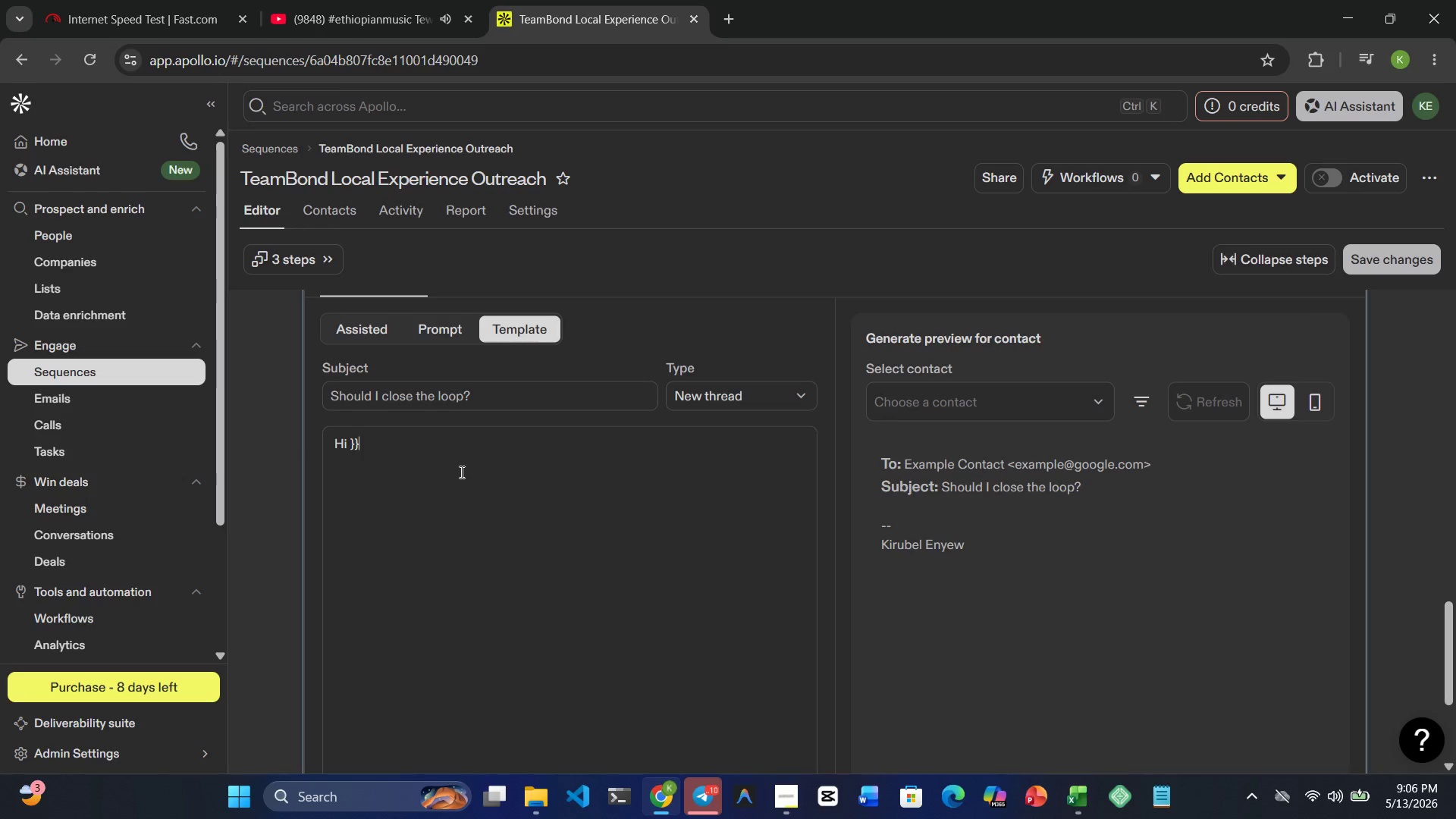 
key(ArrowLeft)
 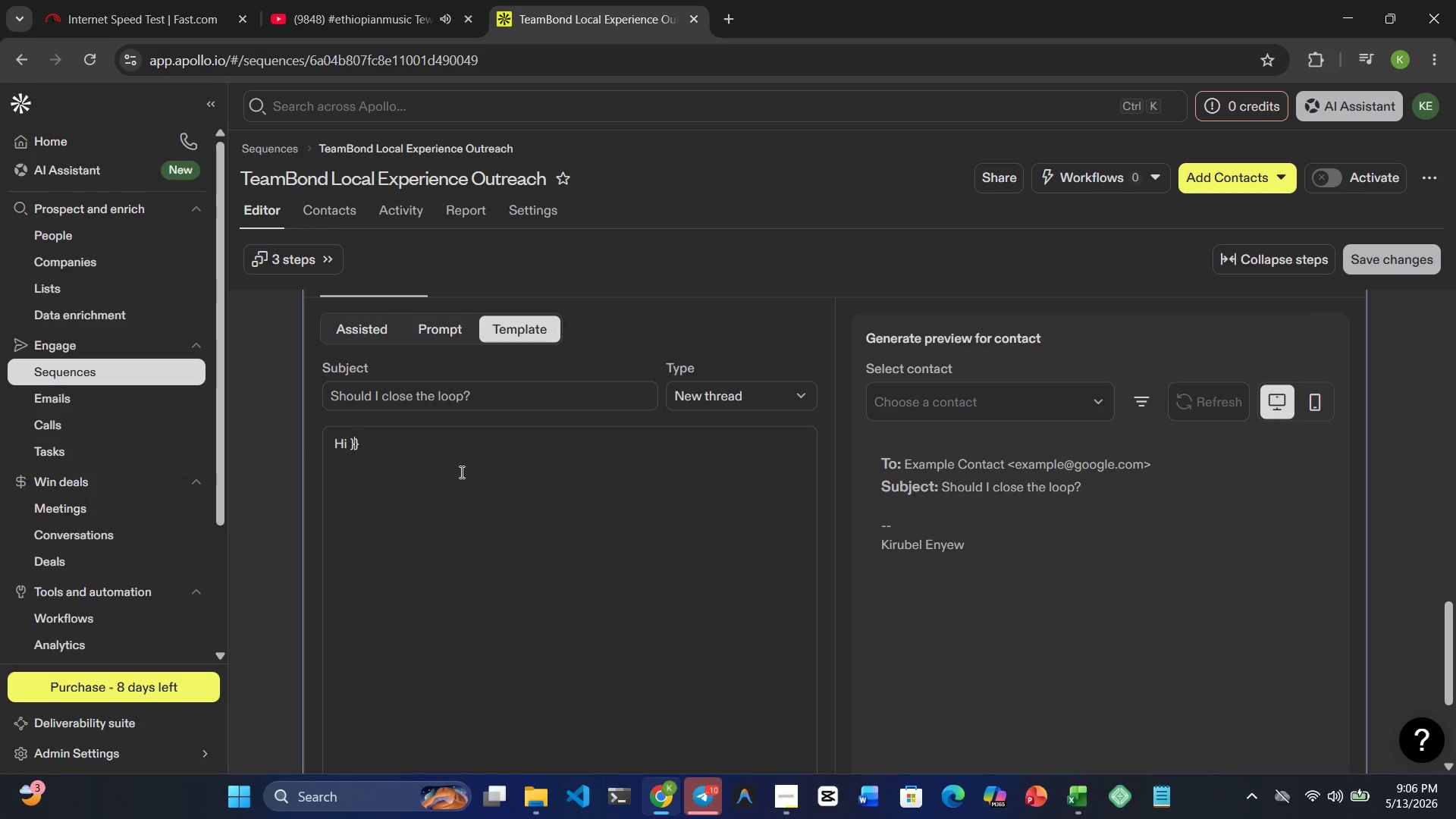 
key(ArrowLeft)
 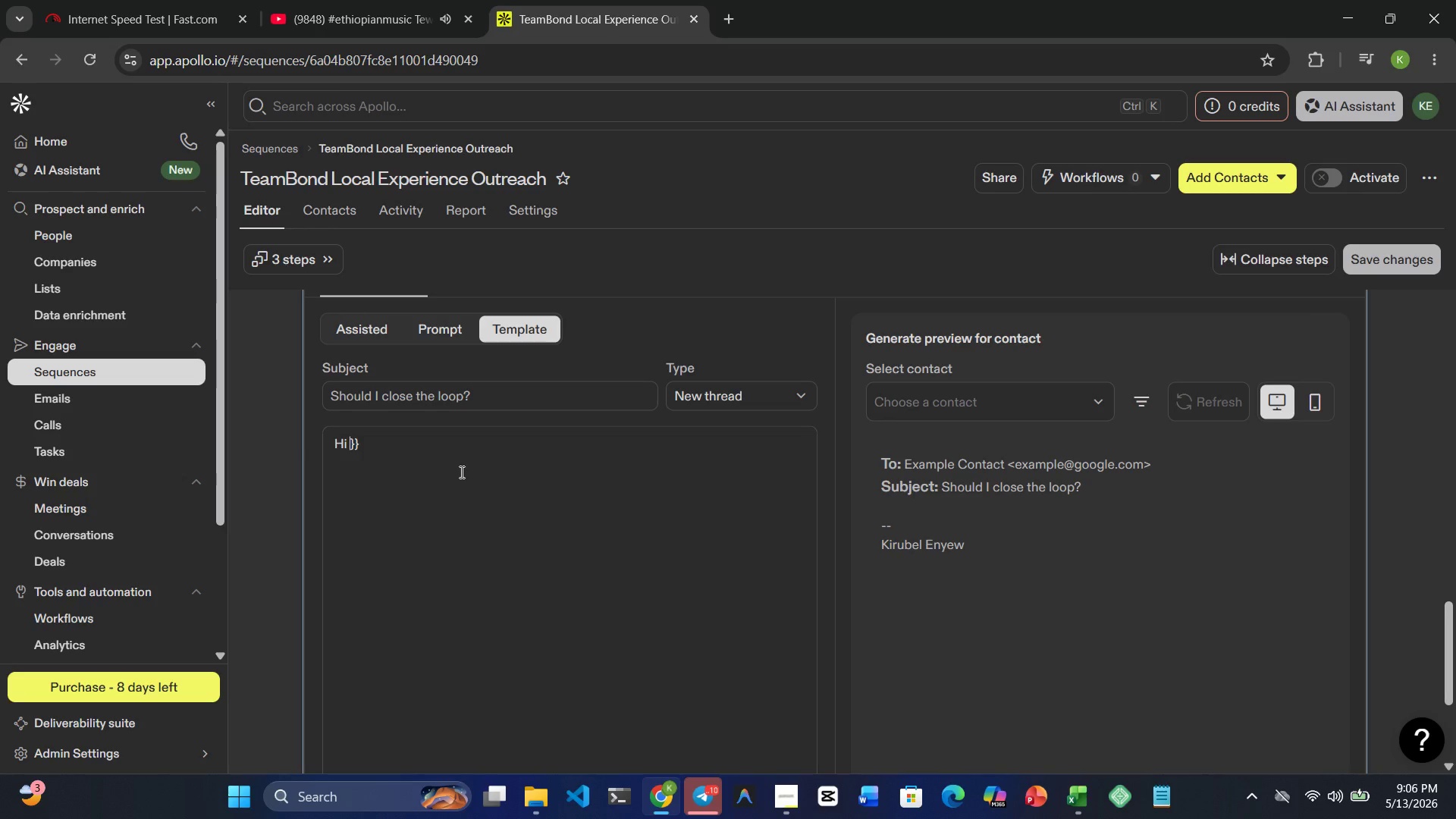 
type({{first_name)
 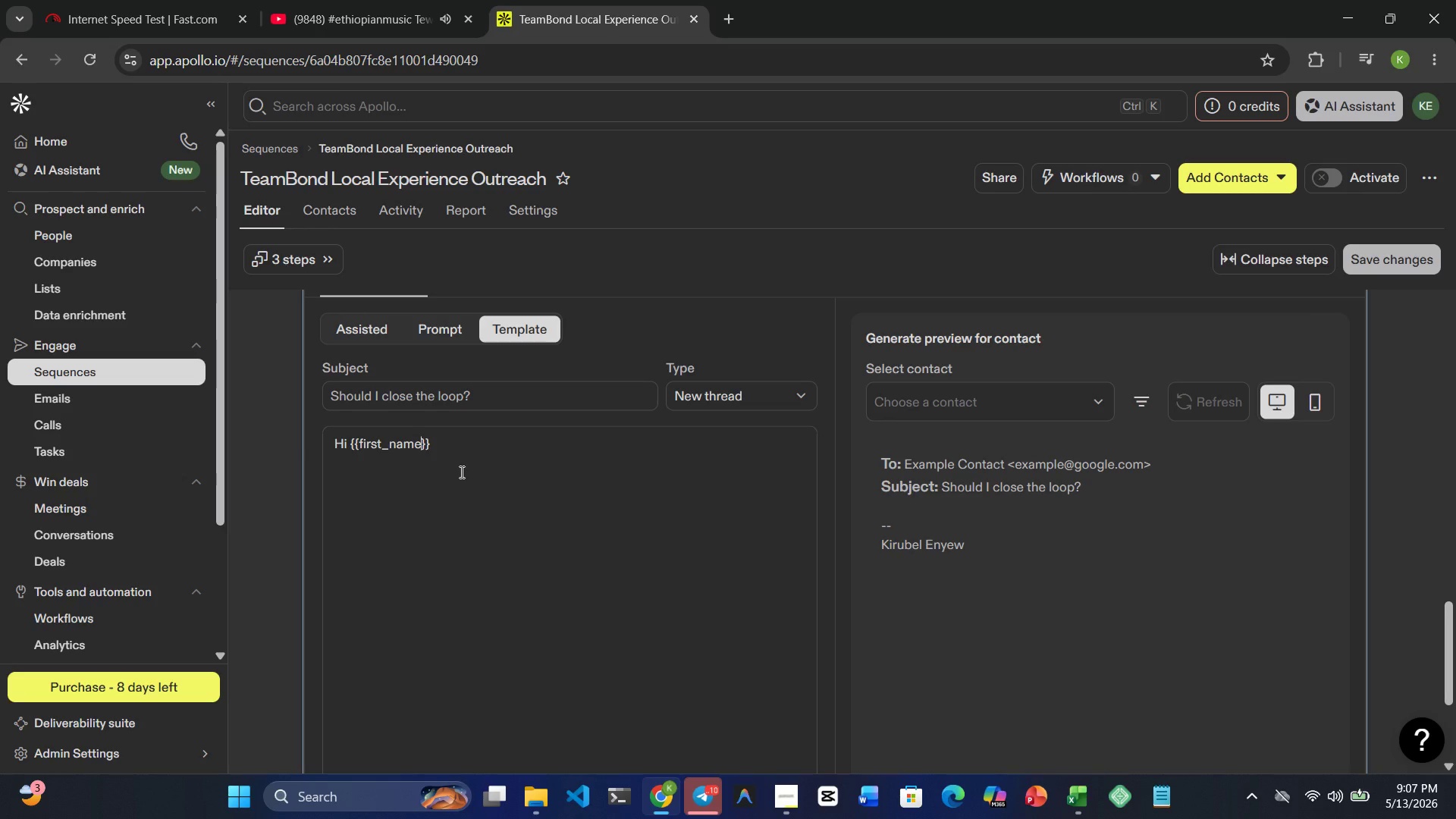 
key(ArrowRight)
 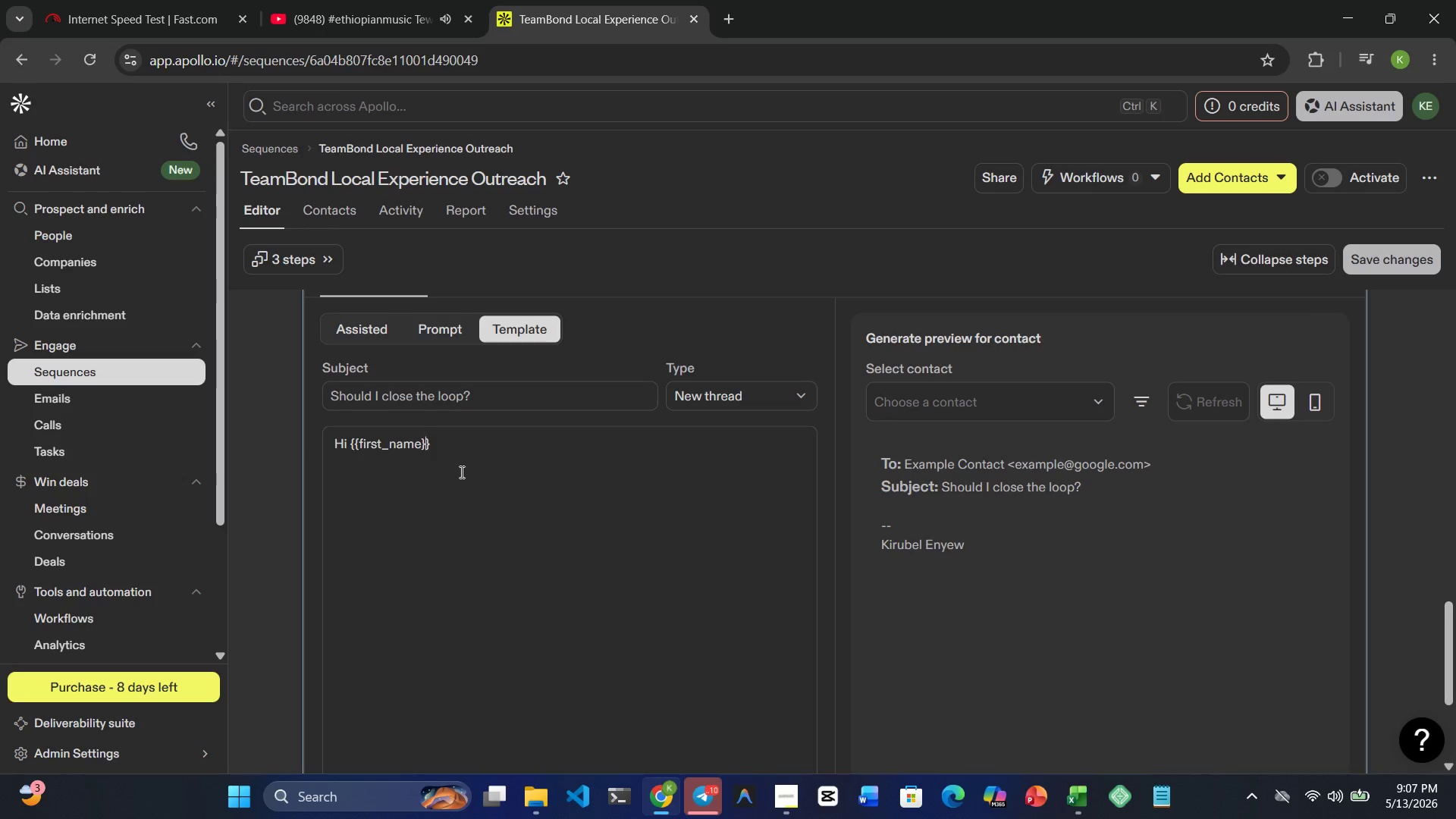 
key(ArrowRight)
 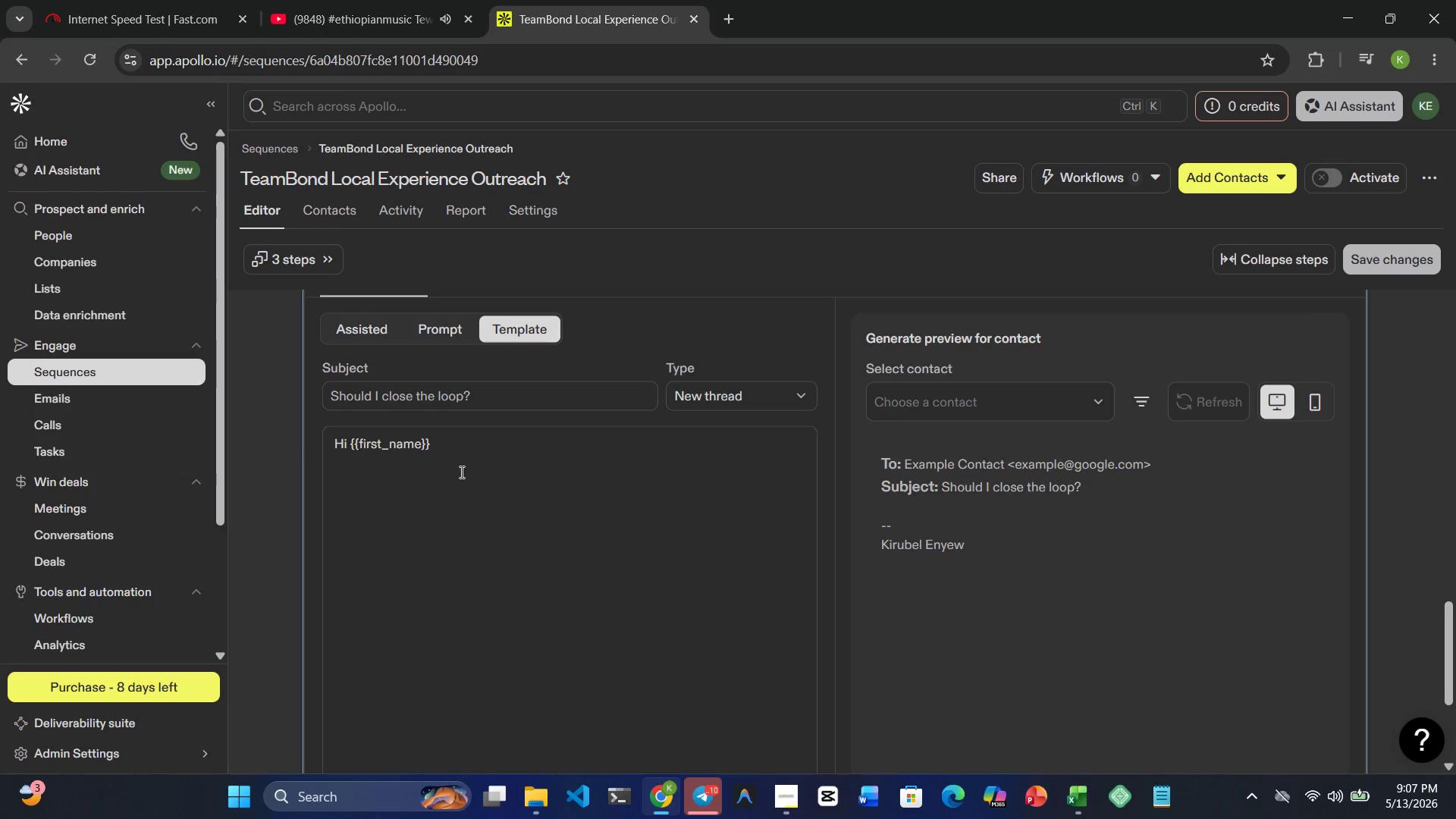 
key(Period)
 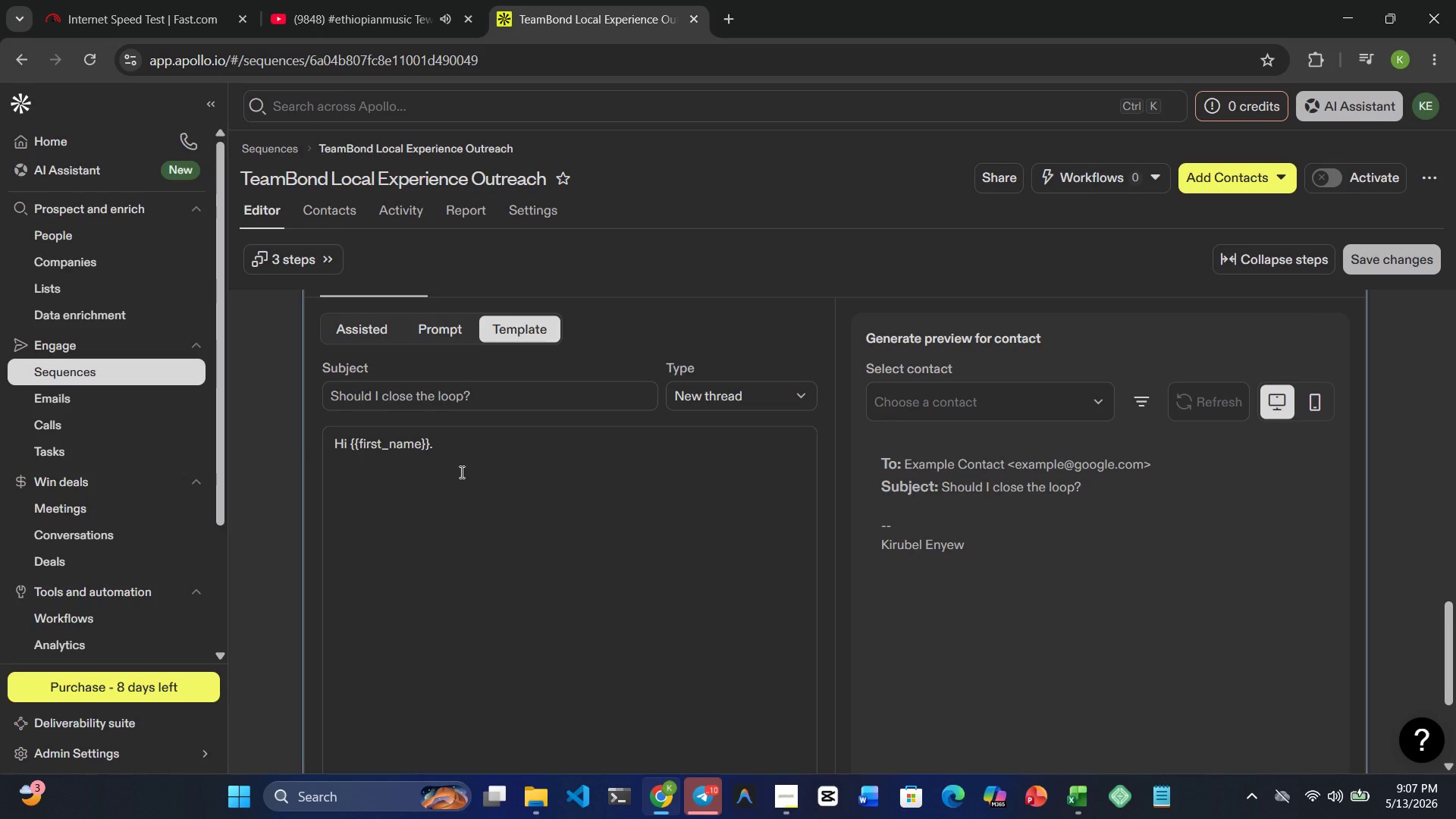 
key(ArrowLeft)
 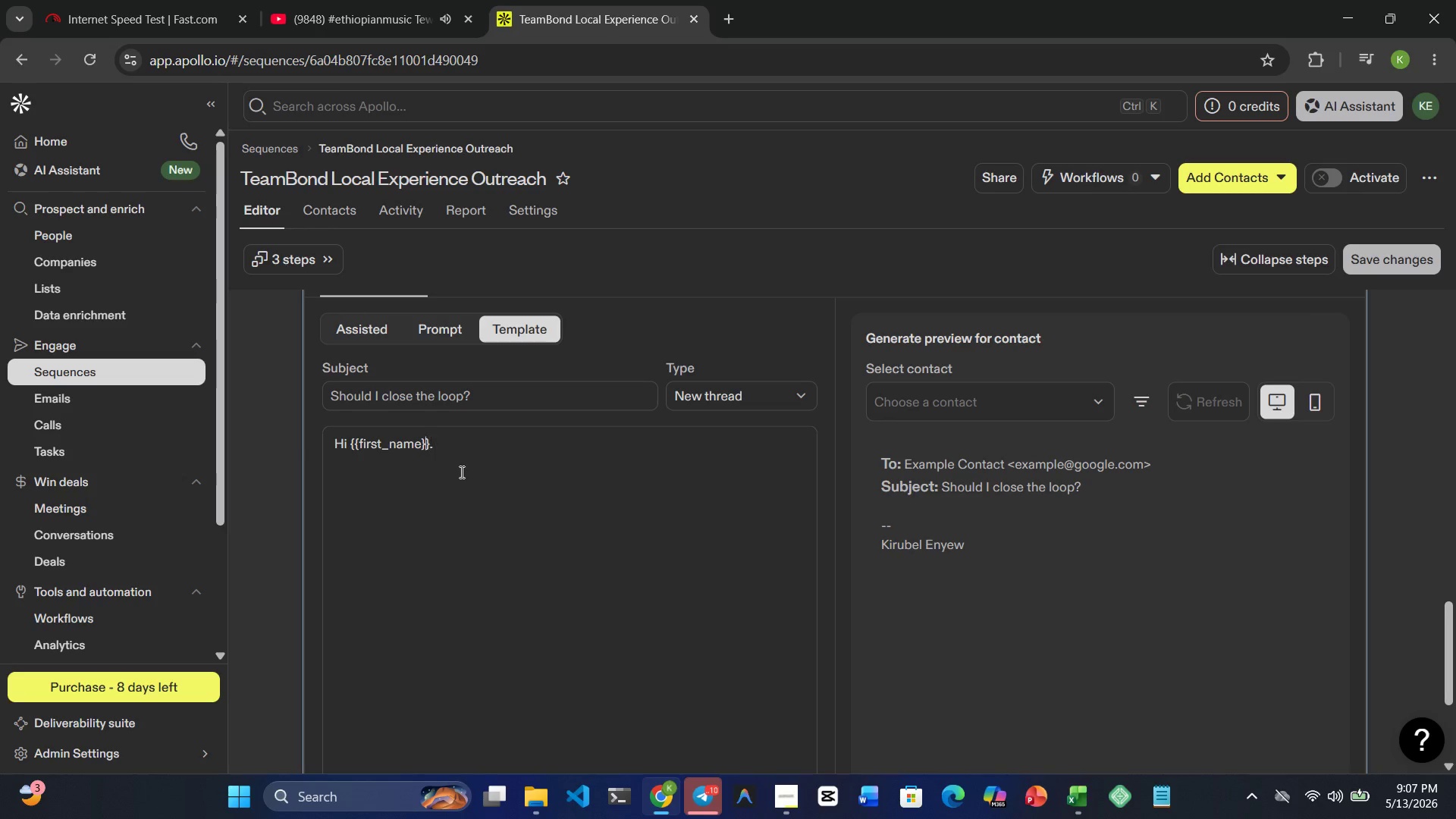 
key(ArrowLeft)
 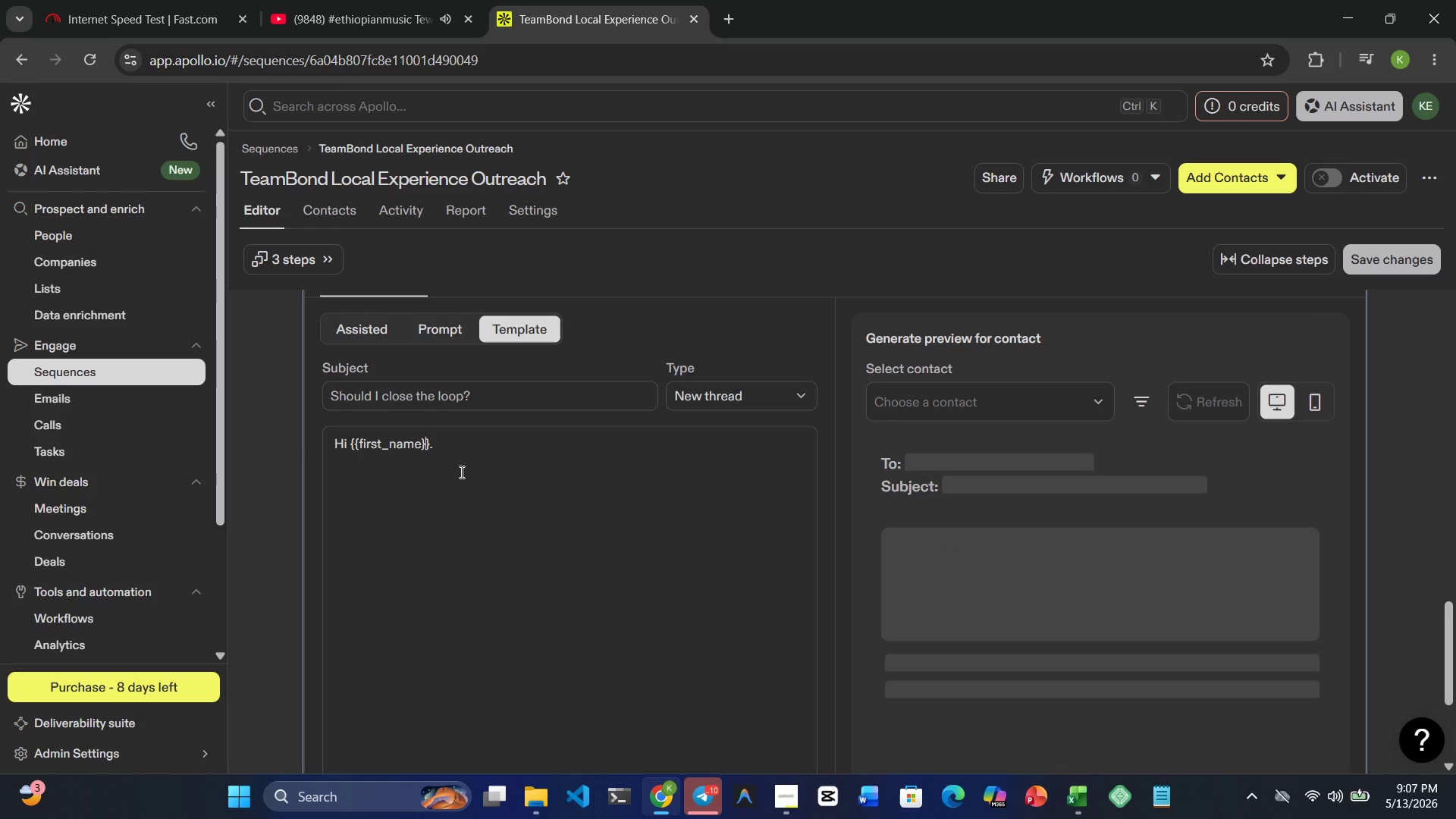 
key(ArrowLeft)
 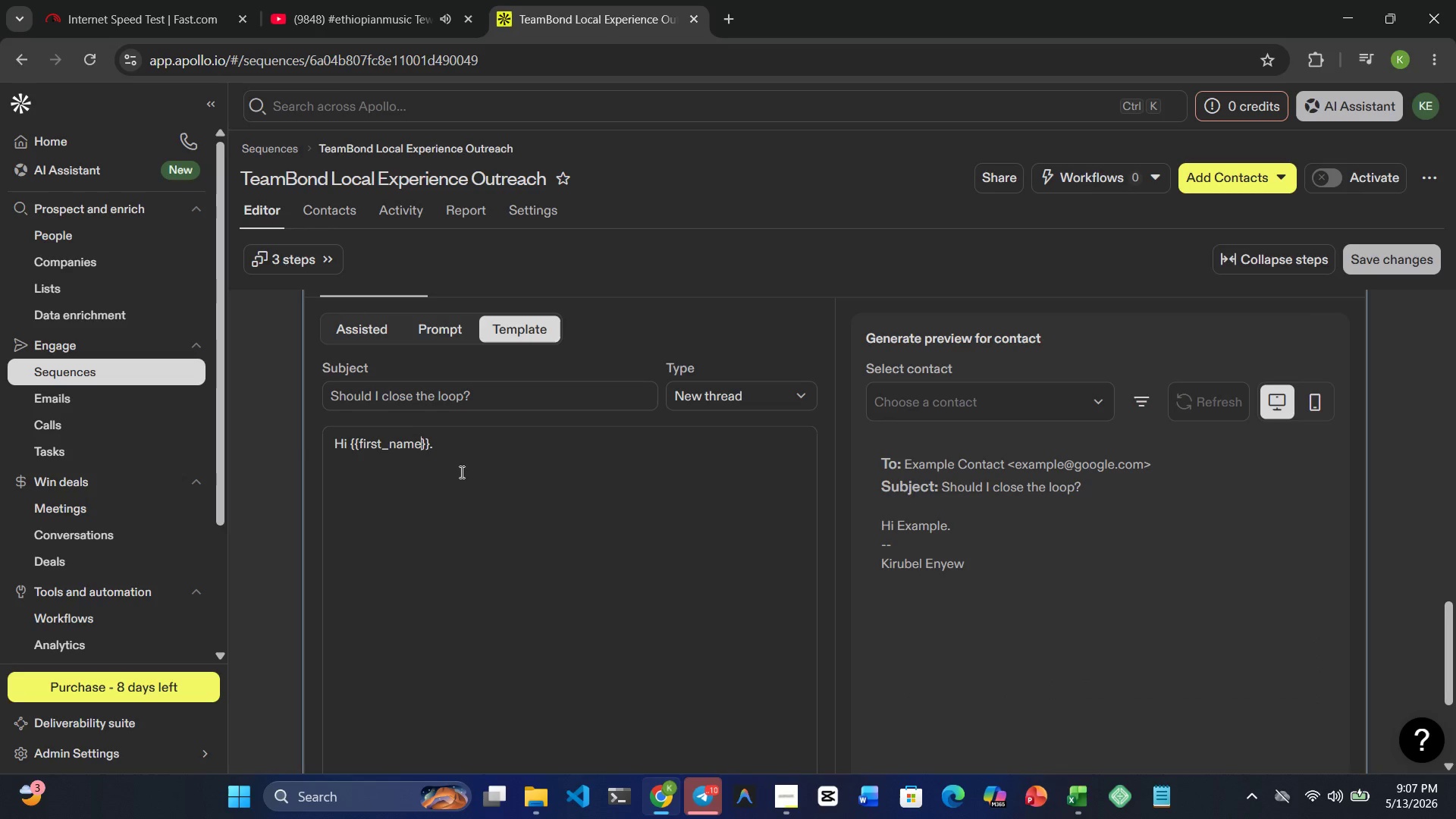 
type( | there)
 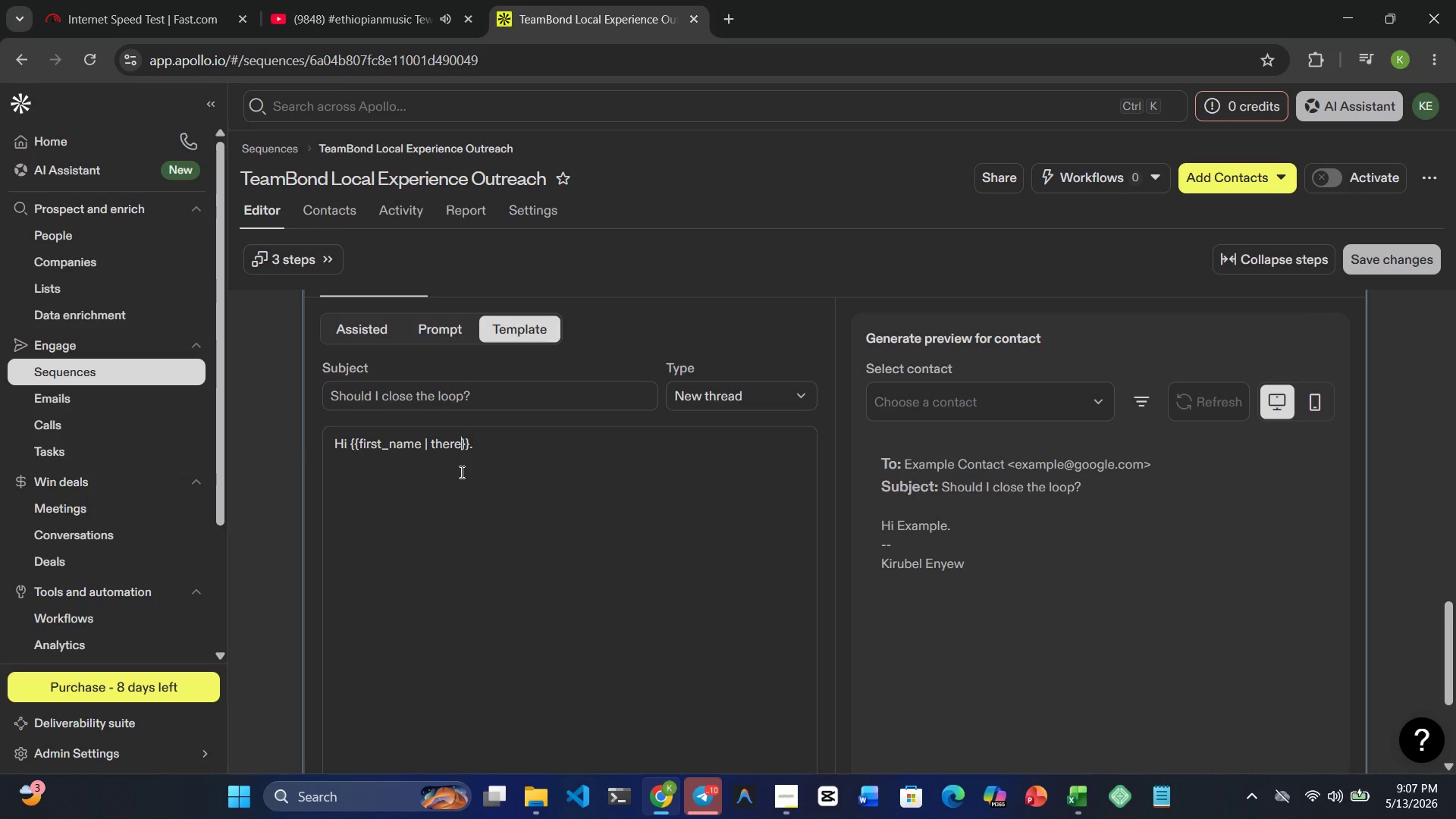 
left_click([506, 440])
 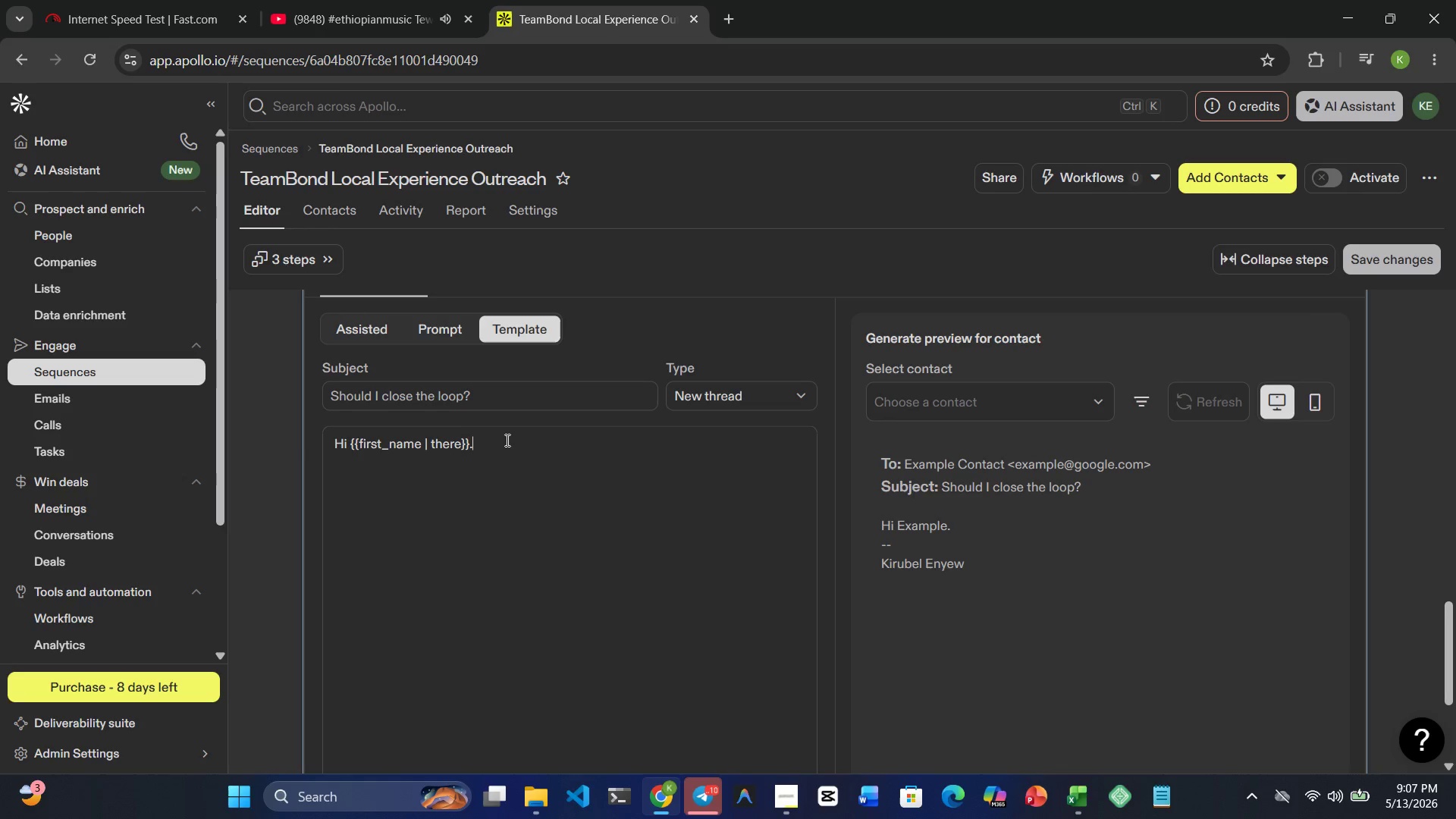 
key(NumLock)
 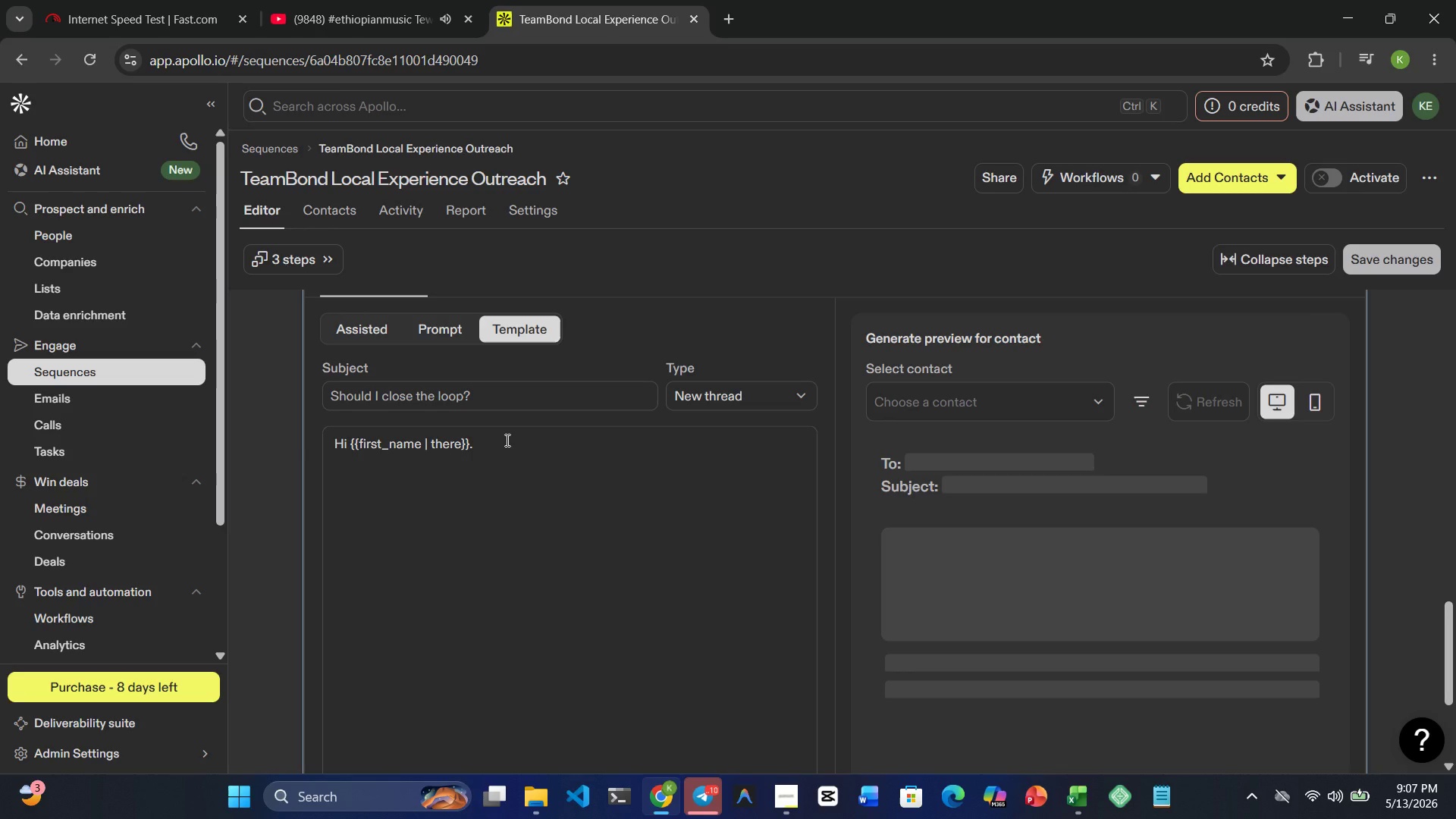 
key(Comma)
 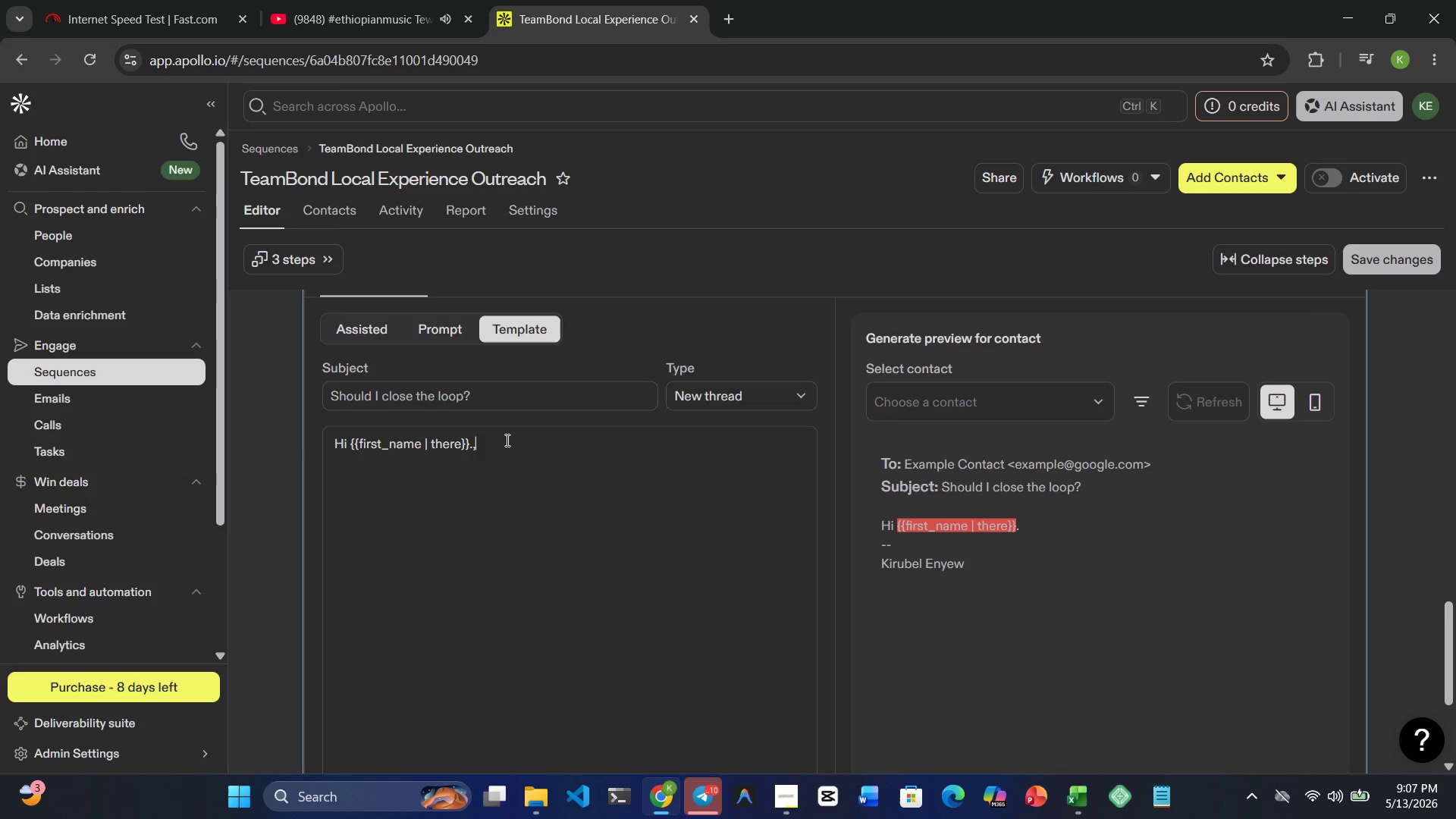 
key(Enter)
 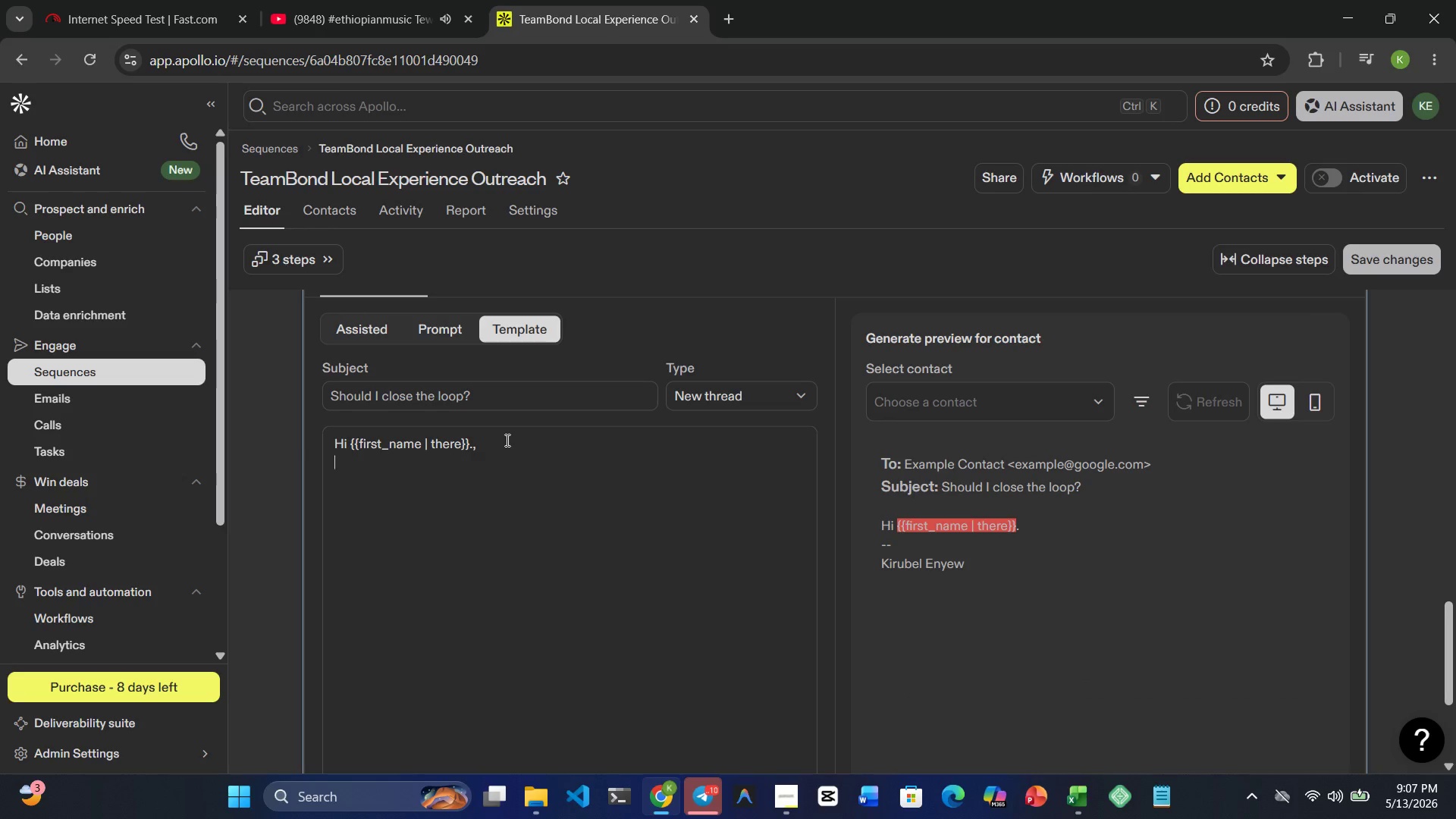 
key(Enter)
 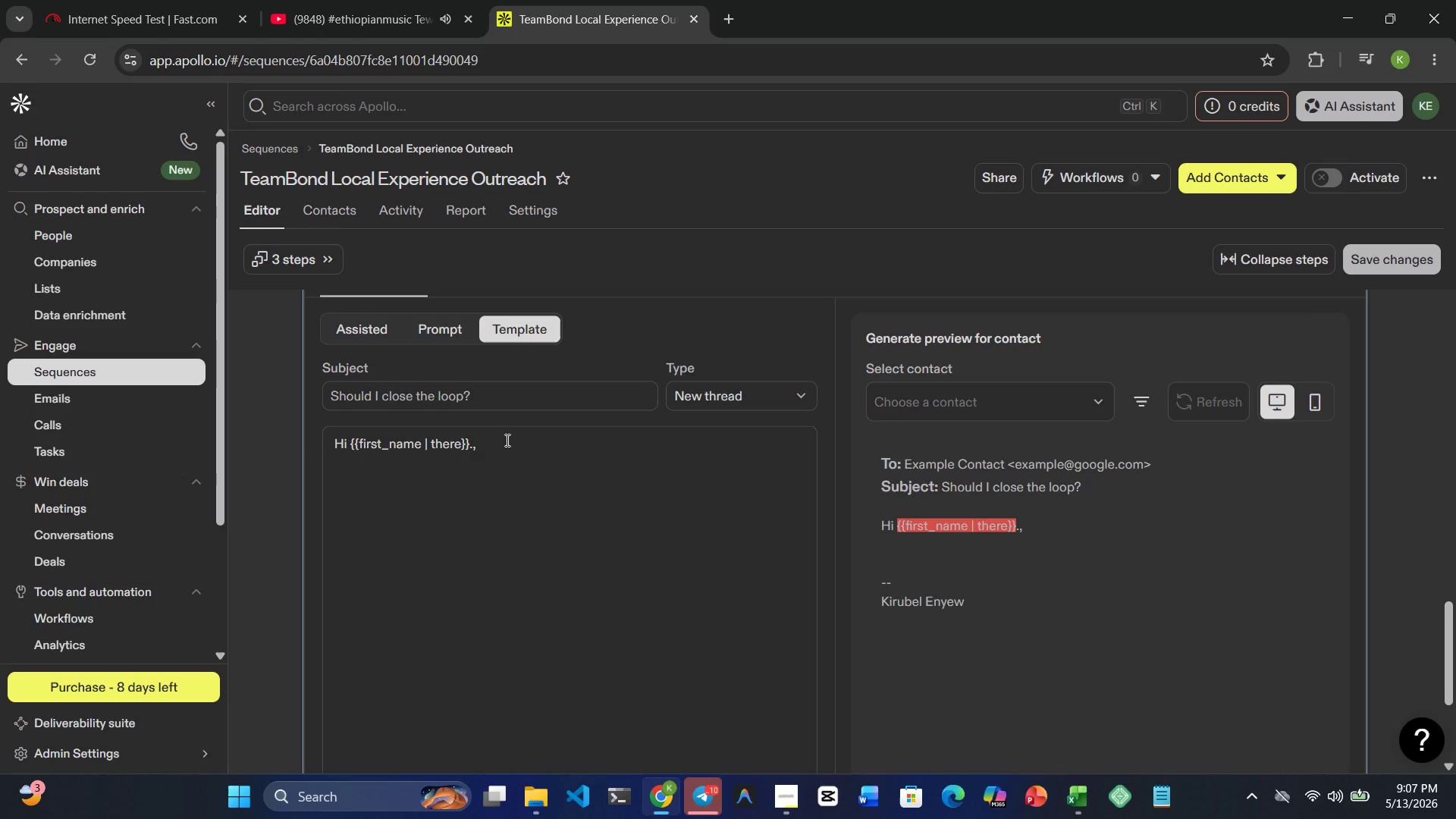 
wait(5.41)
 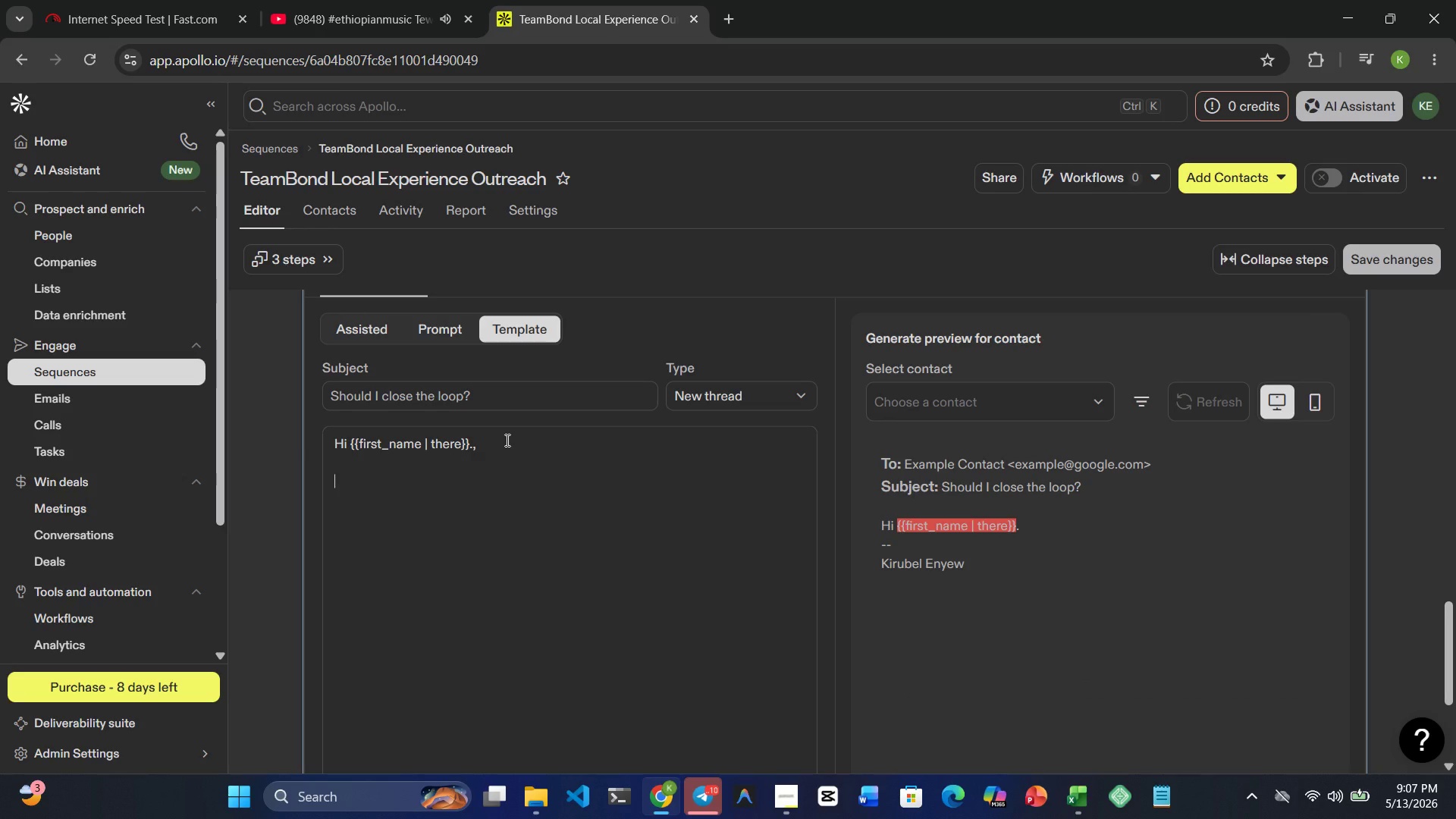 
type(I know schedules )
 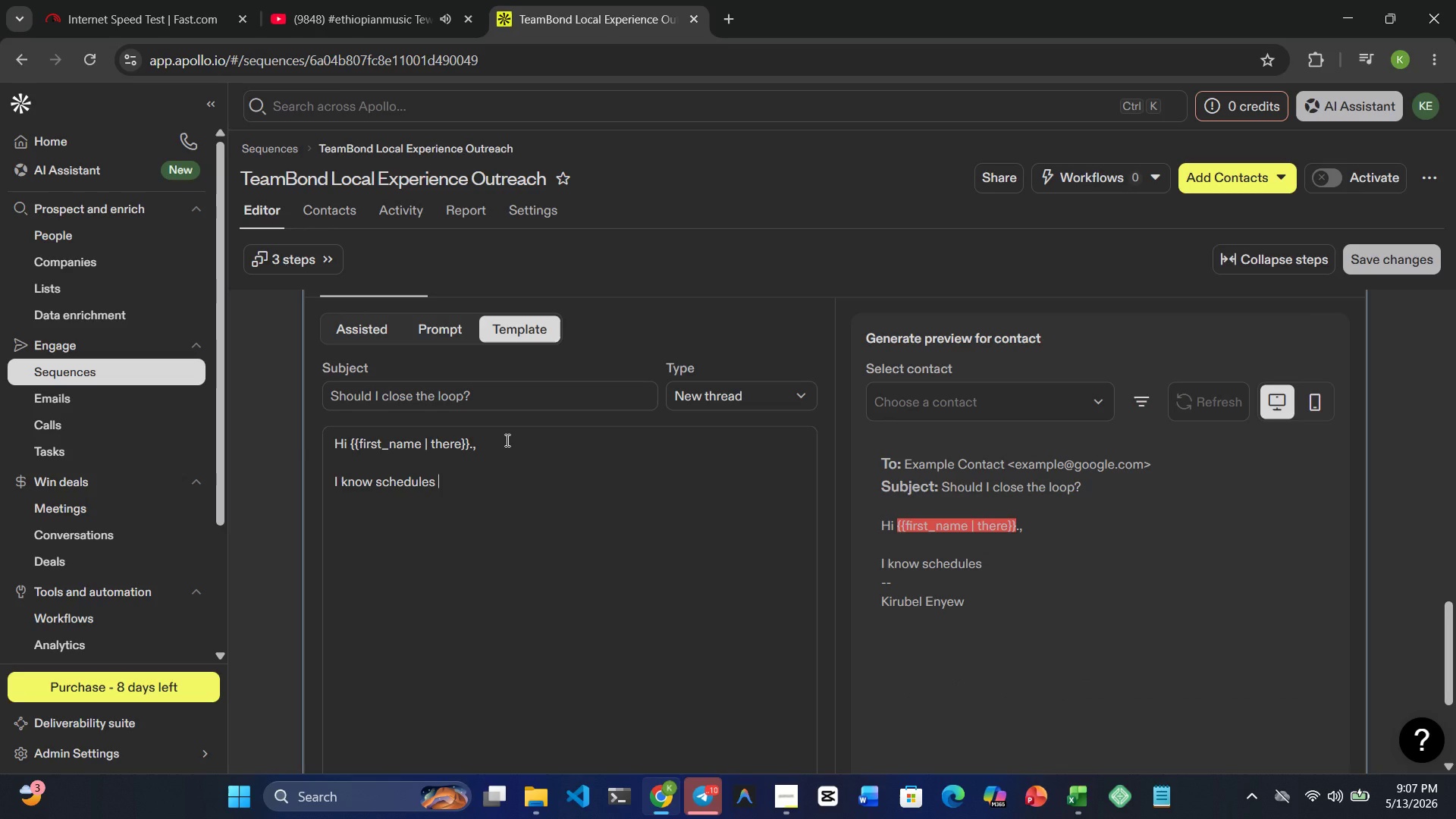 
wait(6.06)
 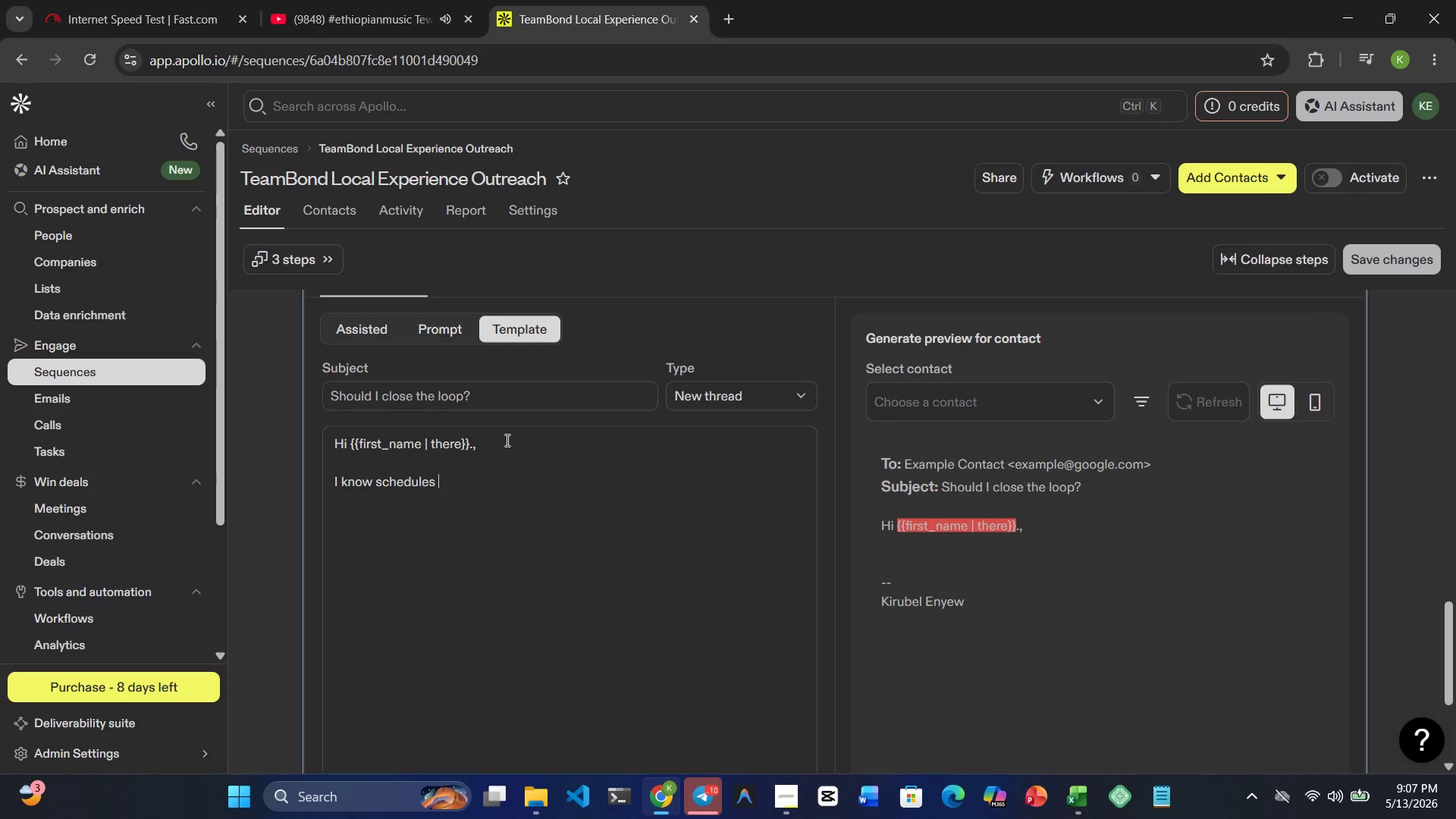 
type(get busy, so I wanted to )
key(Backspace)
type( sent )
 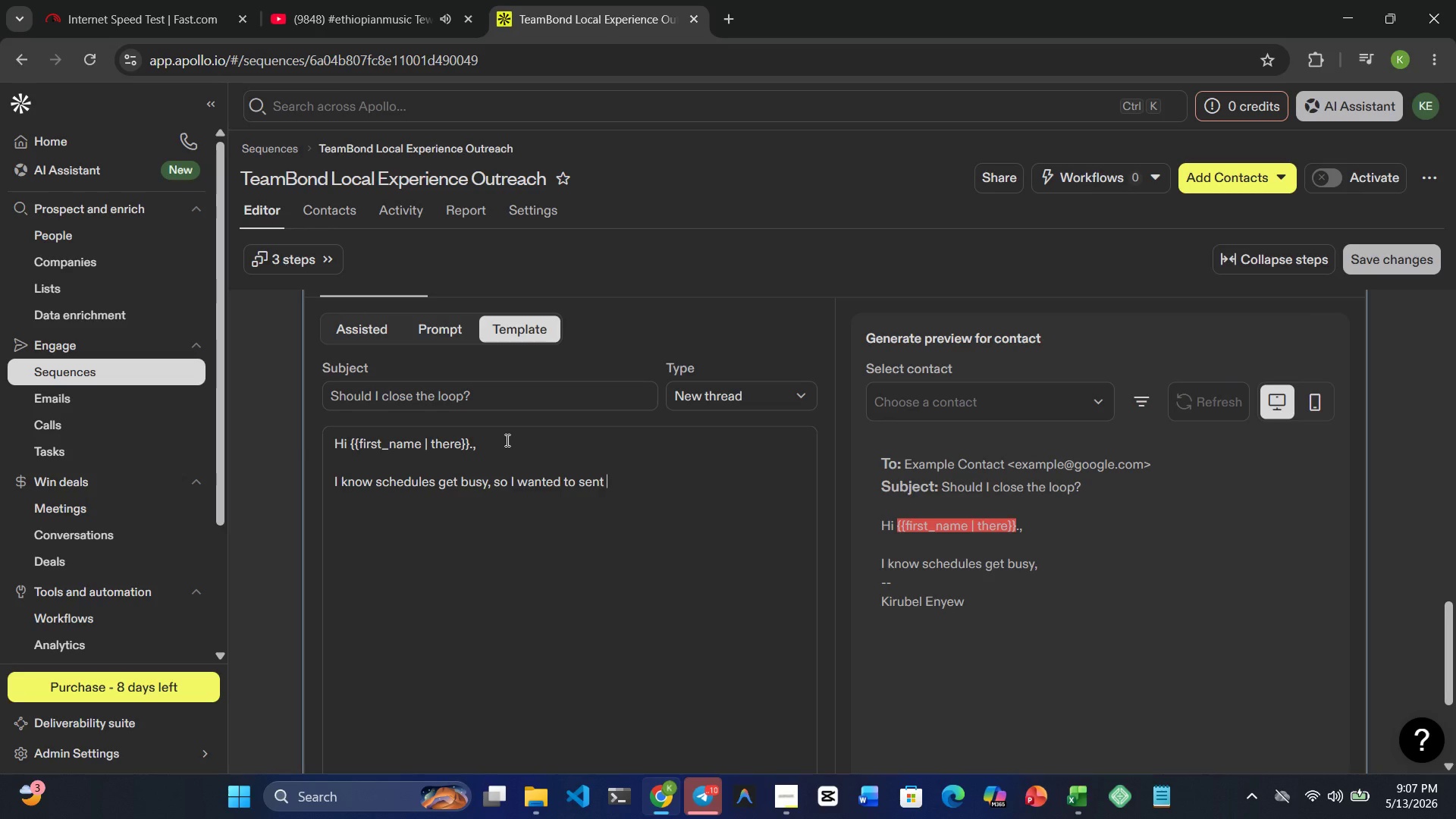 
key(Backspace)
 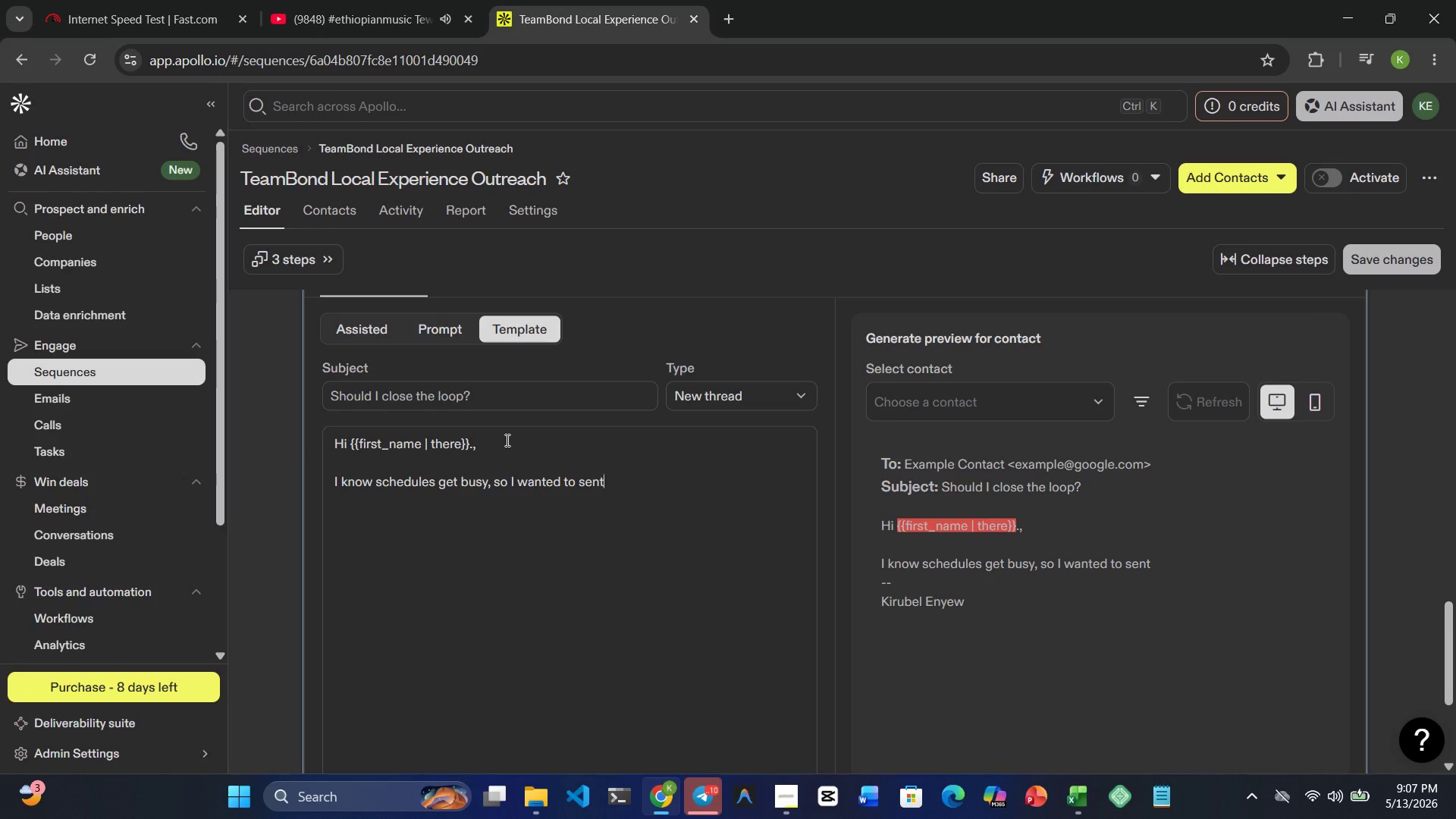 
key(Backspace)
 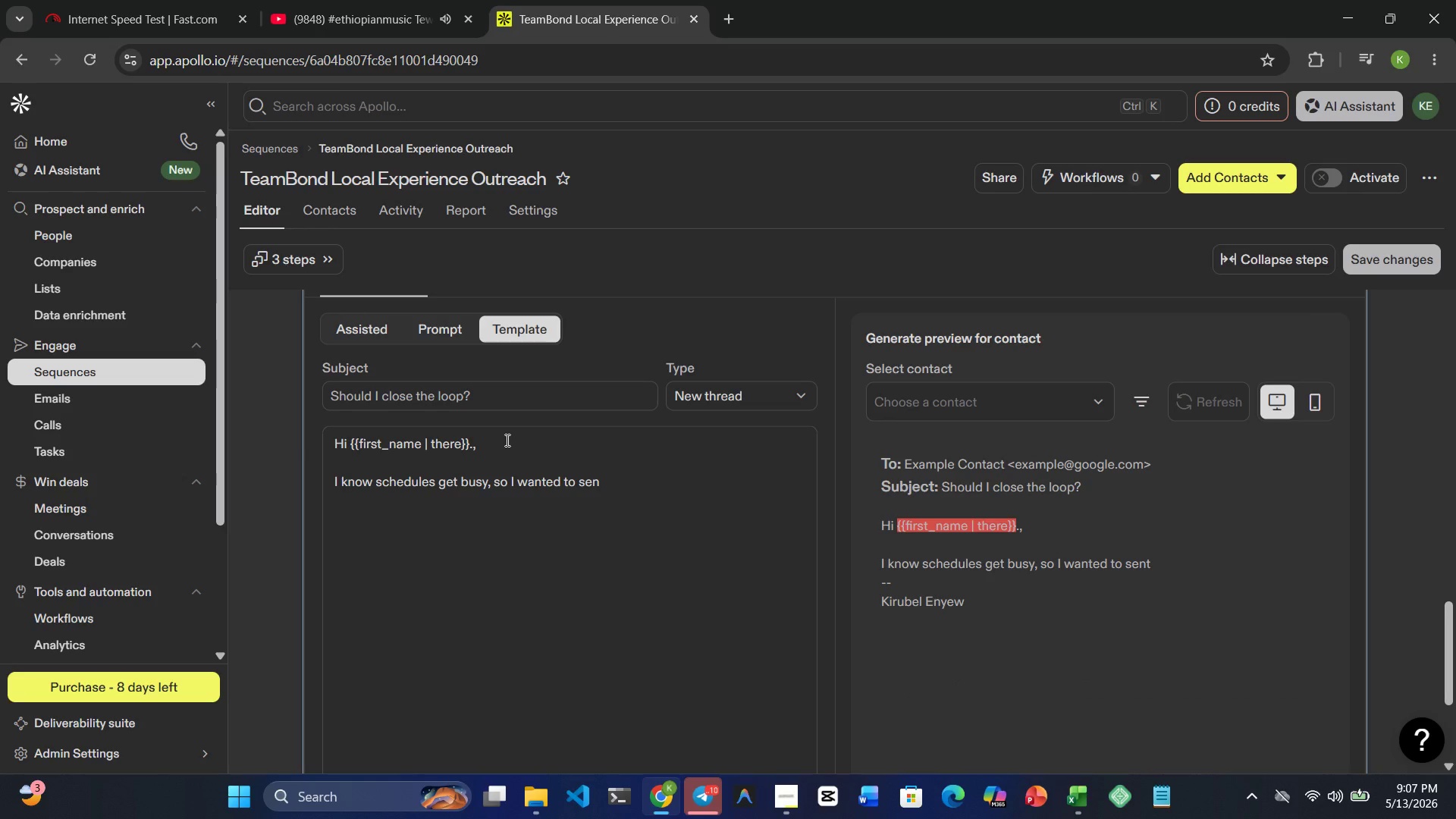 
key(D)
 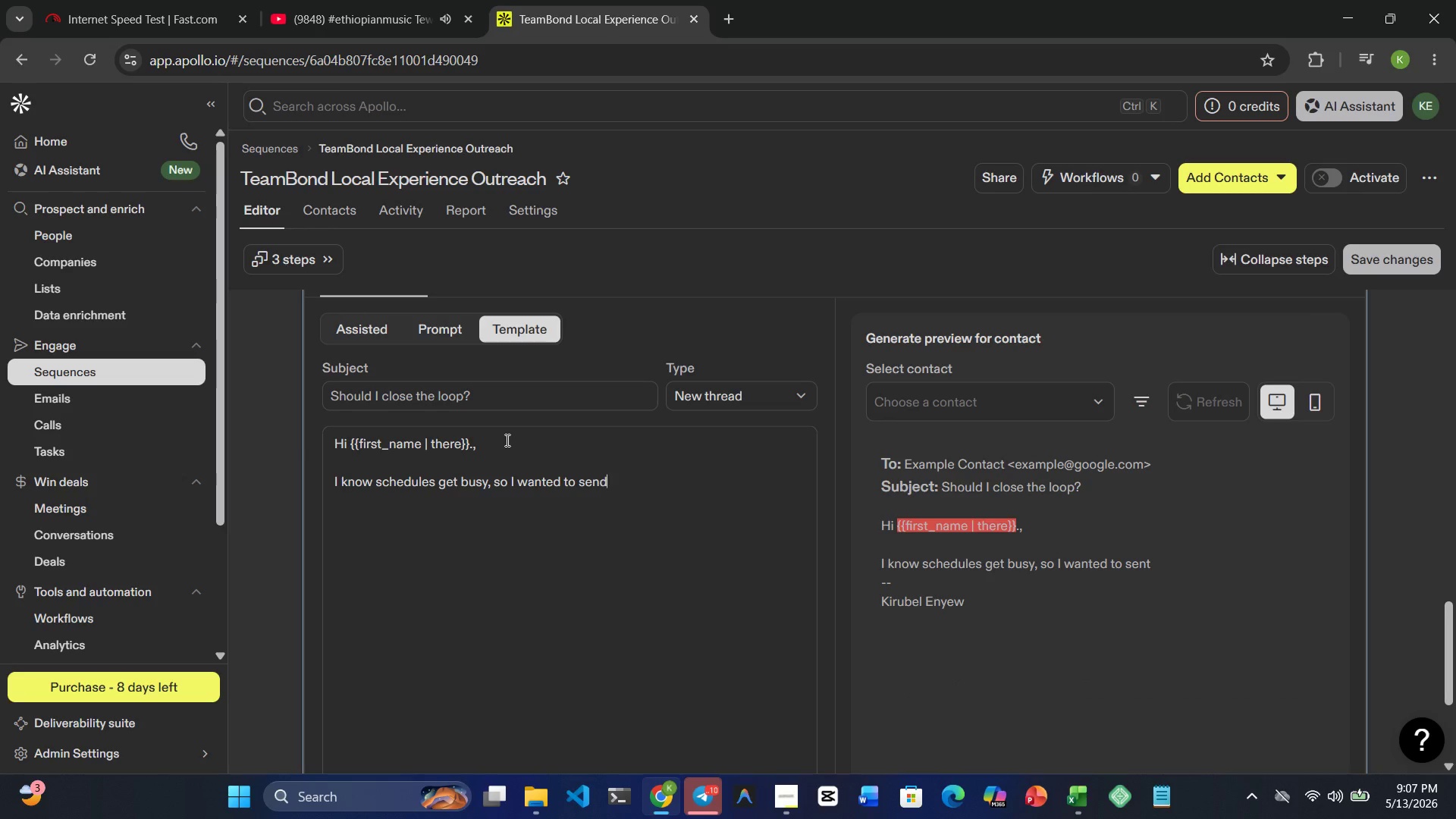 
key(Space)
 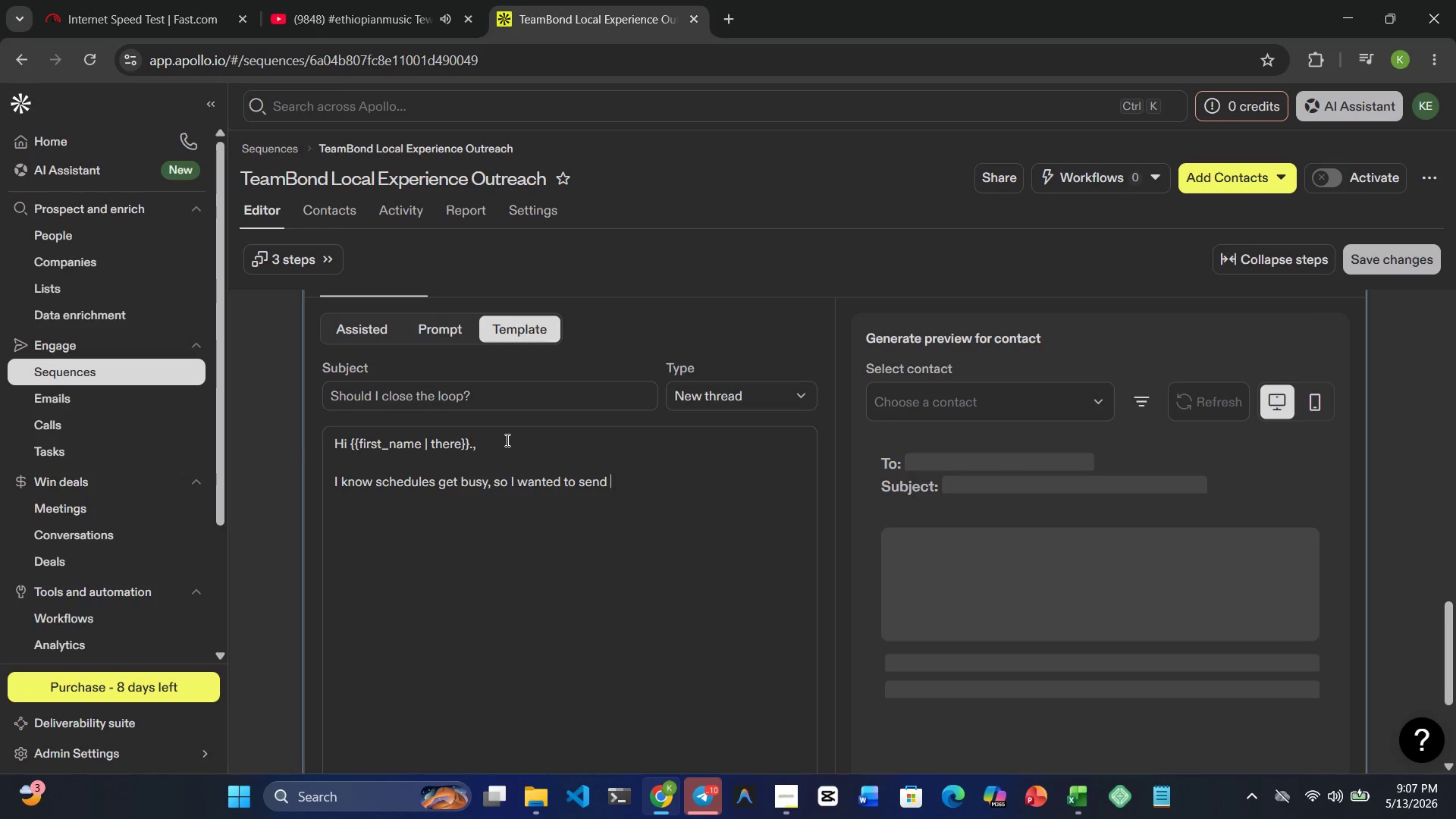 
type(one final follow-up regarding re)
key(Backspace)
key(Backspace)
type(team=[NumLock])
key(Backspace)
type(-)
key(Backspace)
key(Backspace)
key(Backspace)
key(Backspace)
key(Backspace)
type(TeamBond Traii)
key(Backspace)
type(ls.)
 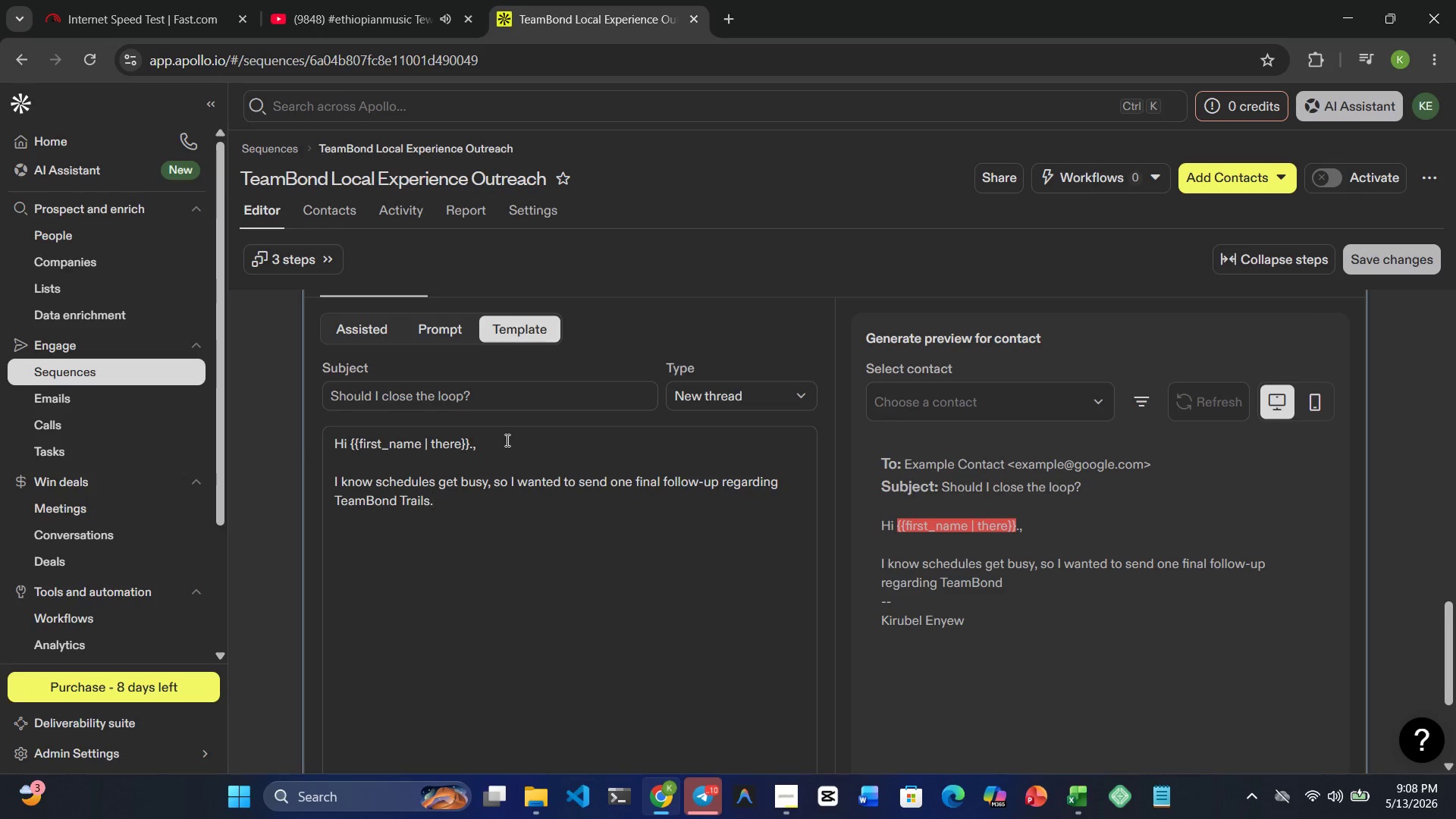 
key(Enter)
 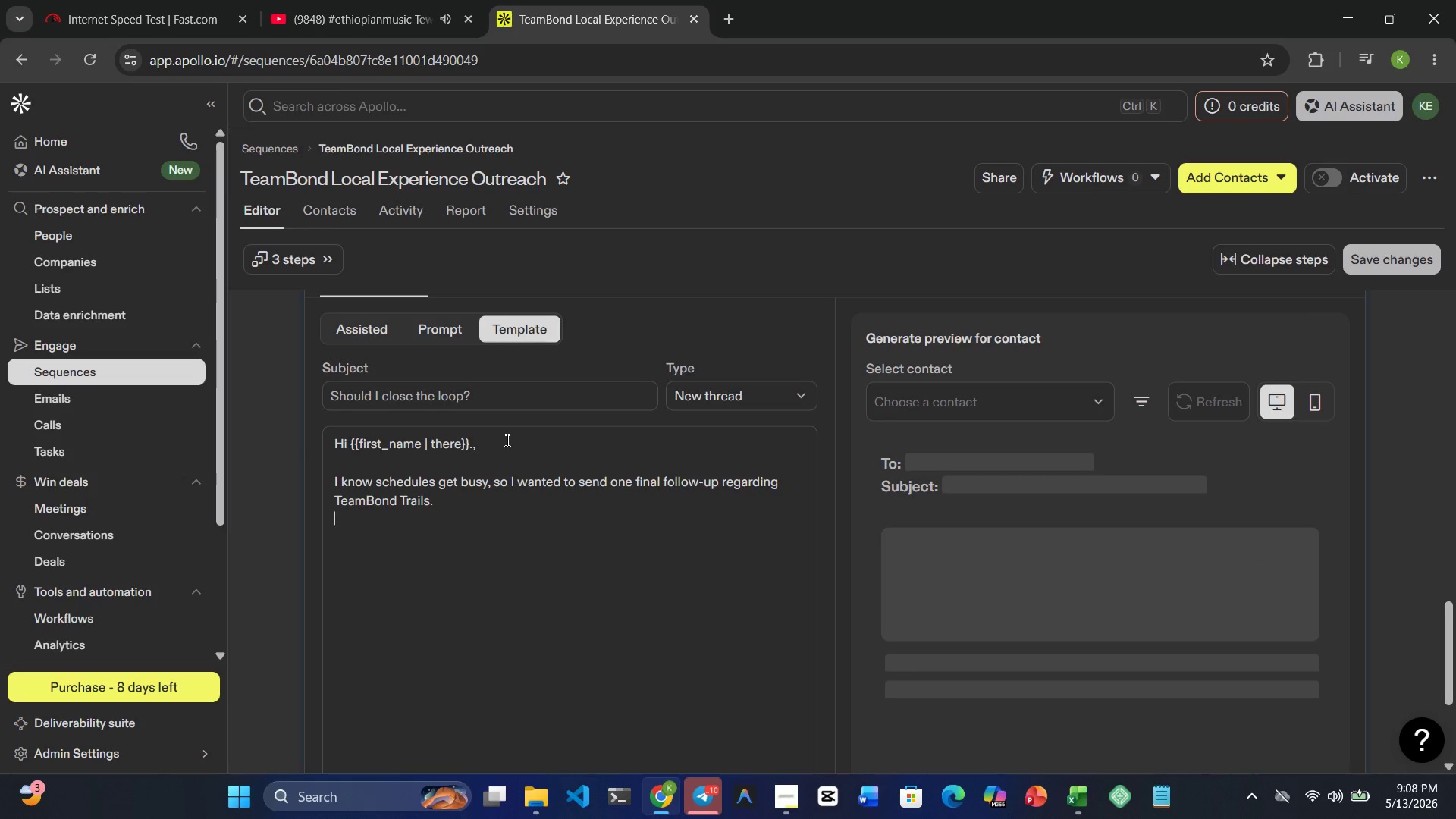 
key(Enter)
 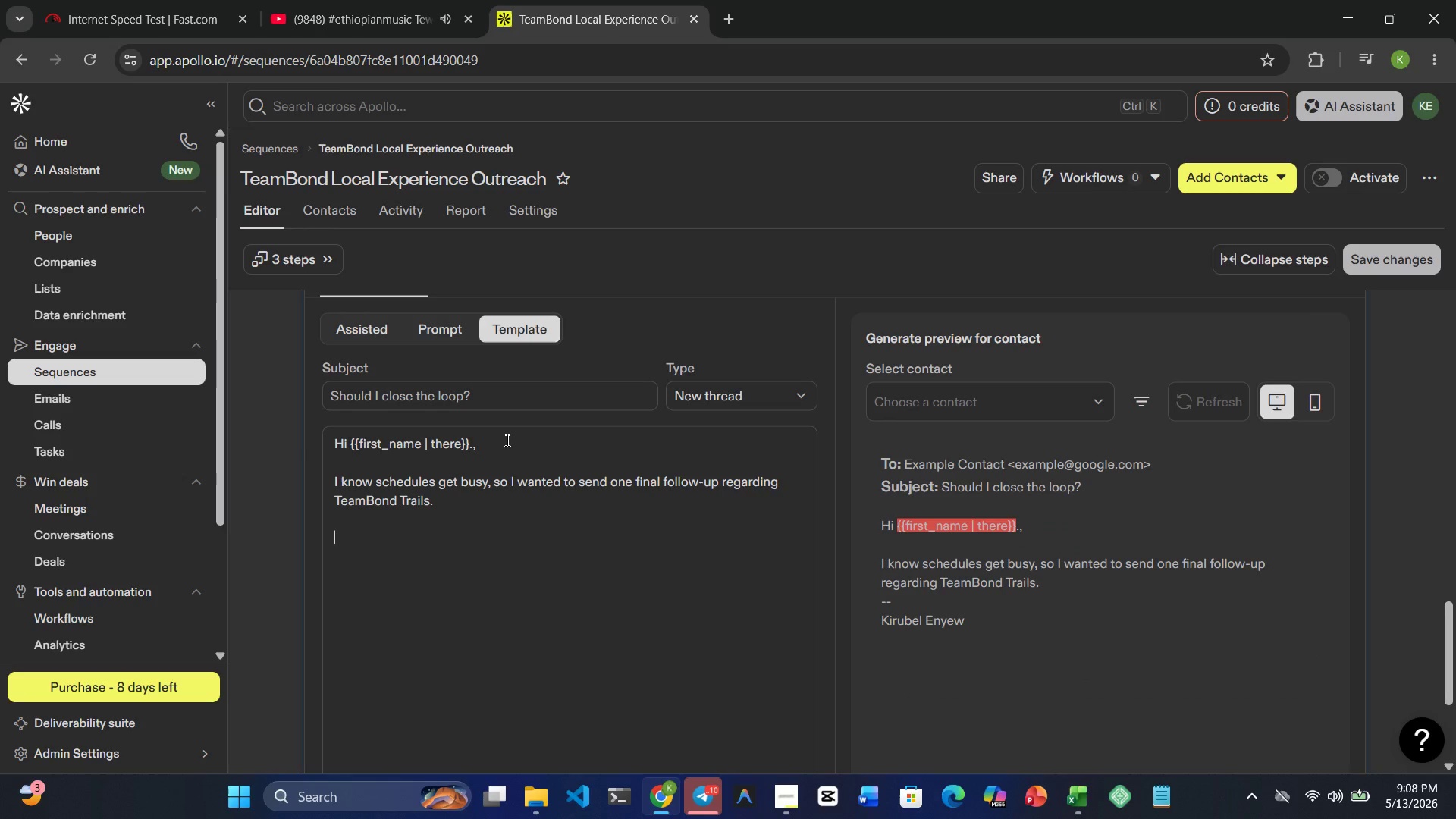 
type(If }})
 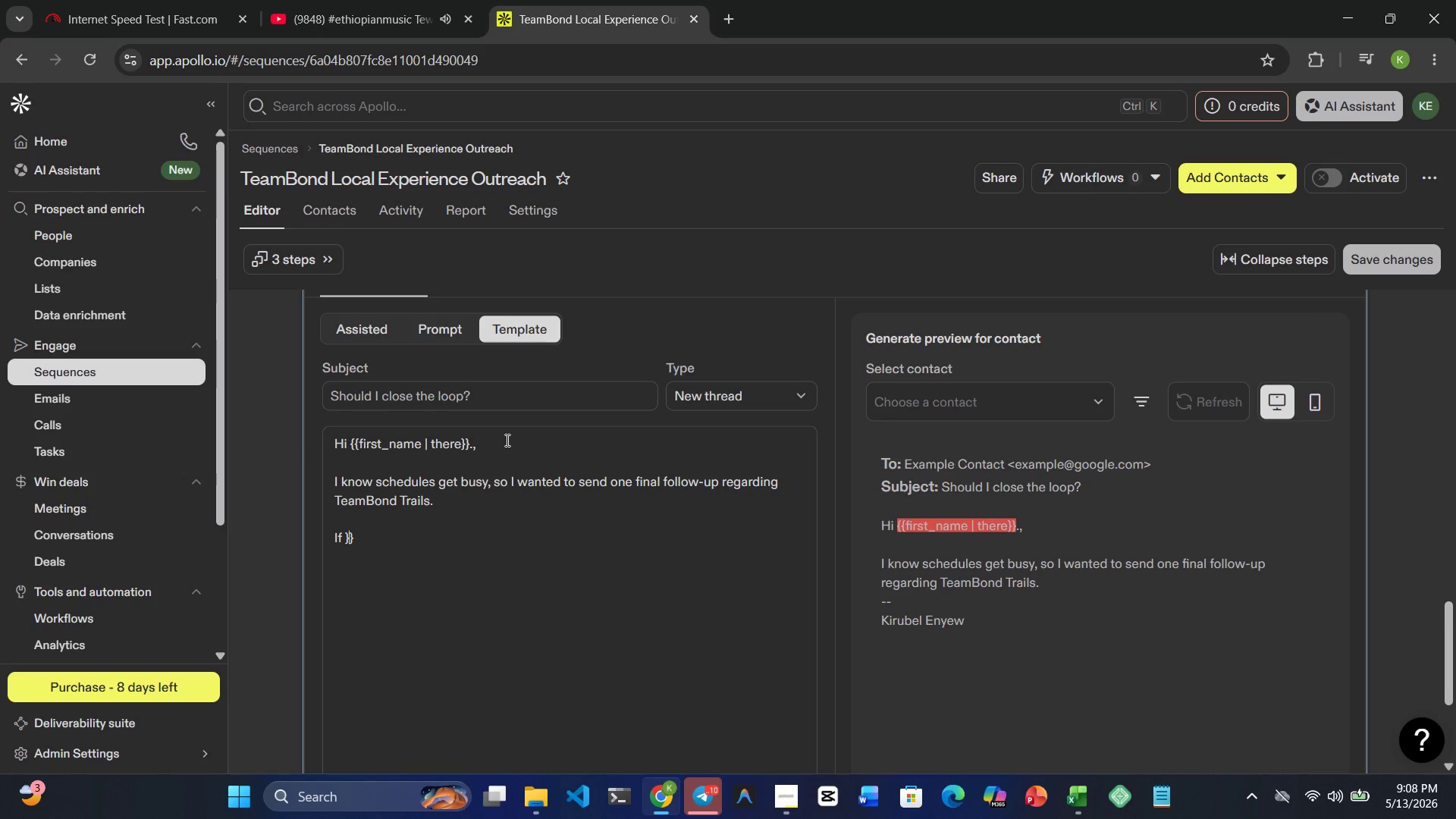 
 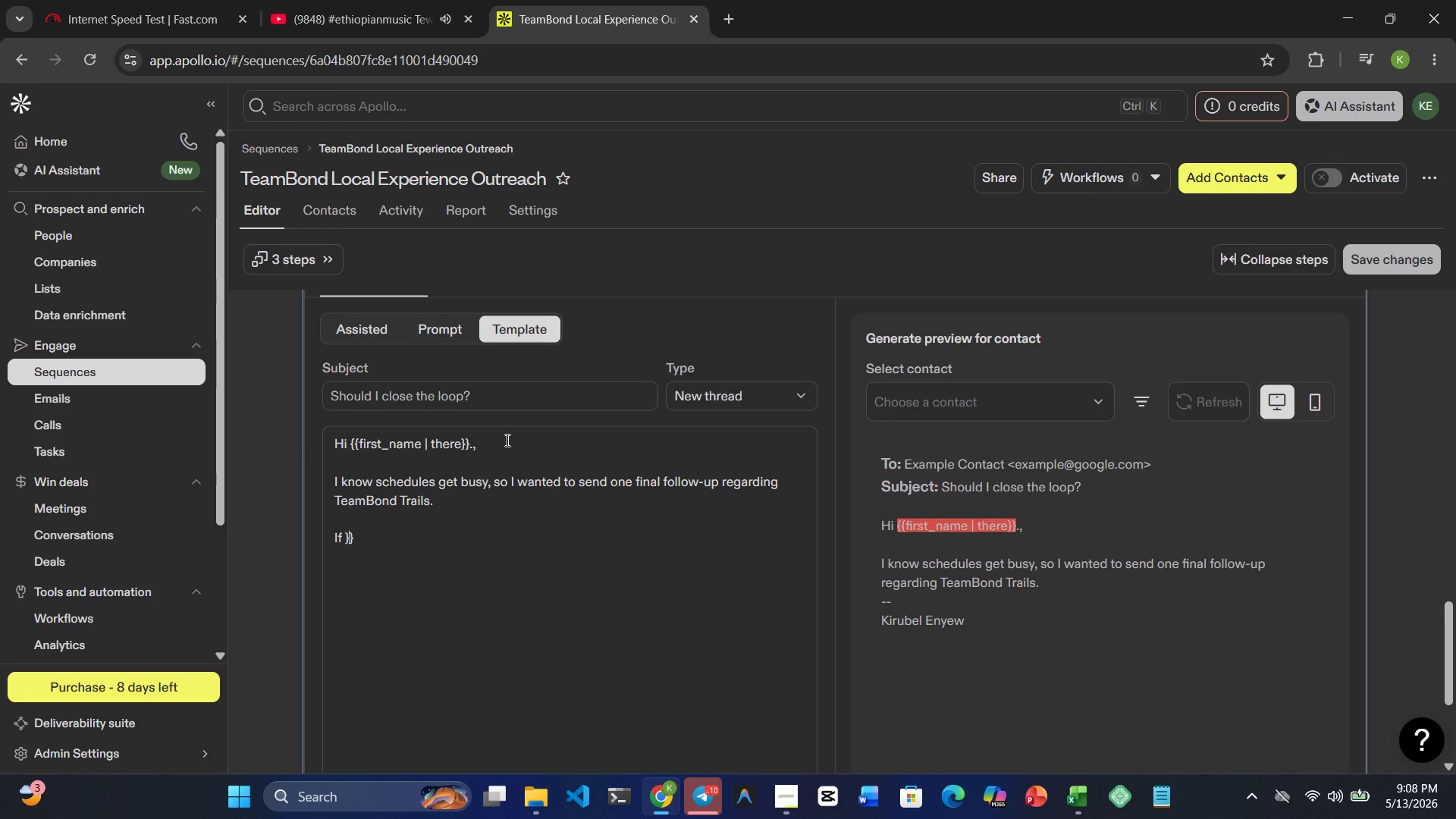 
key(ArrowLeft)
 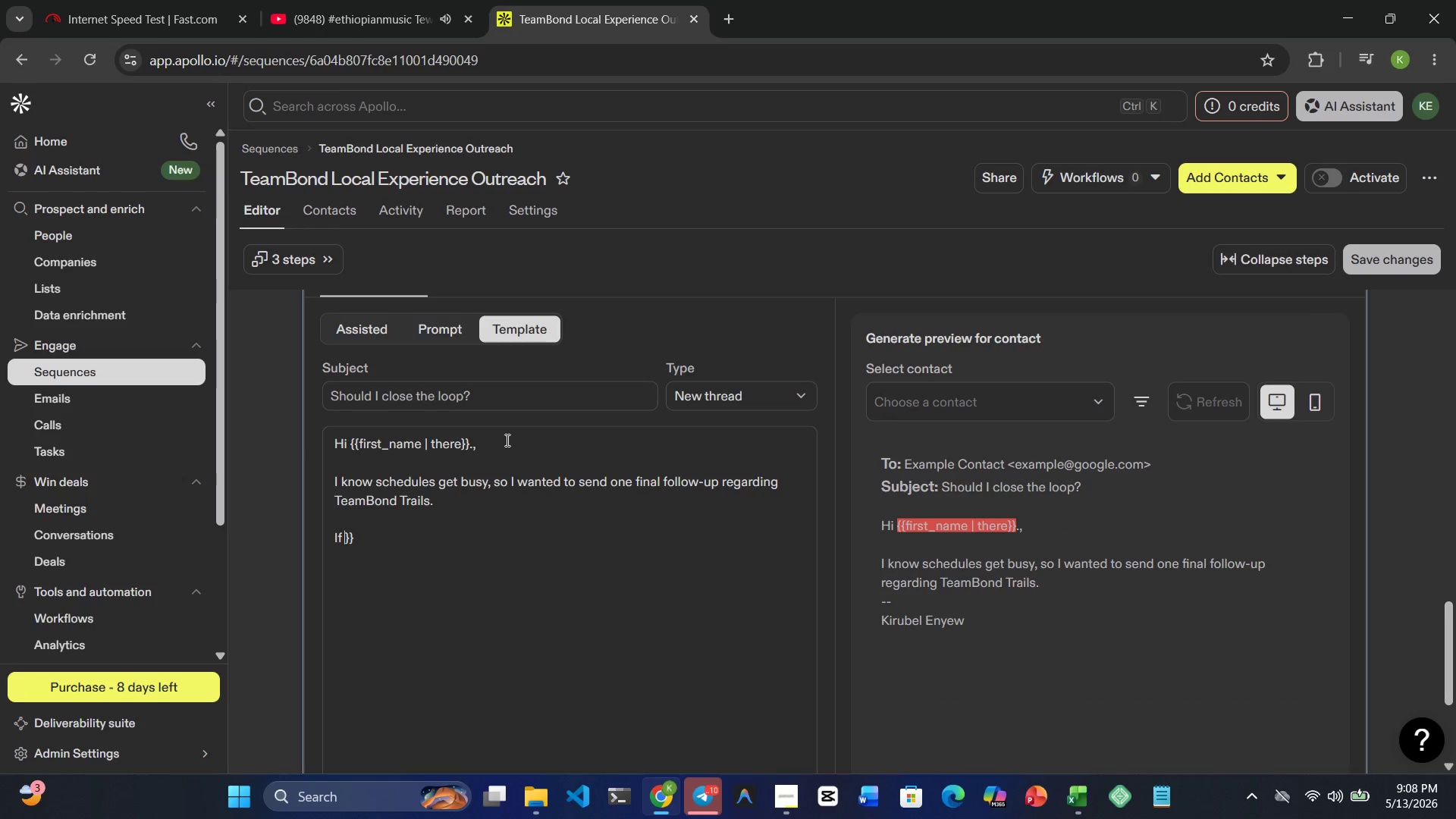 
key(ArrowLeft)
 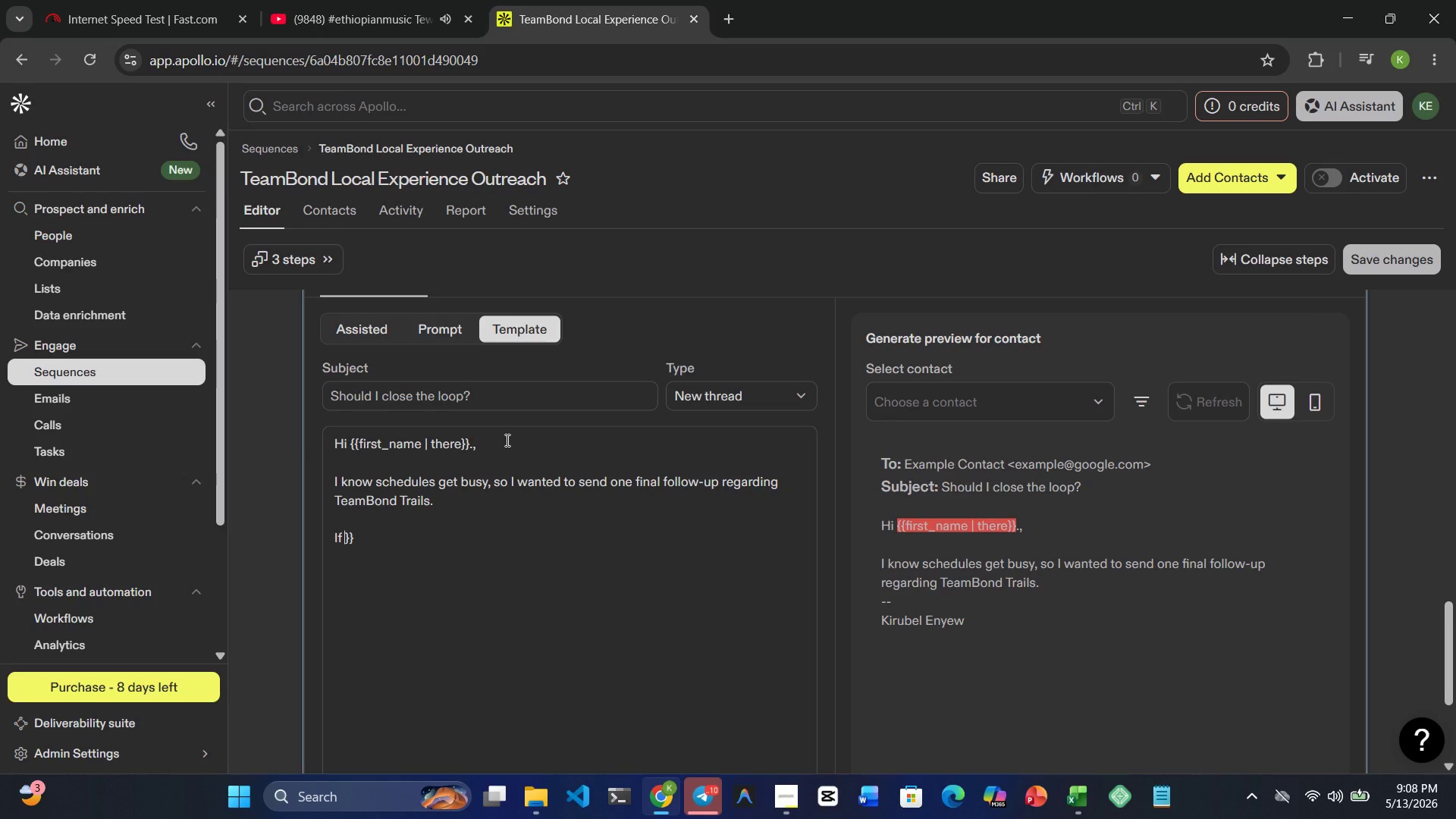 
type({{company_name | your comoa)
key(Backspace)
key(Backspace)
type(pany)
 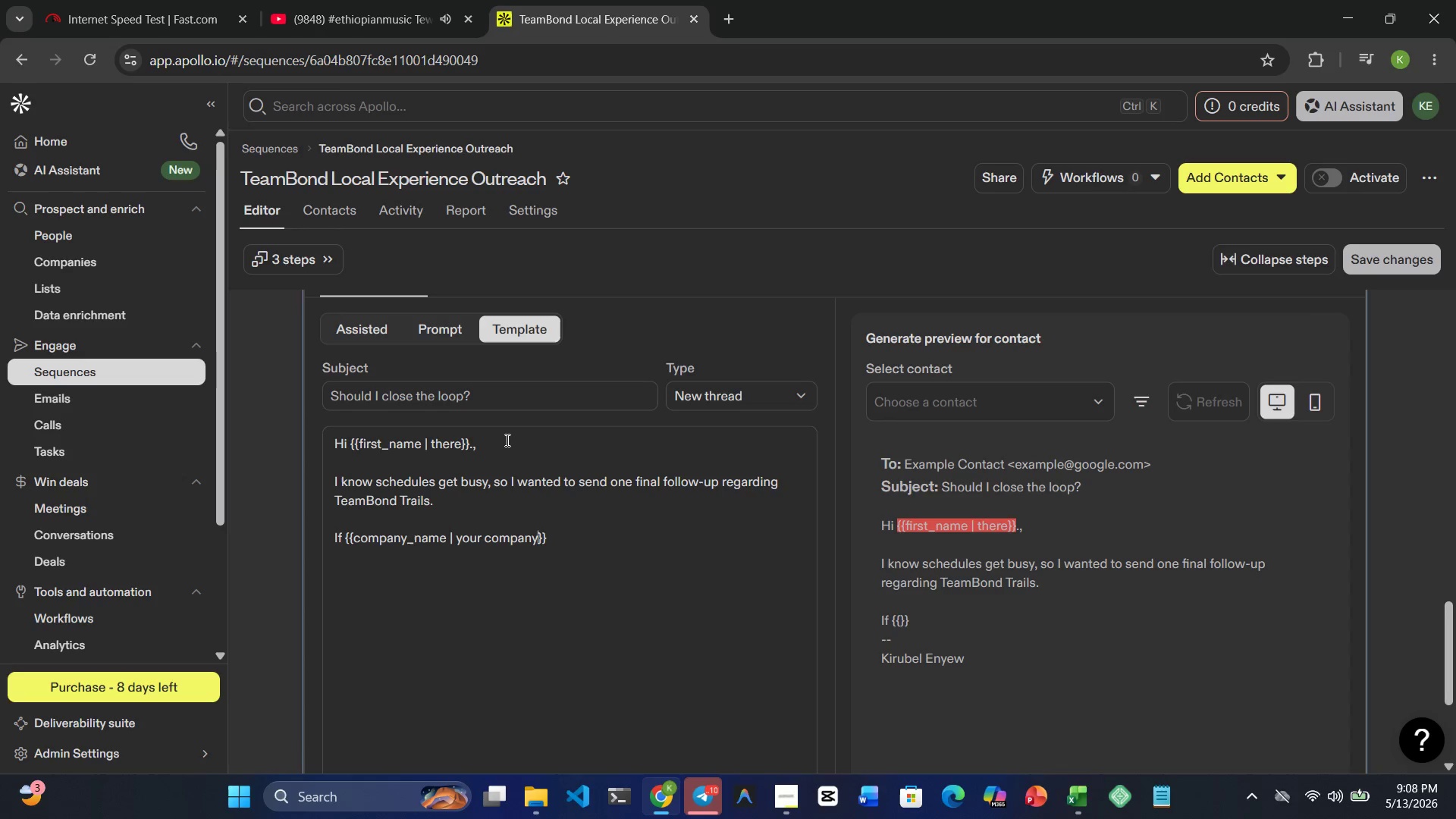 
key(ArrowRight)
 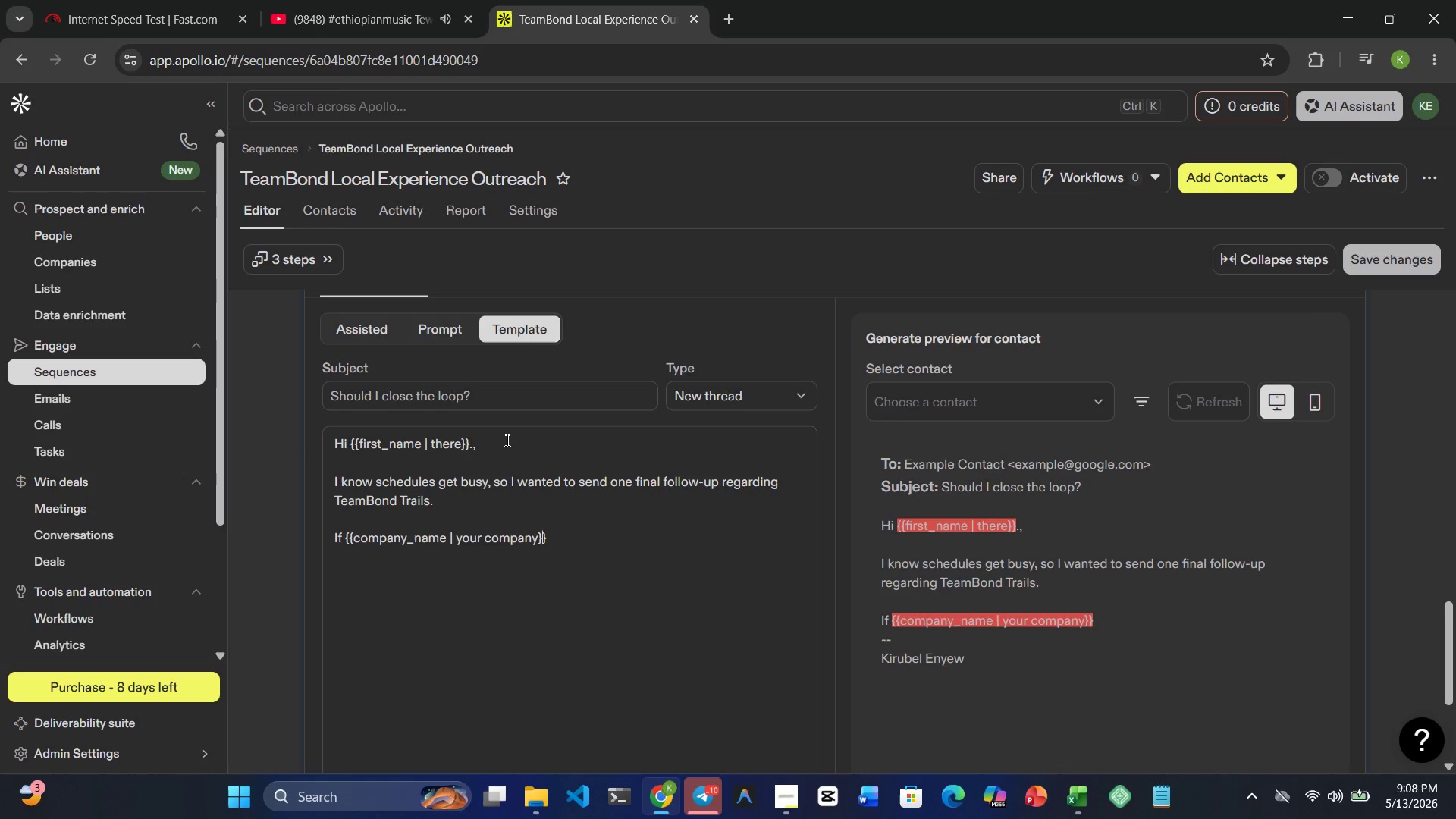 
key(ArrowRight)
 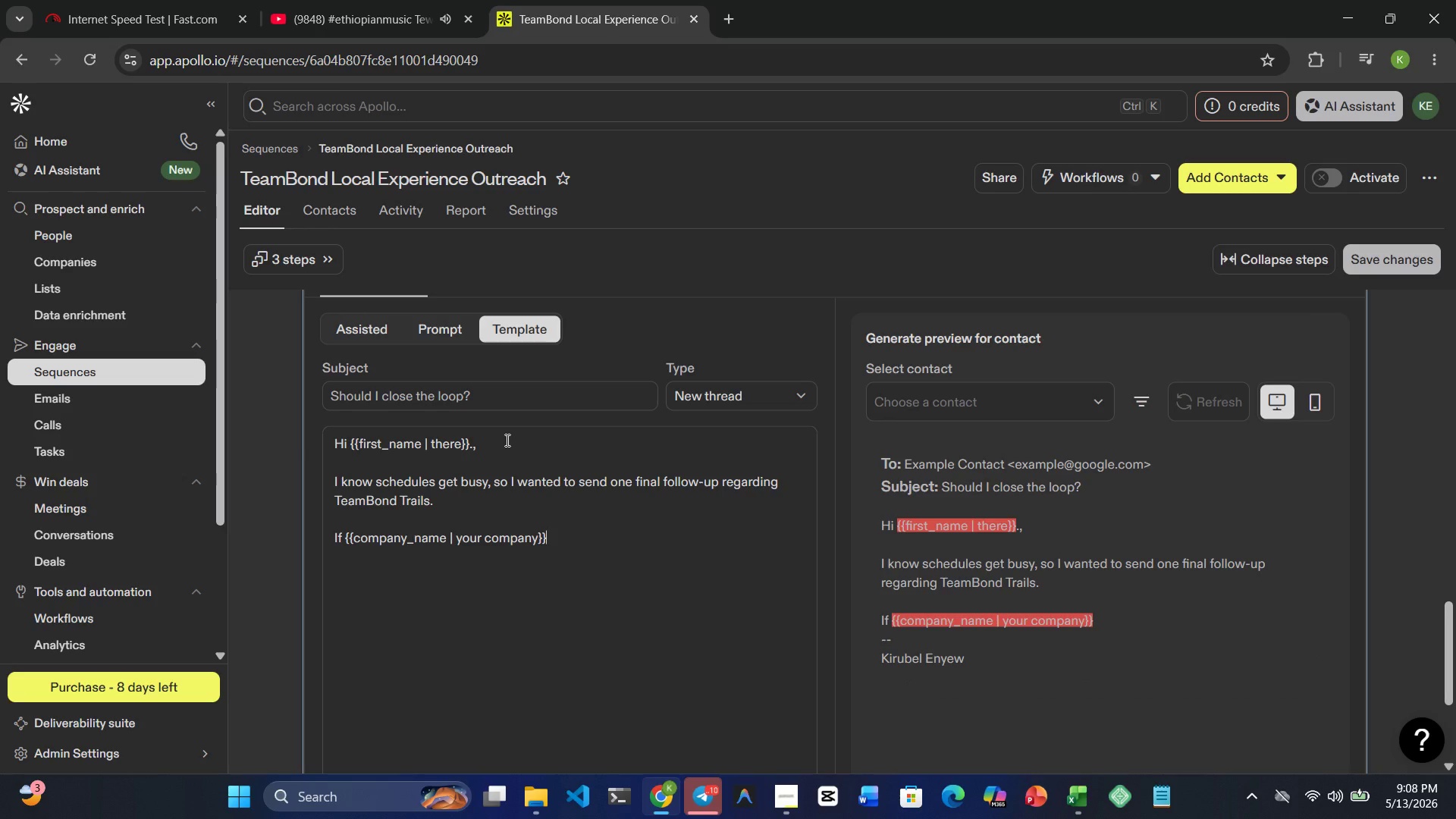 
type( is exploring )
 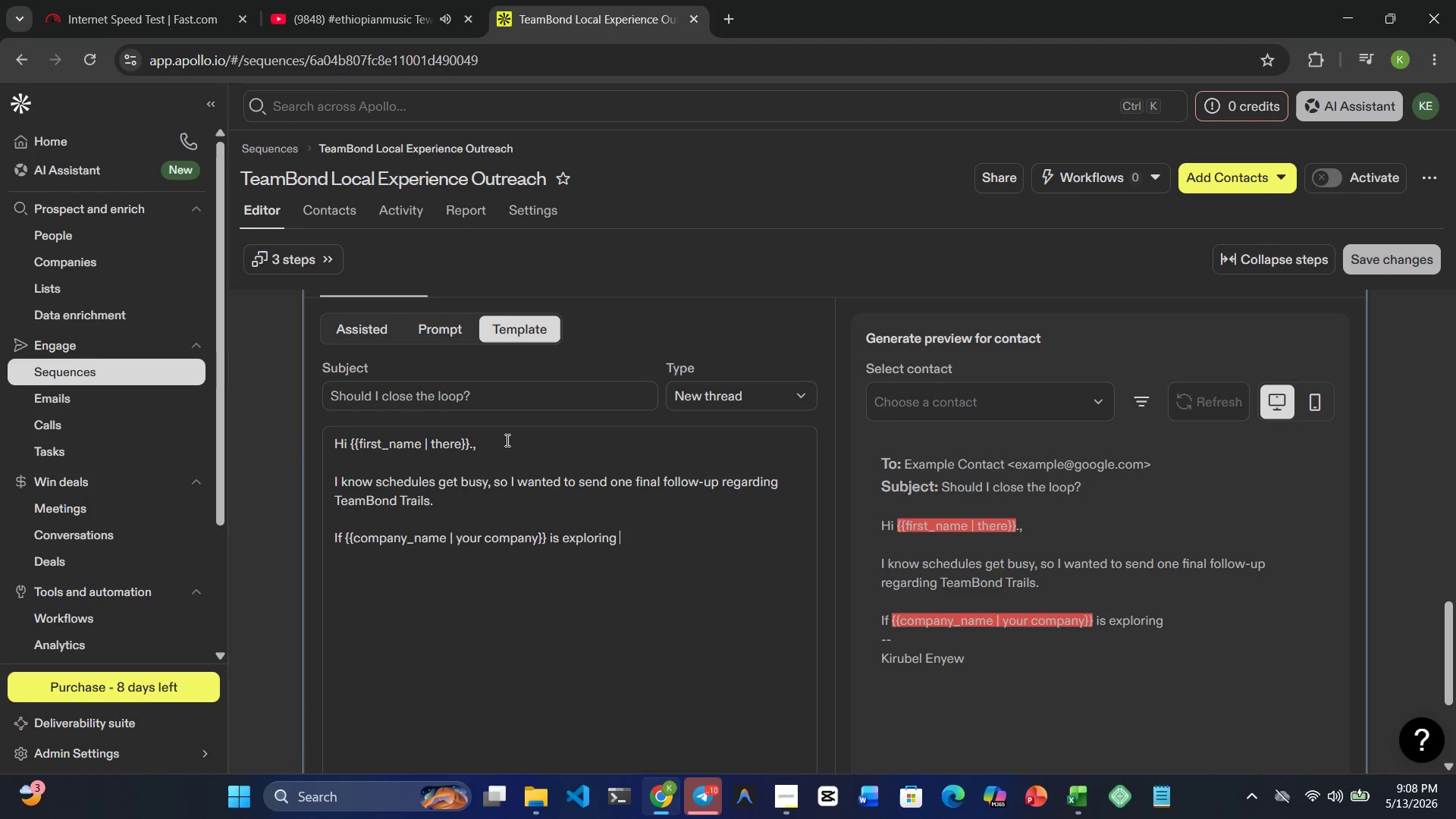 
type(new ways to bring teams )
 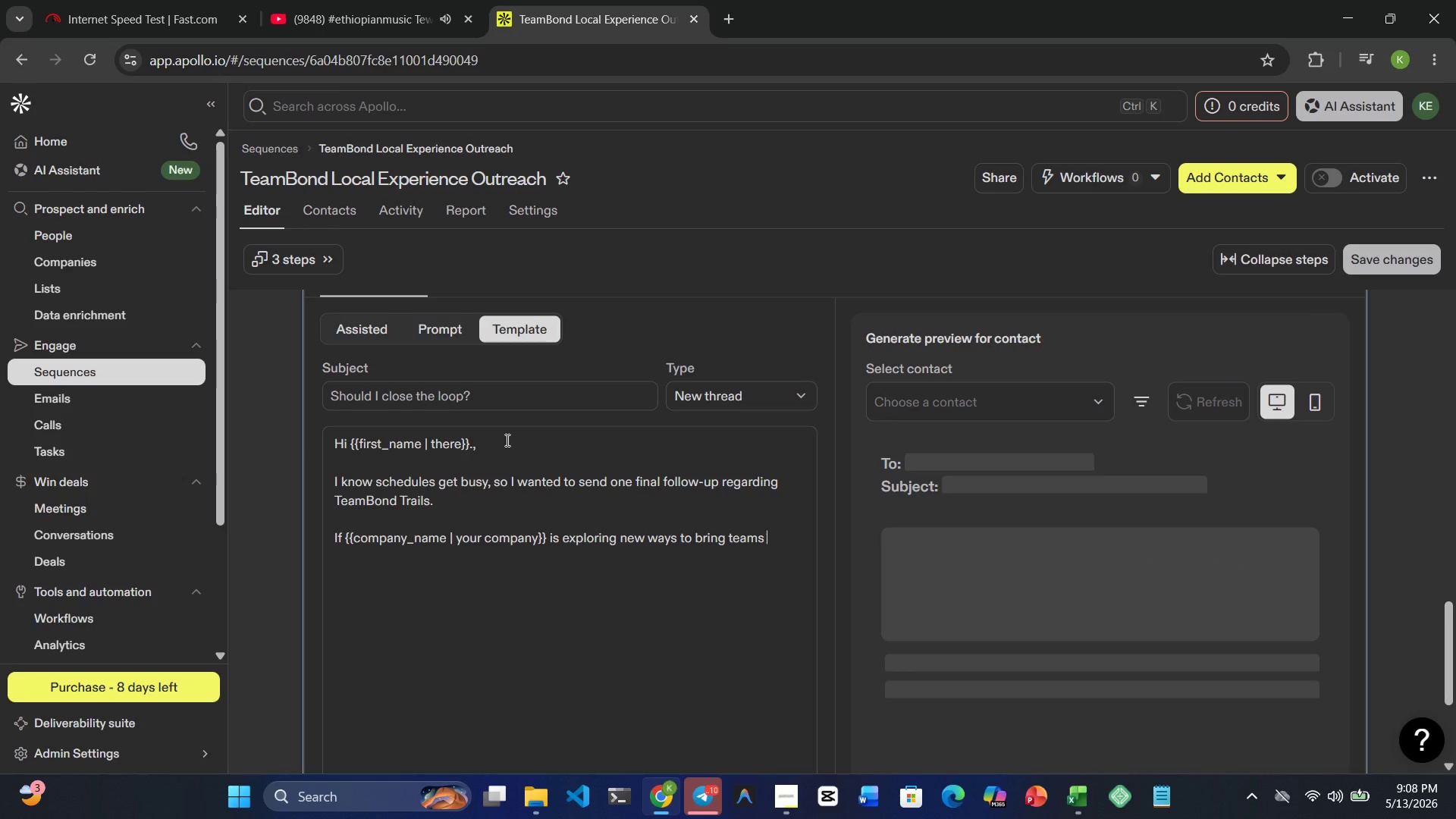 
type(together through )
 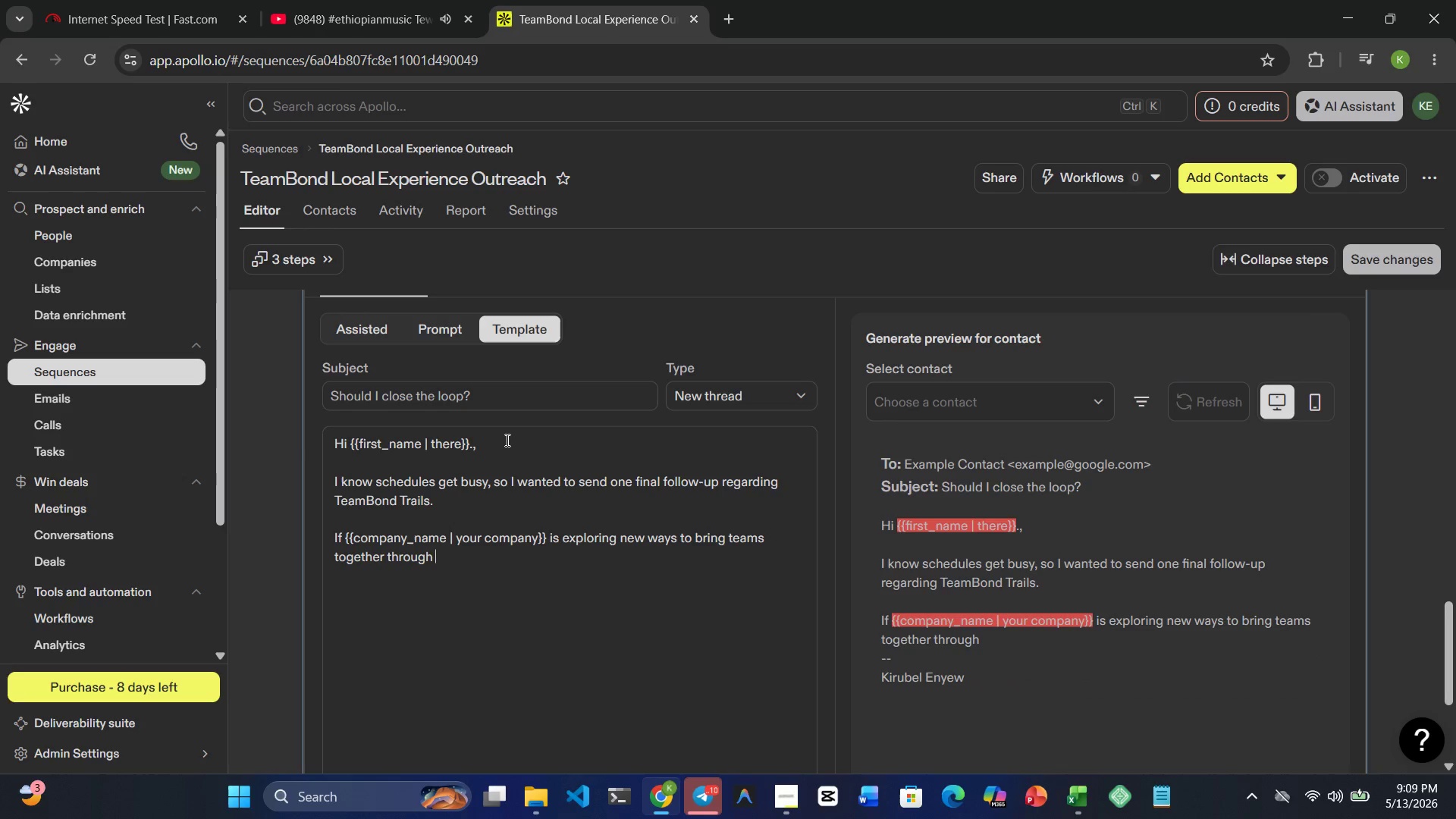 
wait(8.73)
 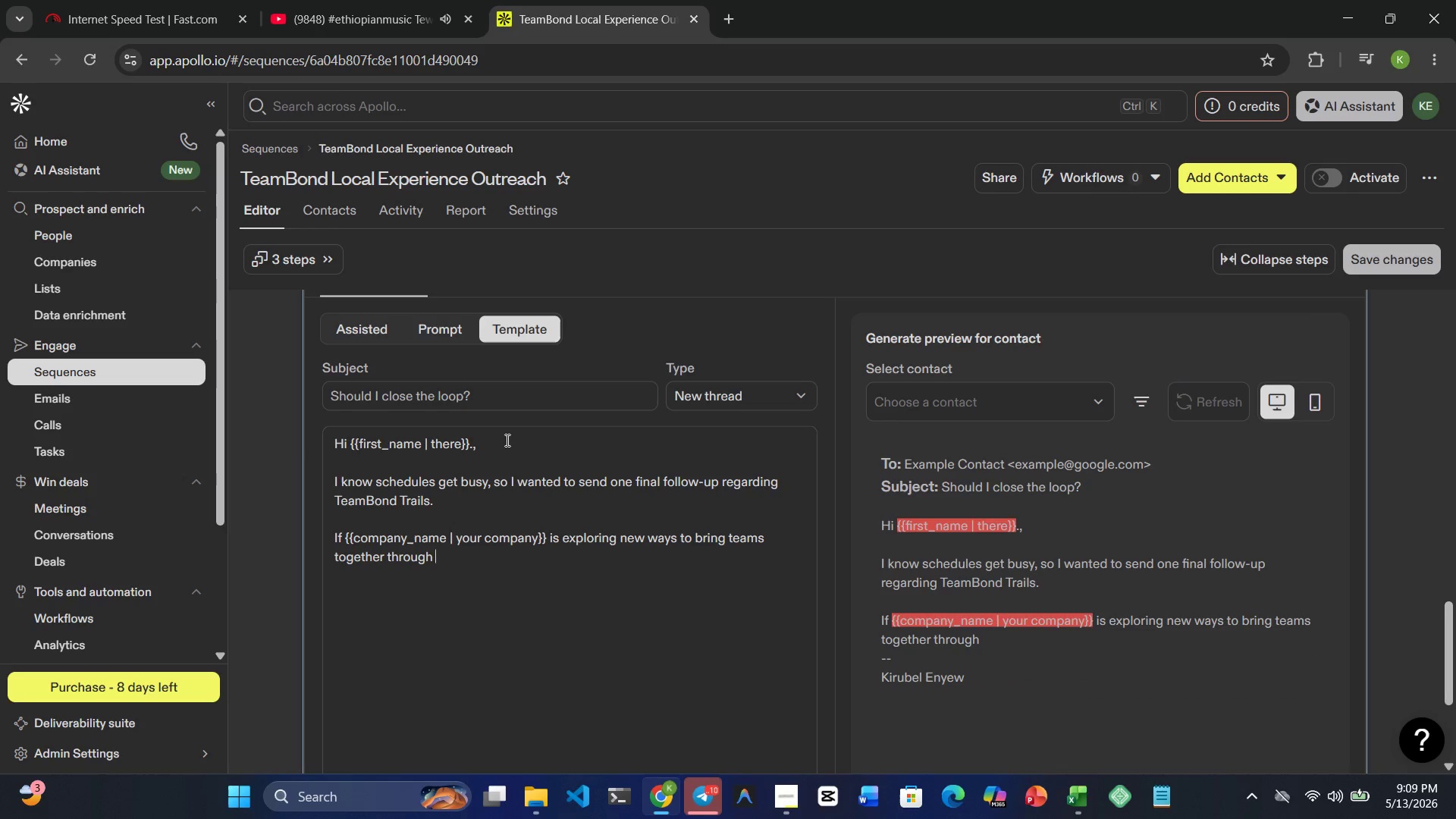 
type(local experiences )
 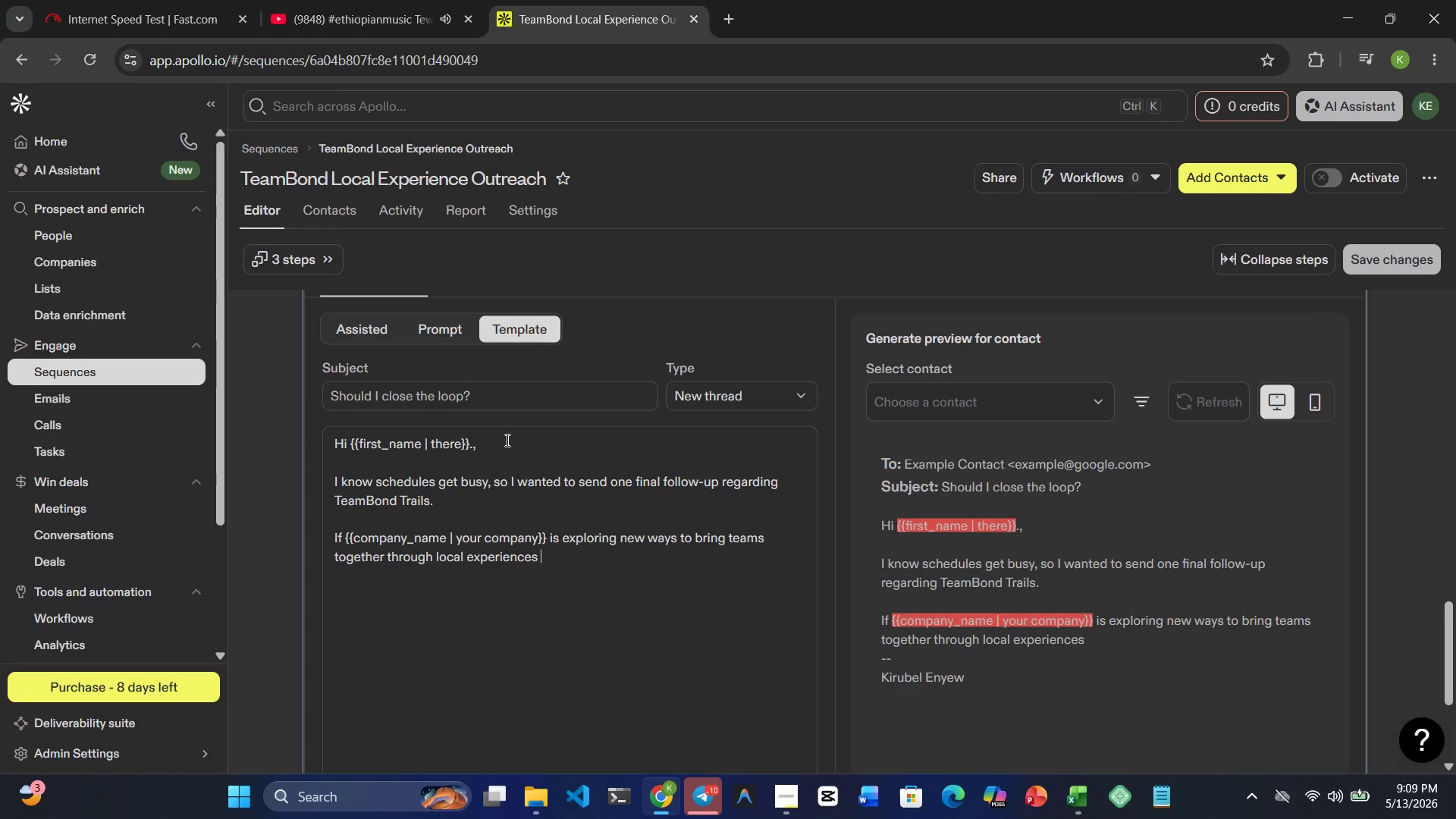 
type(in }})
 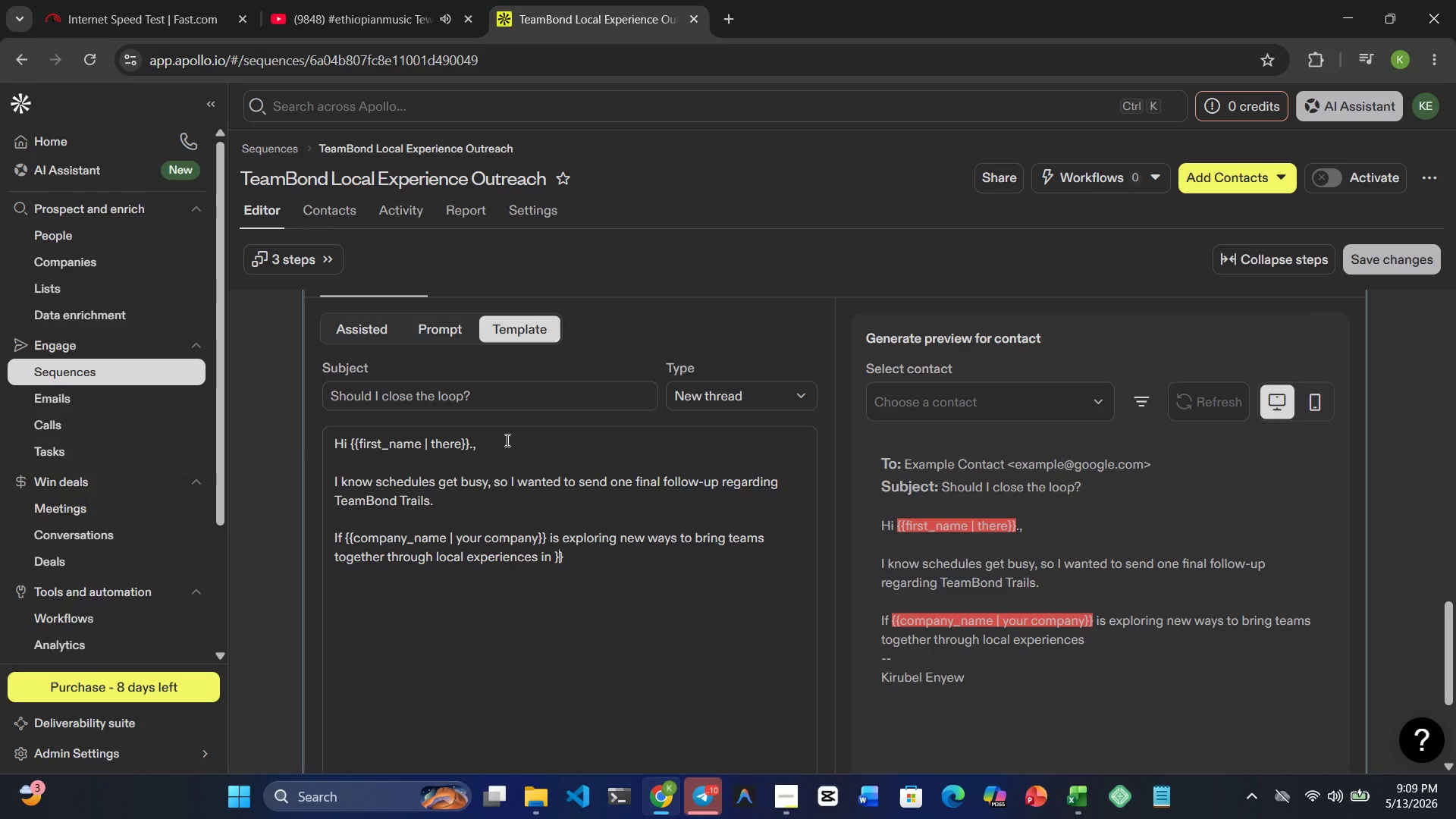 
 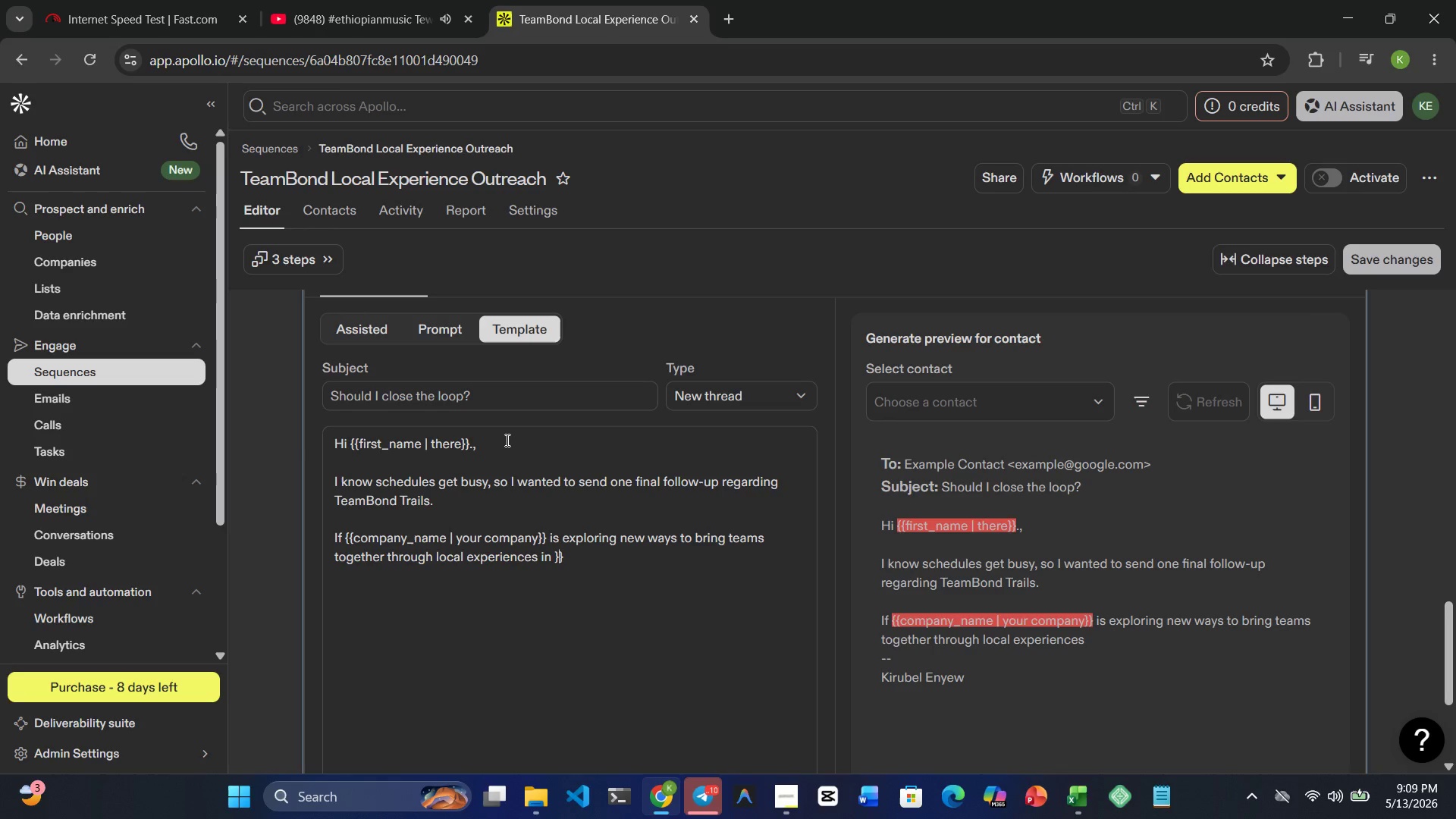 
key(ArrowLeft)
 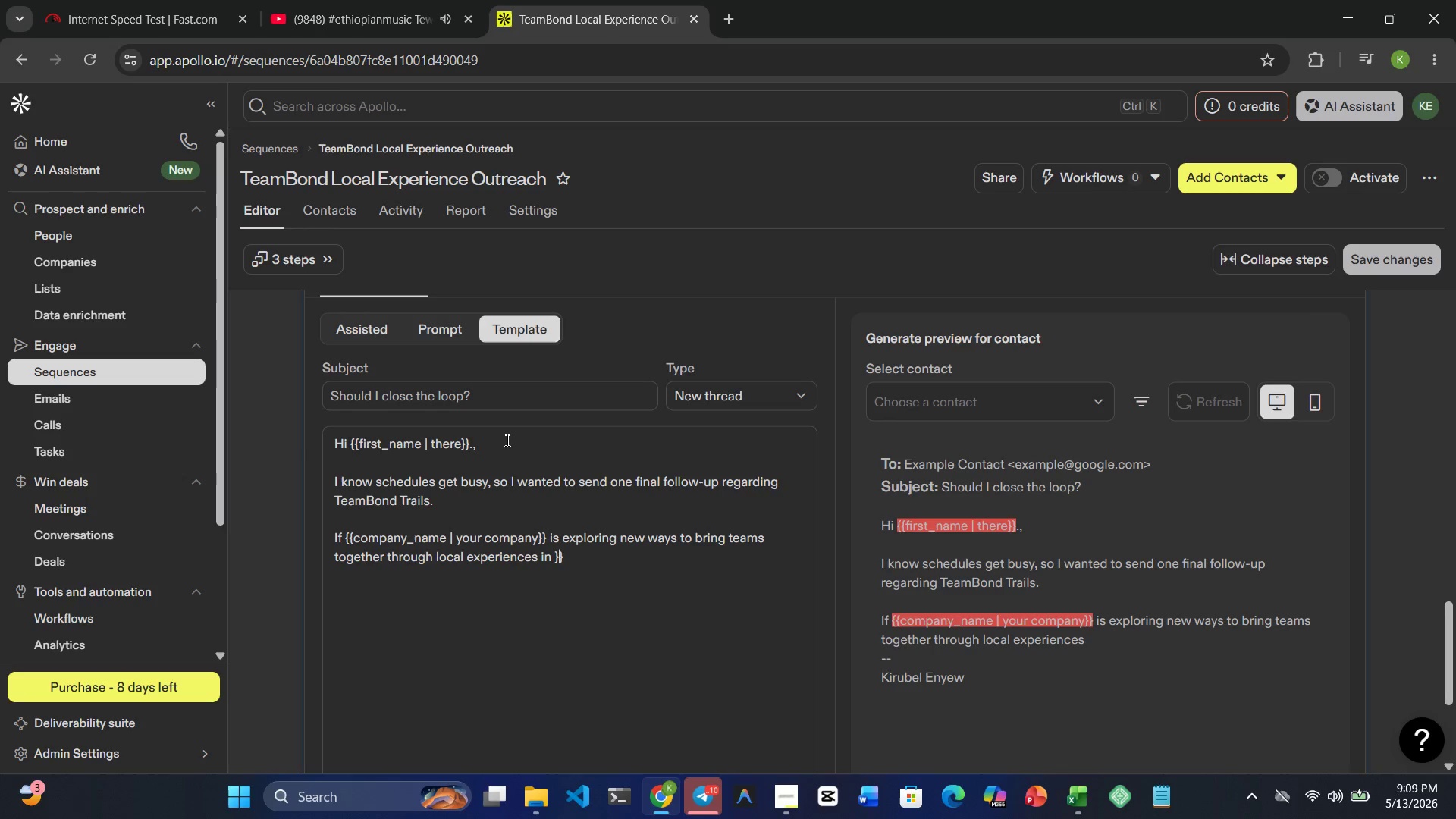 
key(ArrowLeft)
 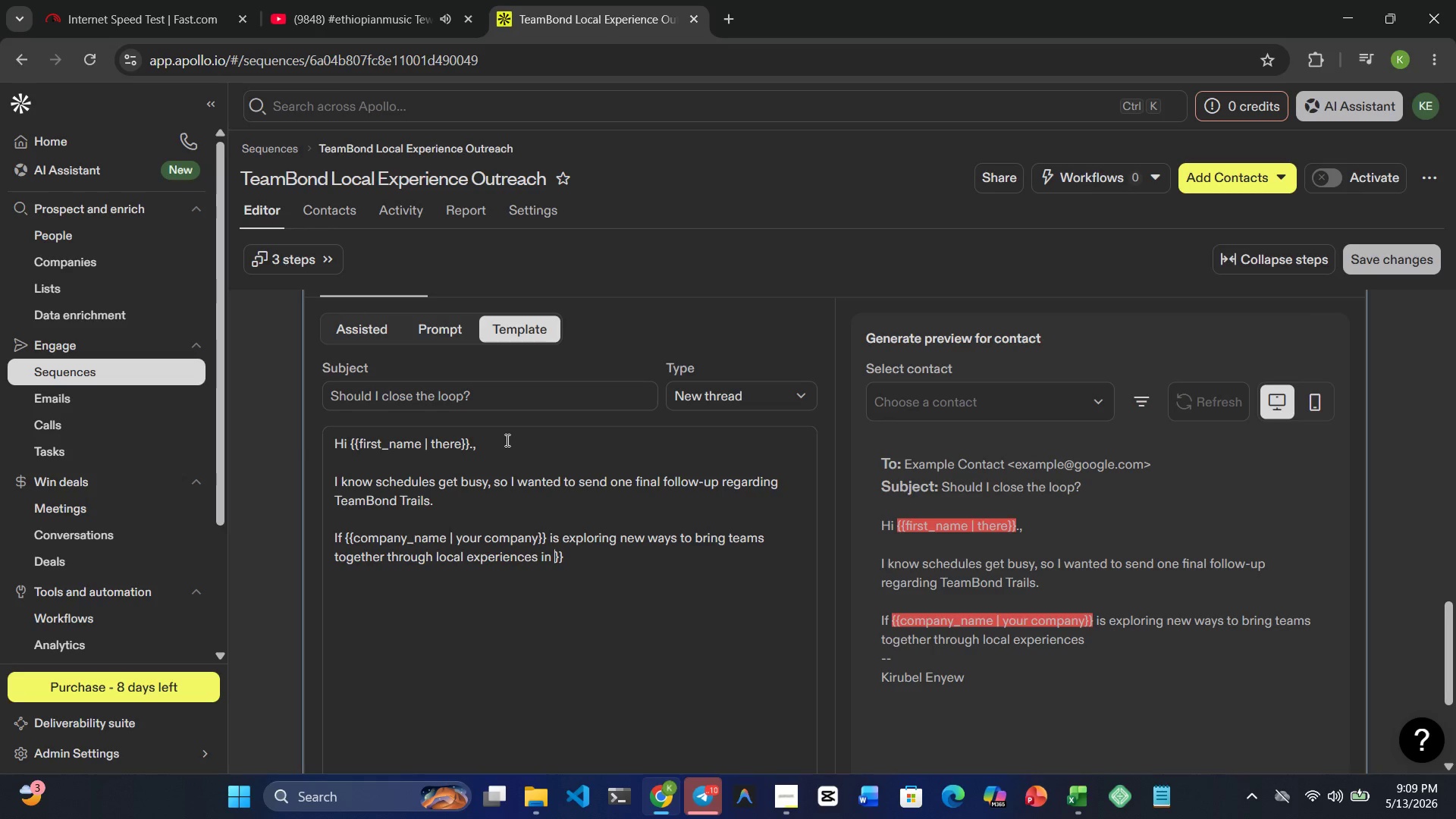 
type({{city )
 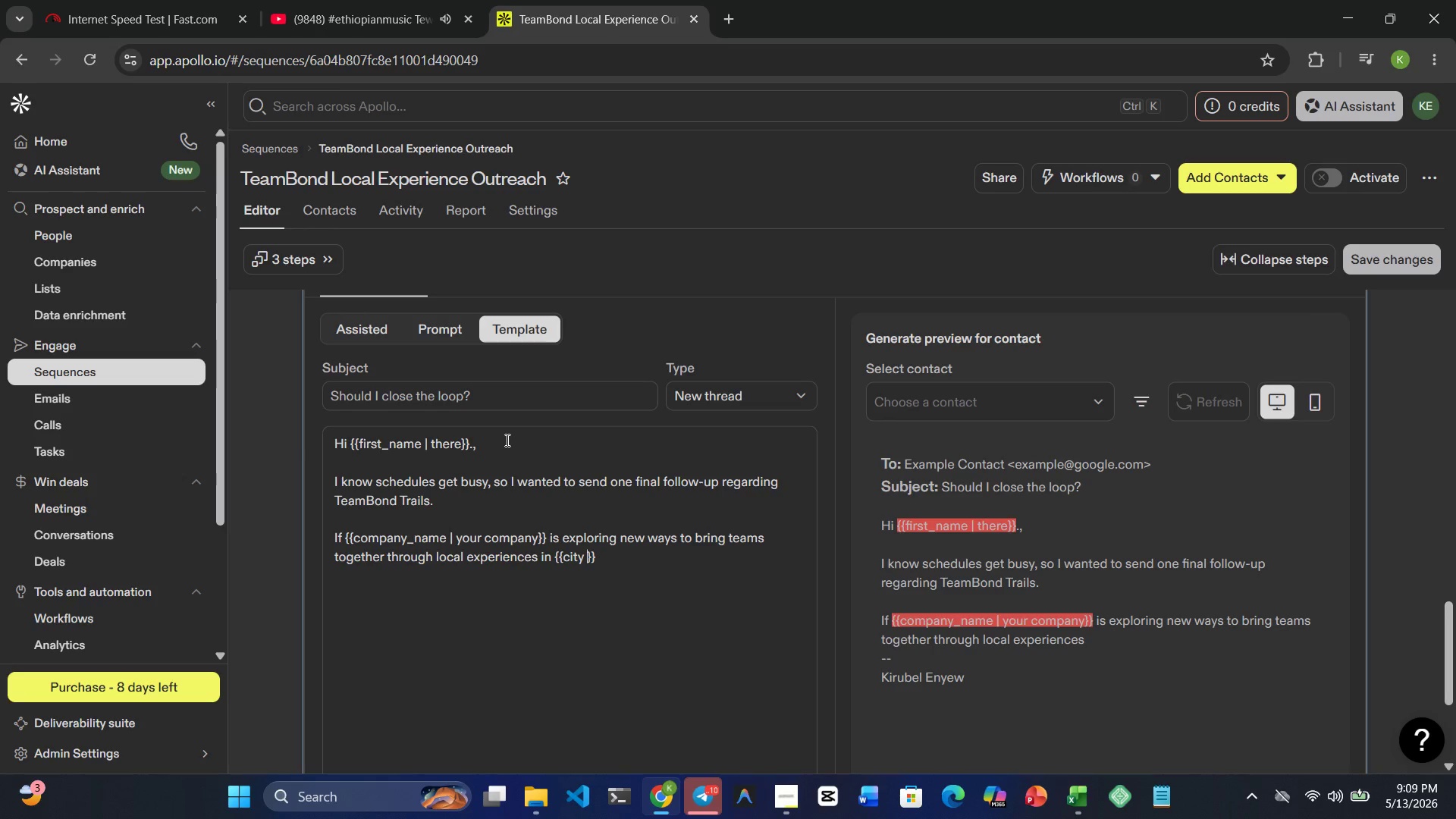 
type(| your area)
 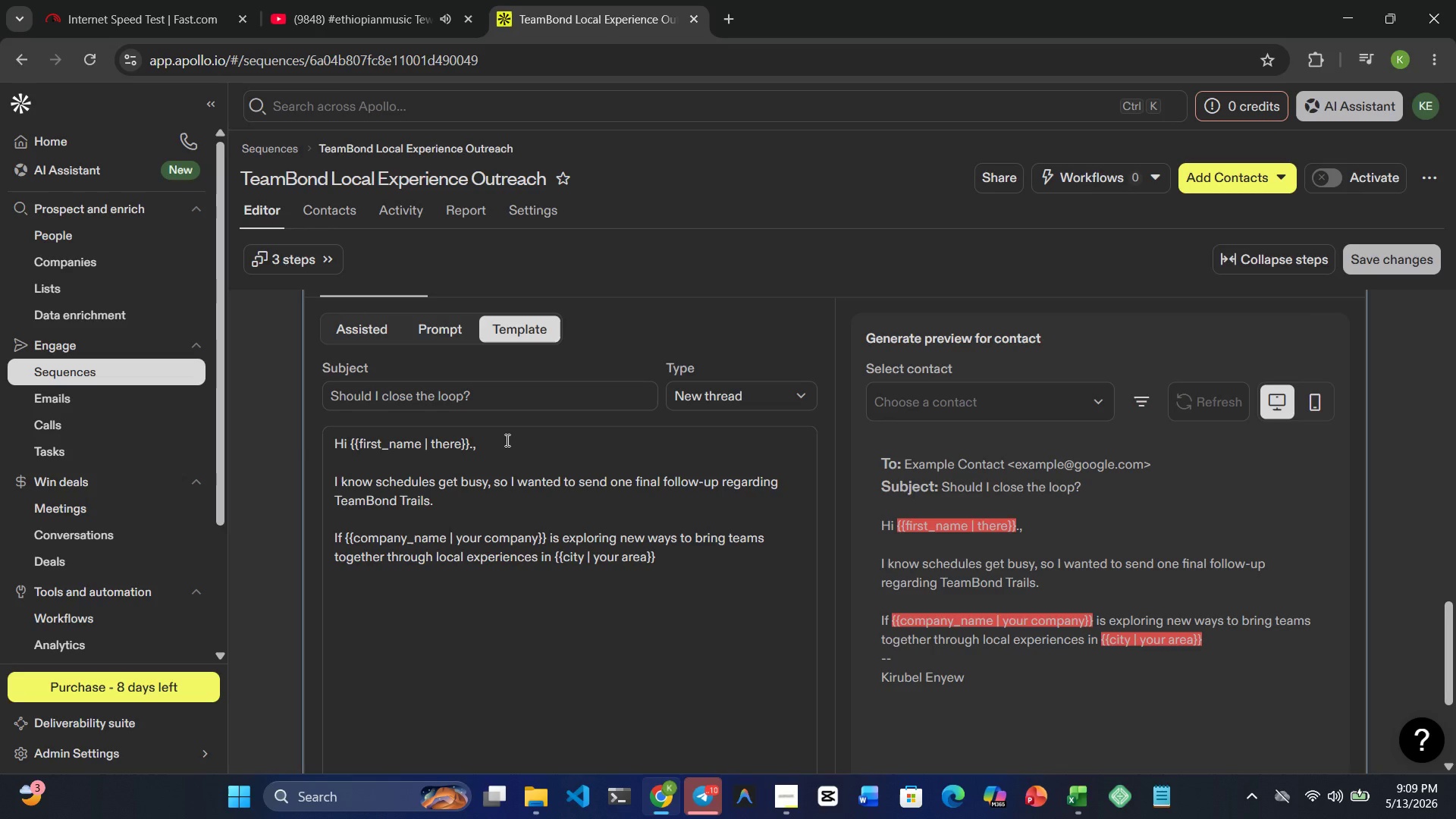 
wait(16.44)
 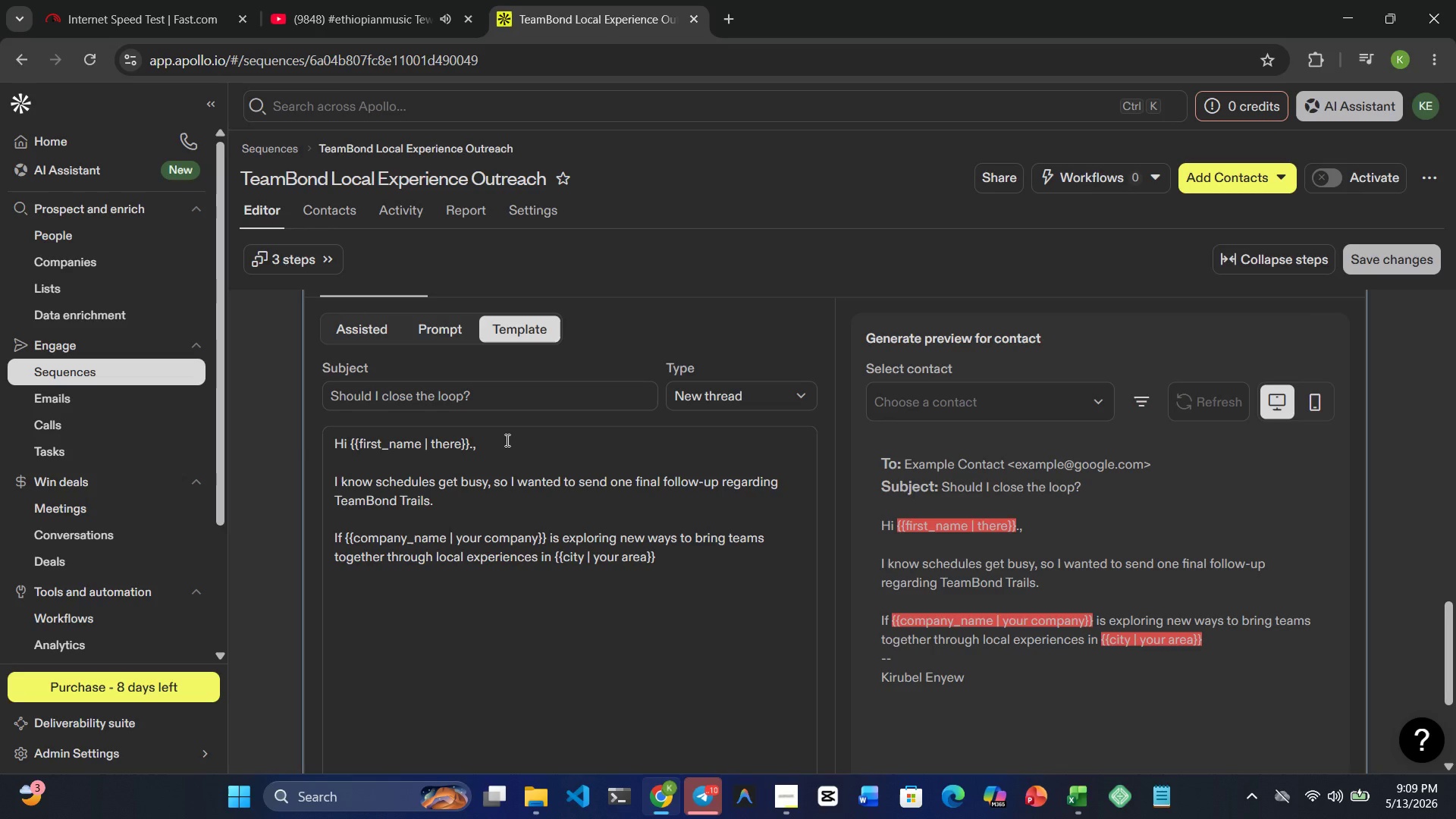 
key(ArrowRight)
 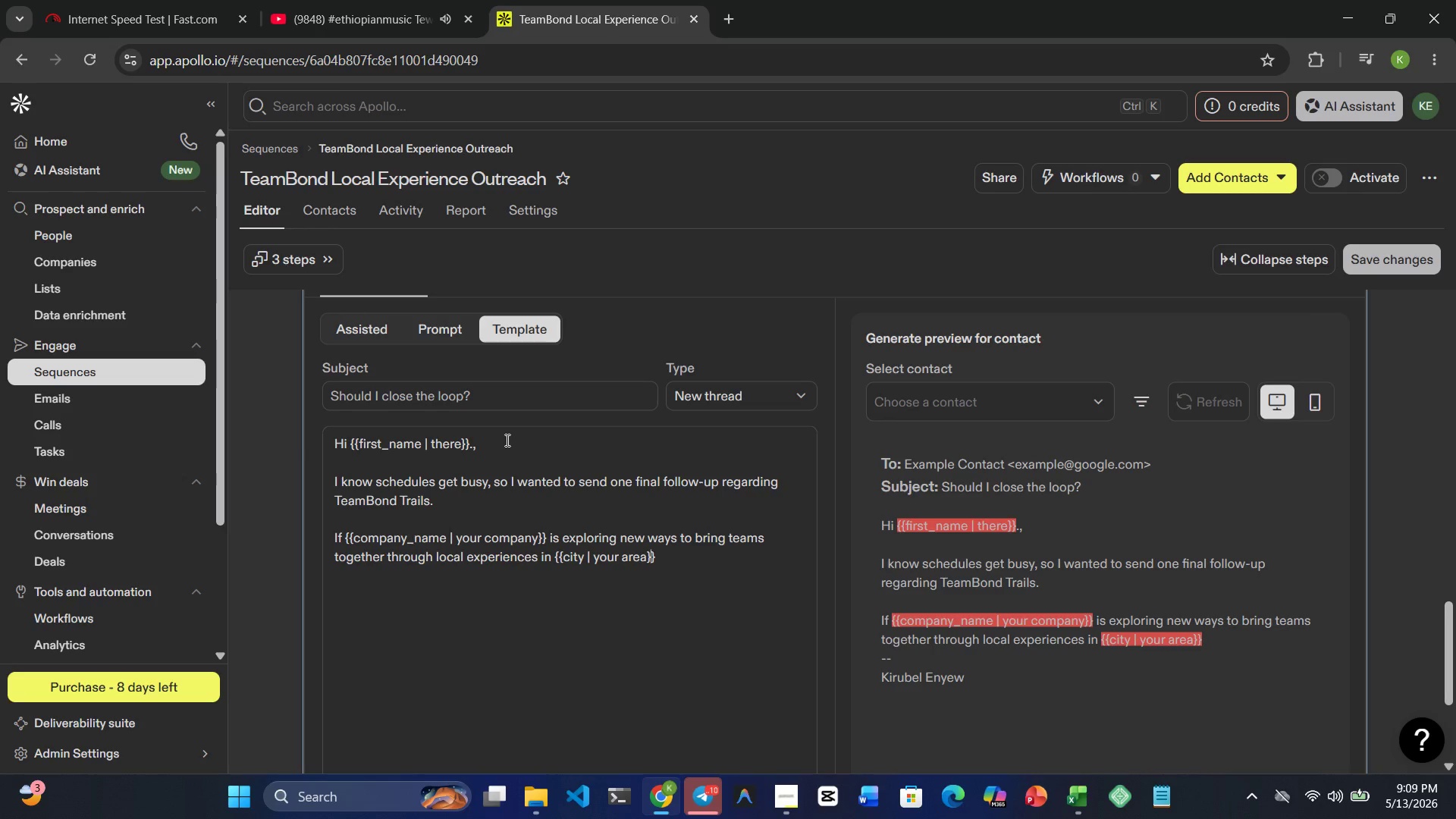 
key(ArrowRight)
 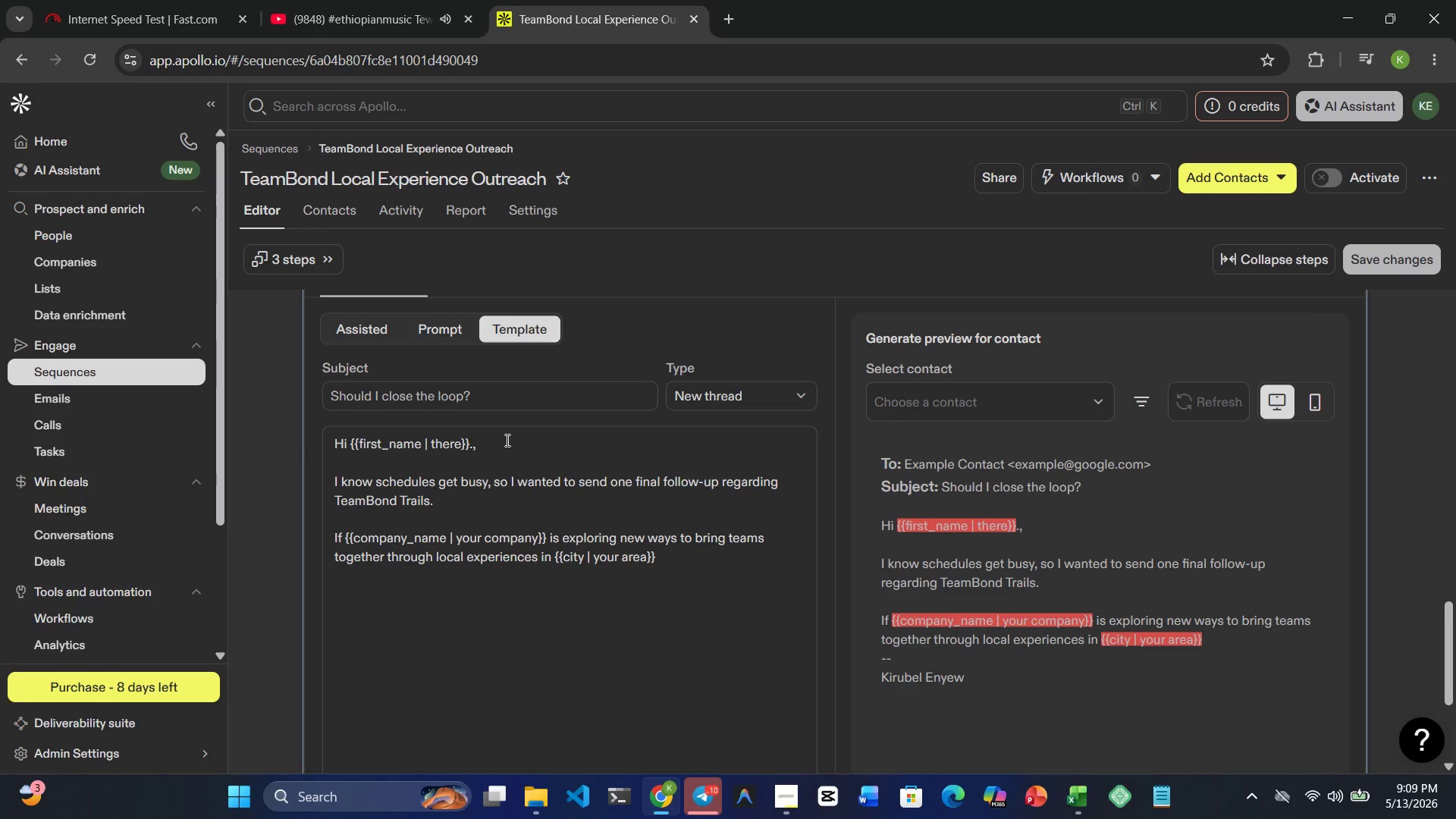 
key(Comma)
 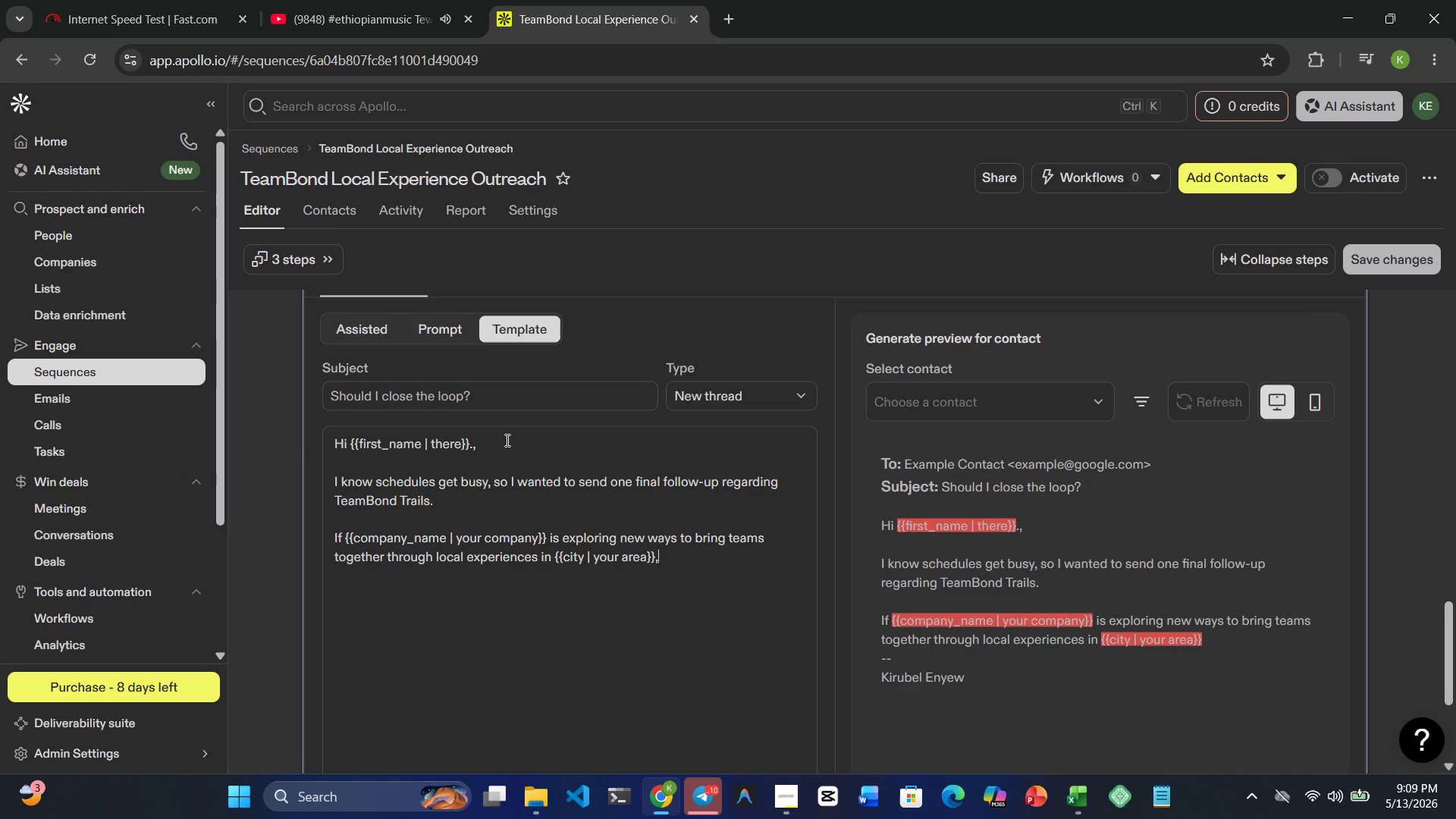 
key(Space)
 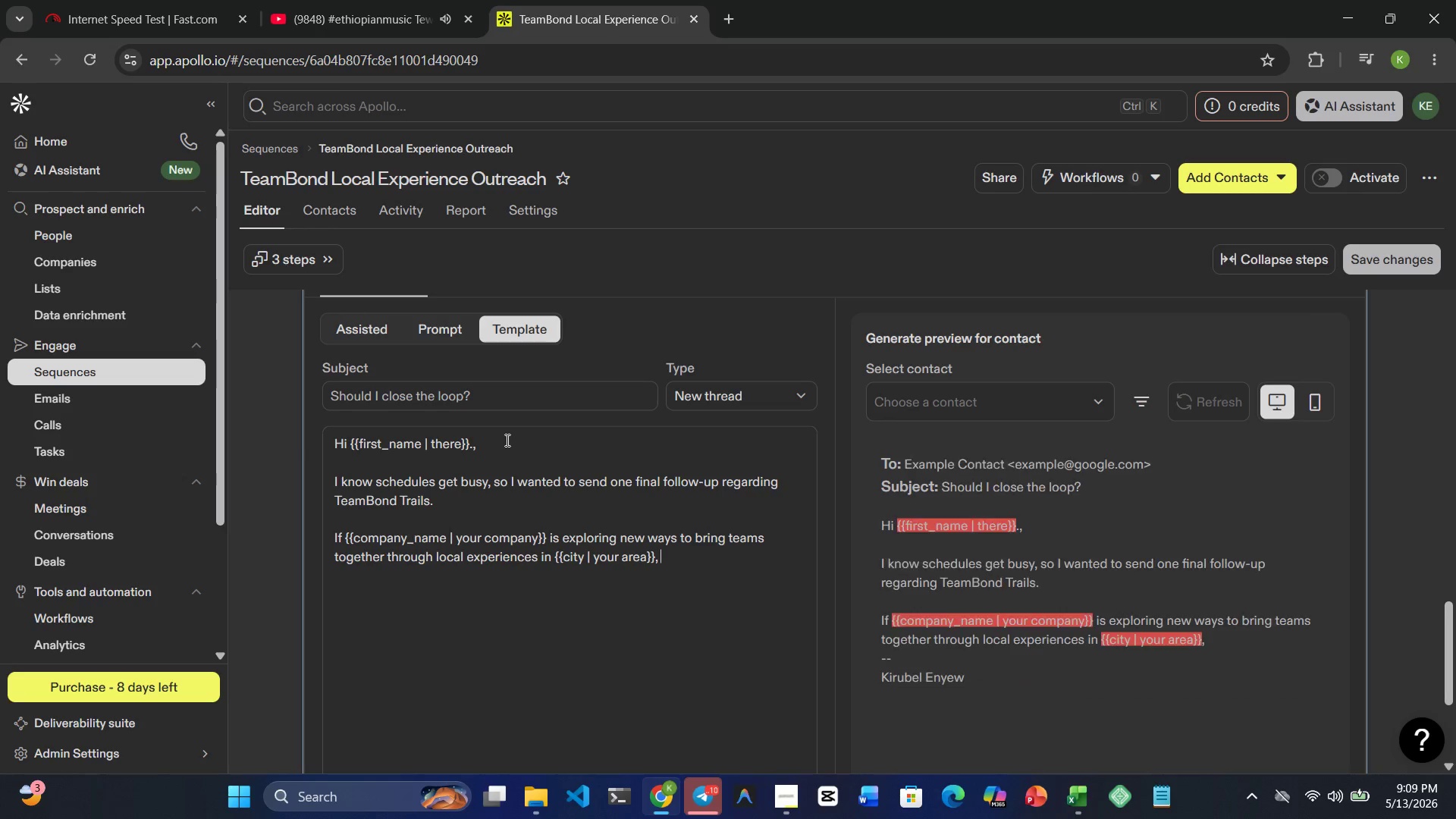 
type(I'd e)
key(Backspace)
type(be happy to schedule )
 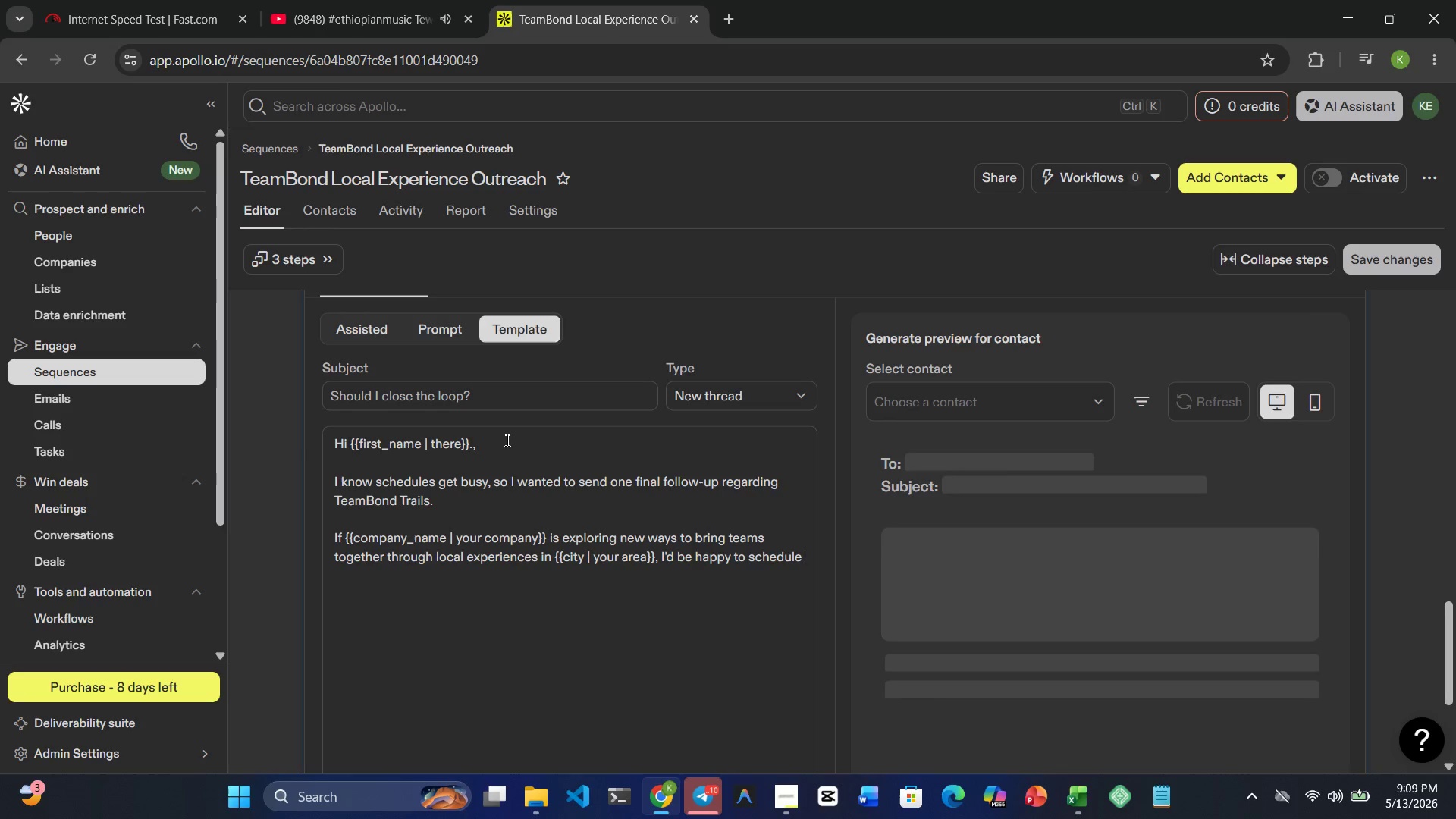 
type(a brief 5-minute )
 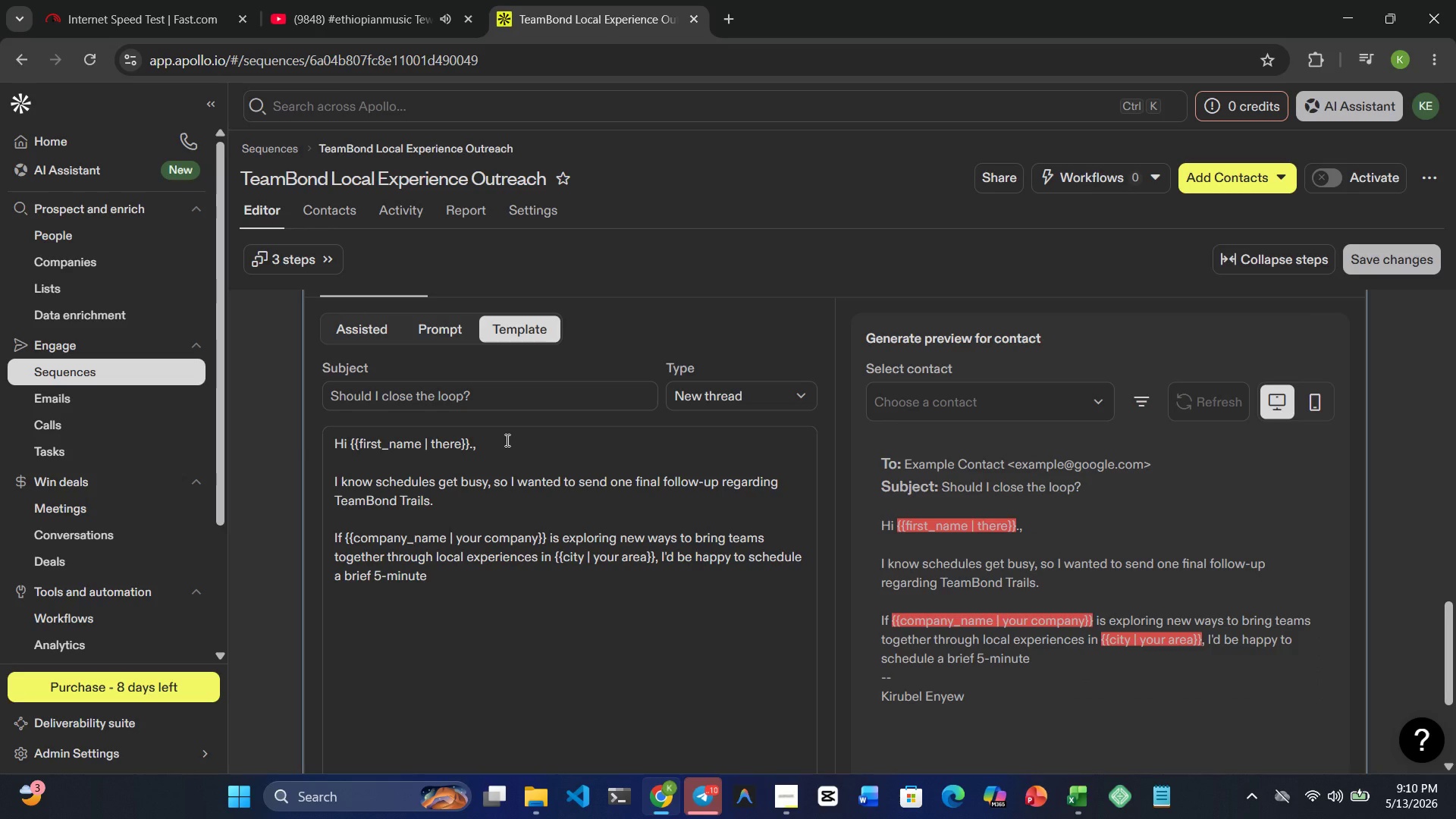 
type(discovery call to see if there's a filt)
key(Backspace)
key(Backspace)
key(Backspace)
type(t.)
 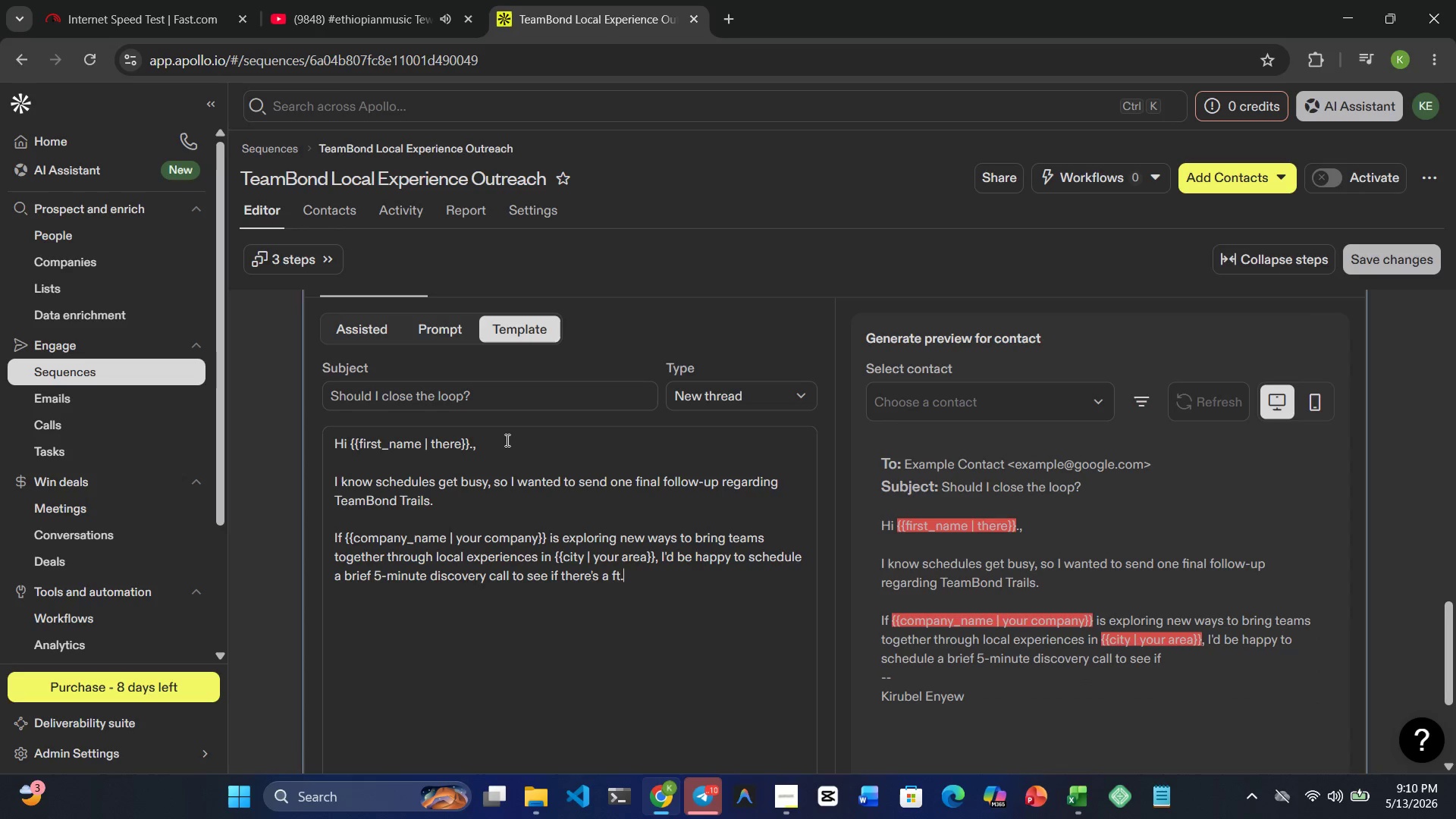 
key(Enter)
 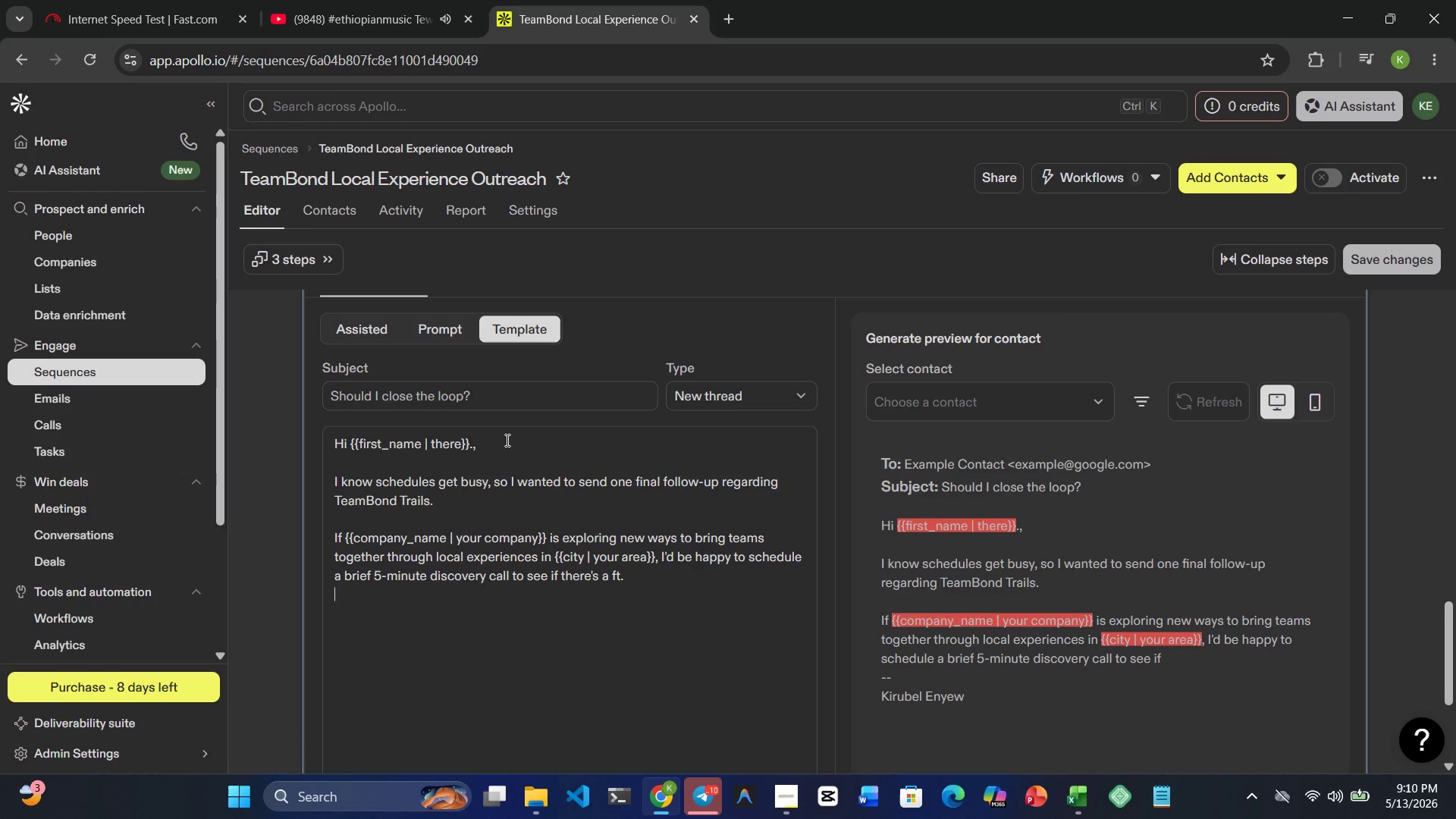 
key(Enter)
 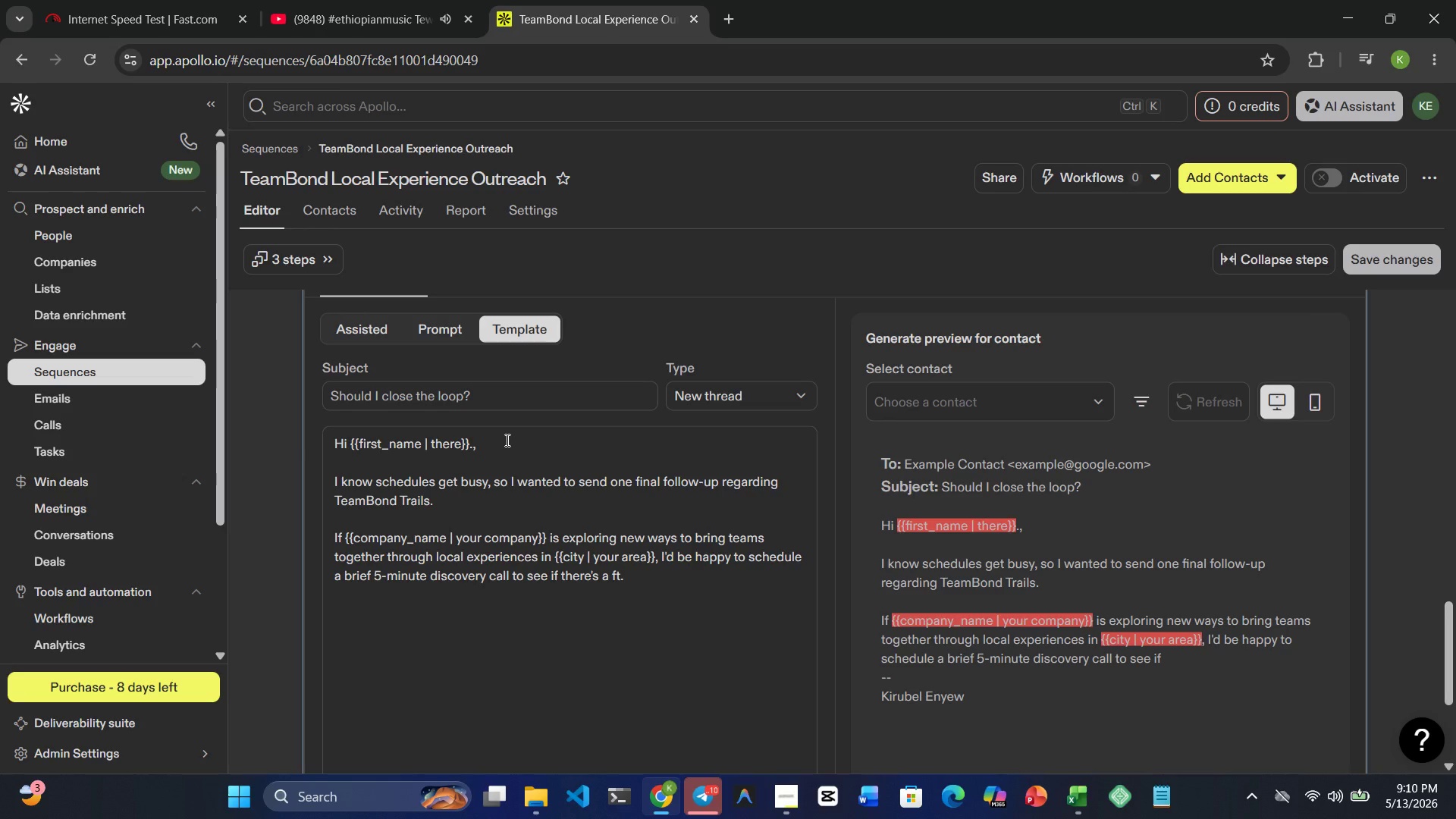 
key(Backspace)
key(Backspace)
key(Backspace)
key(Backspace)
type(it.)
 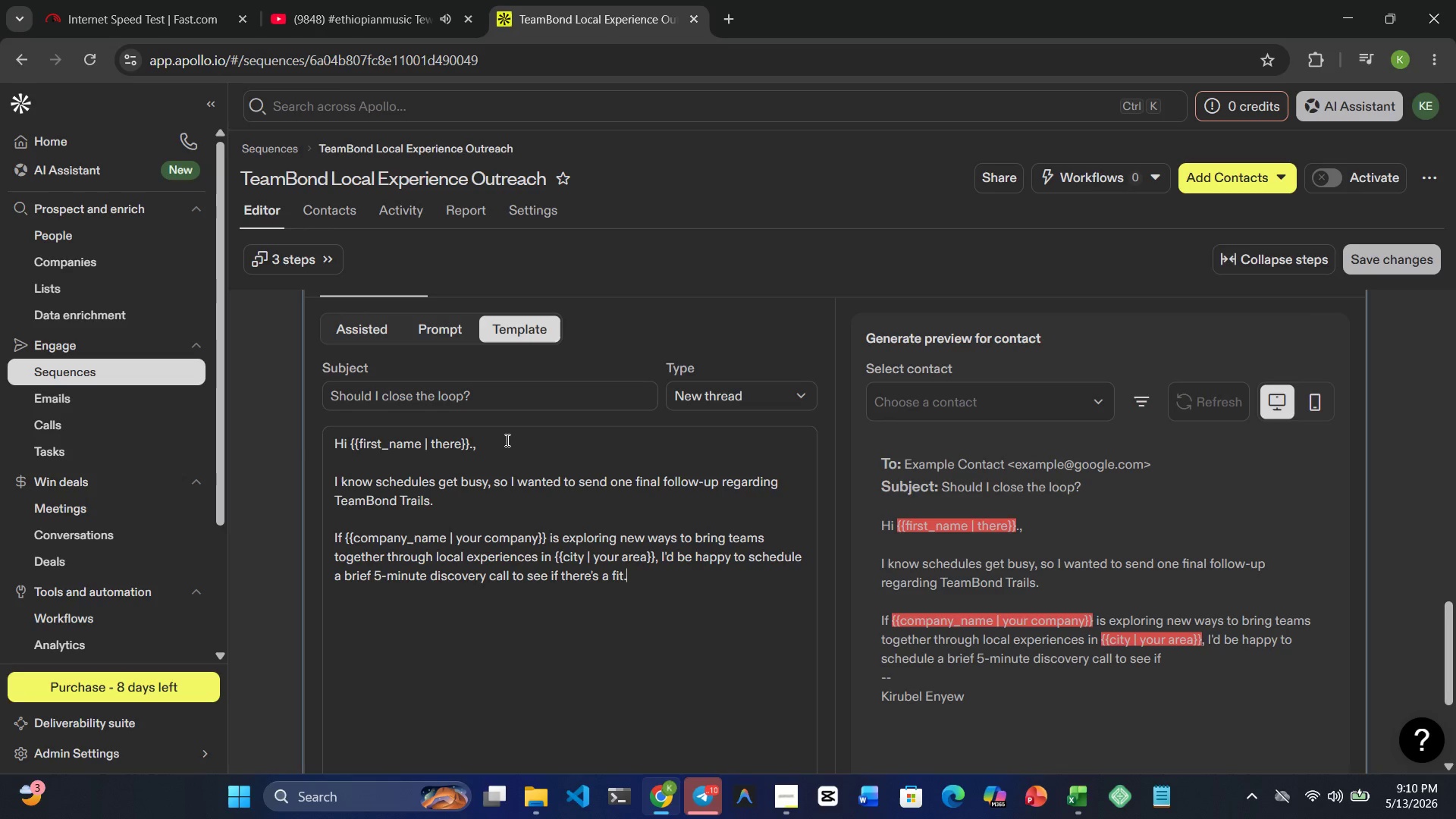 
key(Enter)
 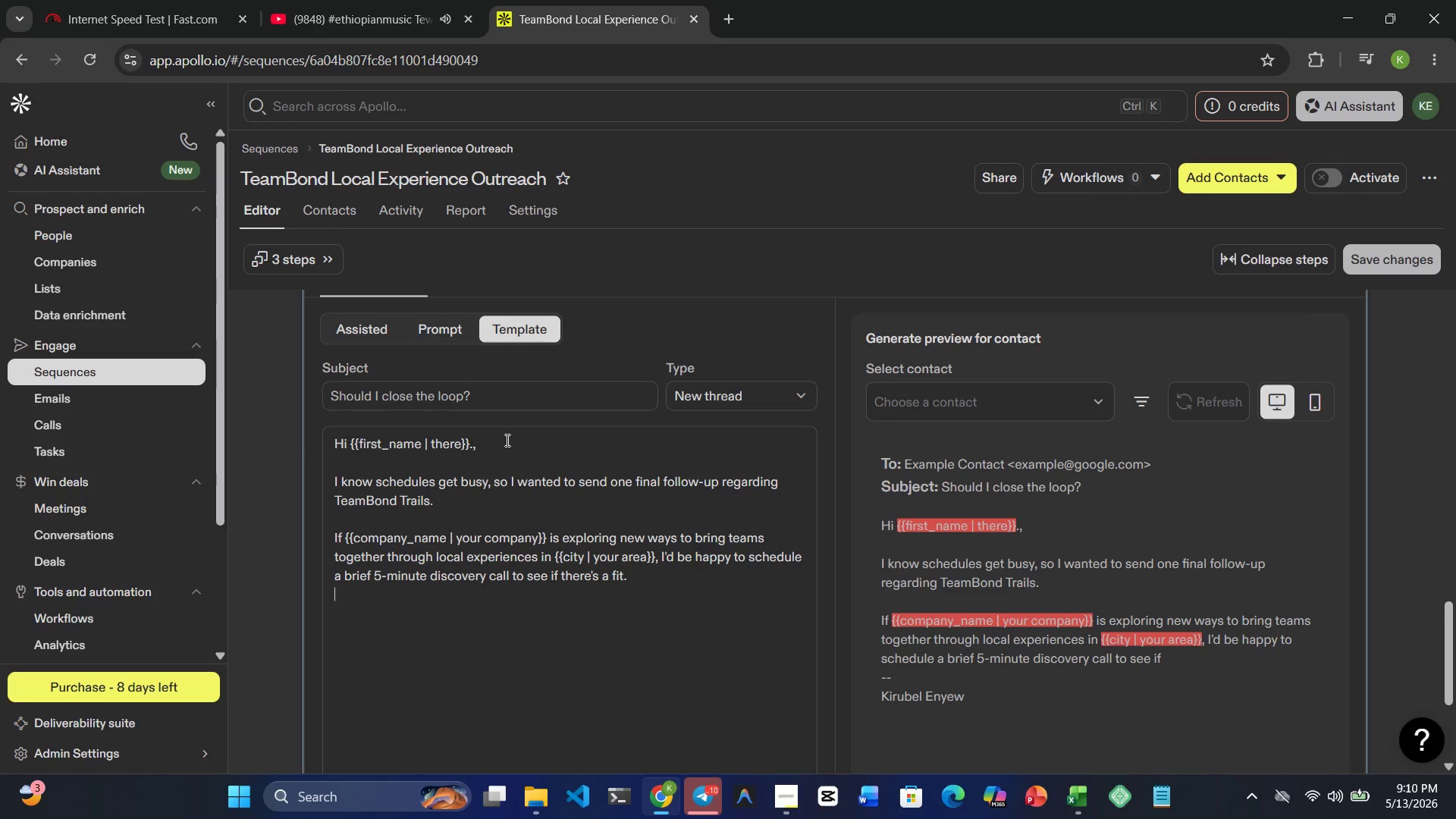 
key(Enter)
 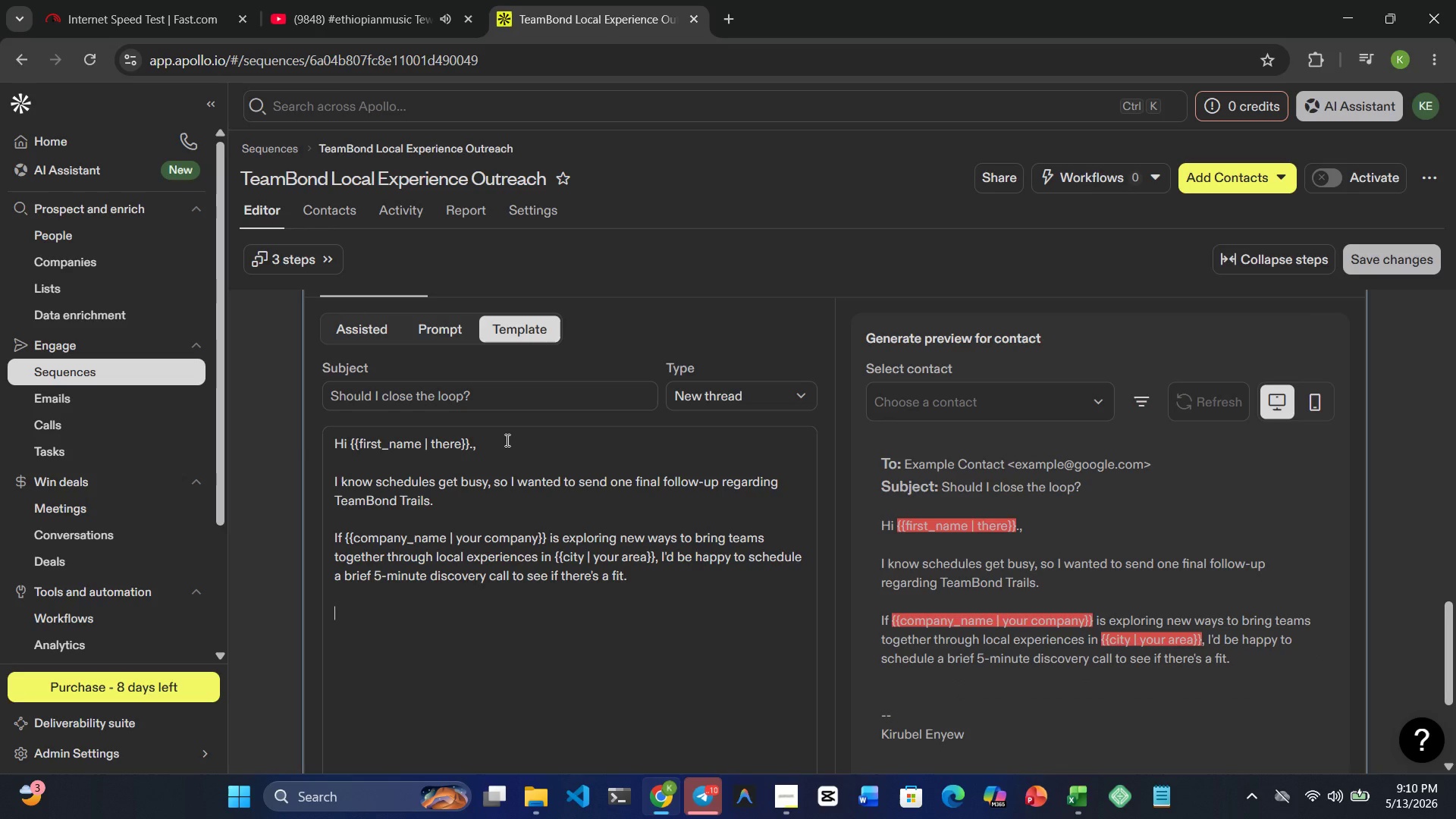 
wait(9.48)
 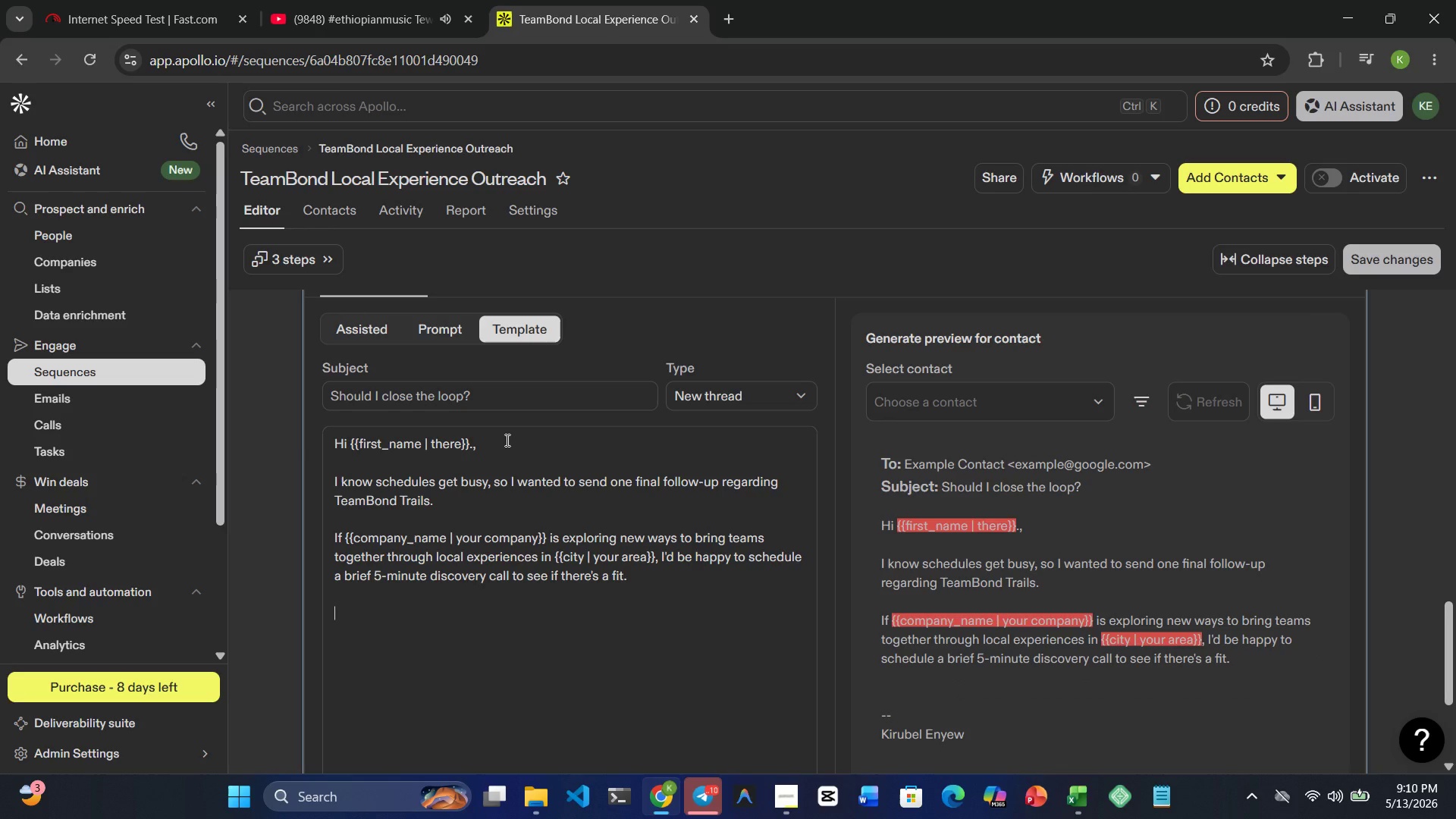 
hold_key(key=Slash, duration=0.42)
 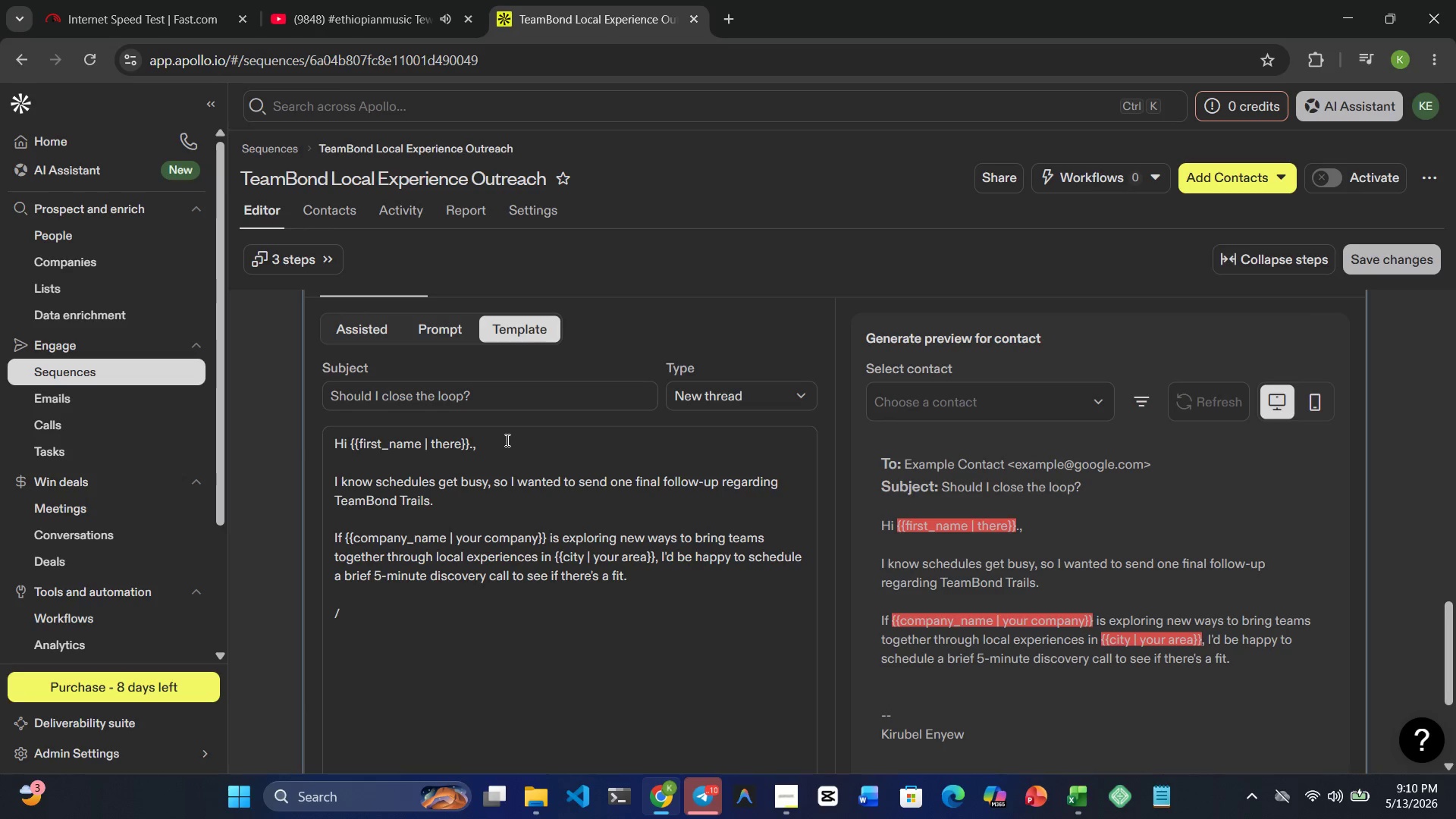 
key(Backspace)
type(If now is )
key(Backspace)
type(n't the right time )
key(Backspace)
type( ,)
key(Backspace)
key(Backspace)
type(, no worries at all - I appreciate you taking a look.)
 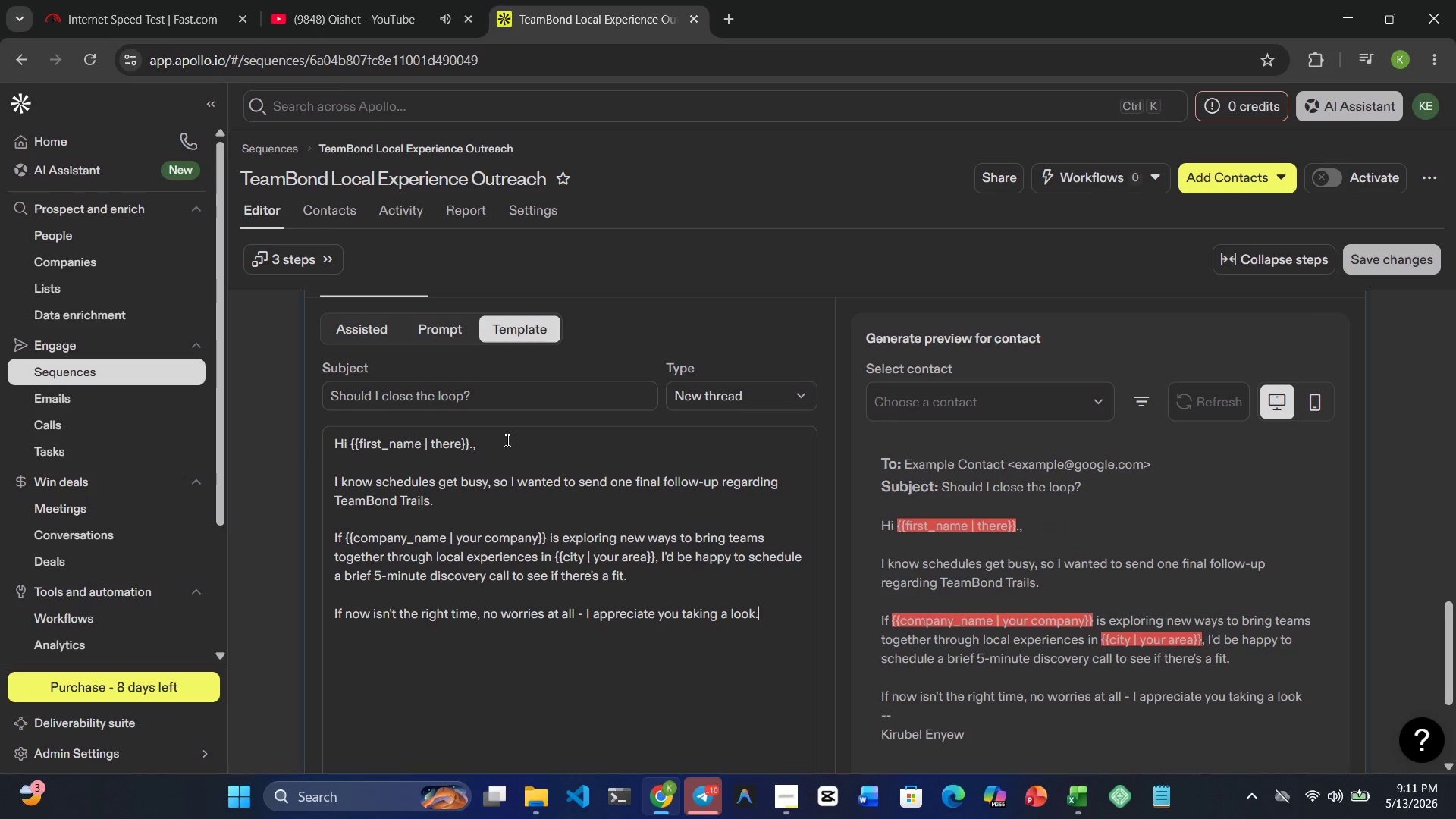 
 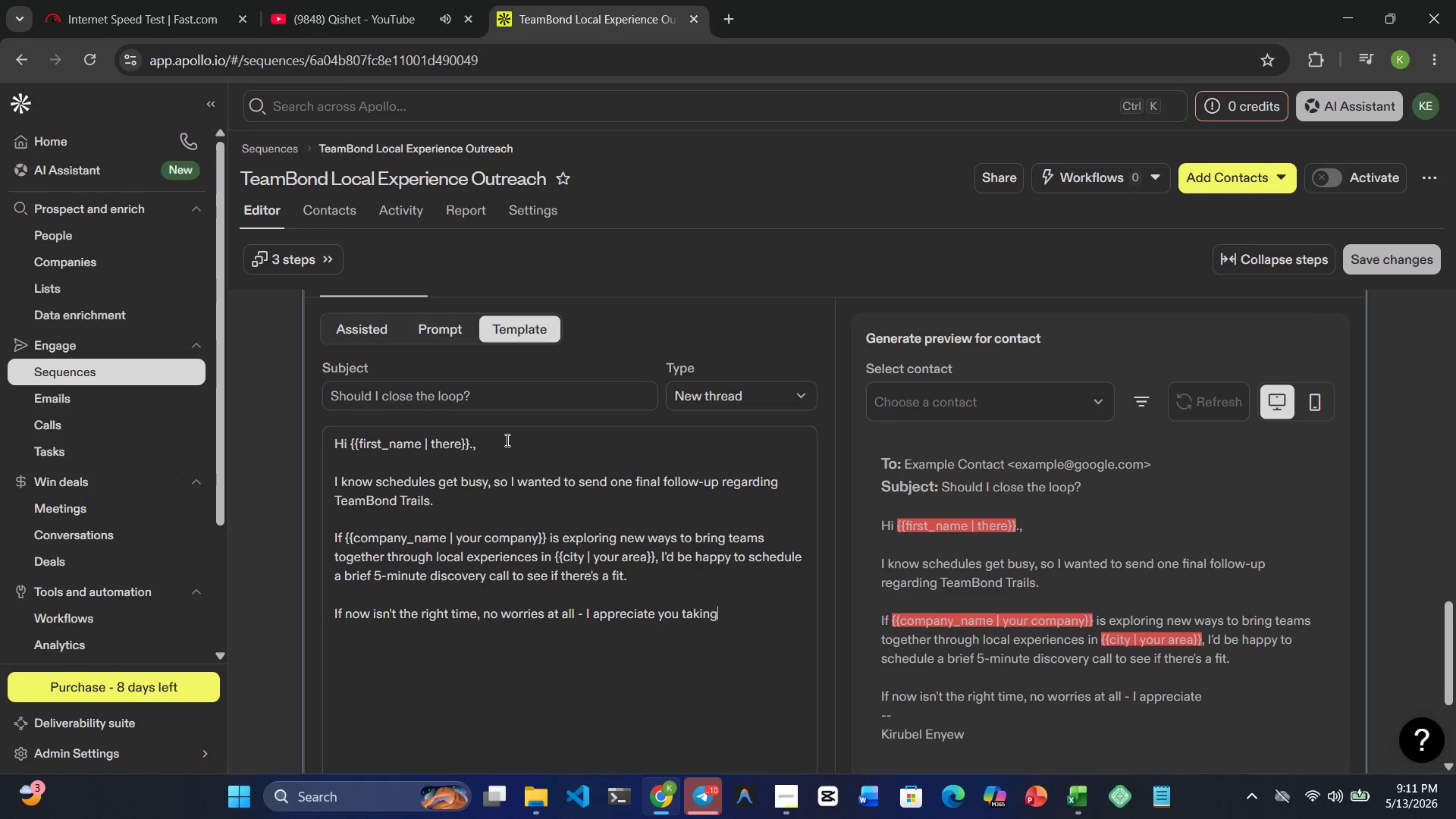 
key(Enter)
 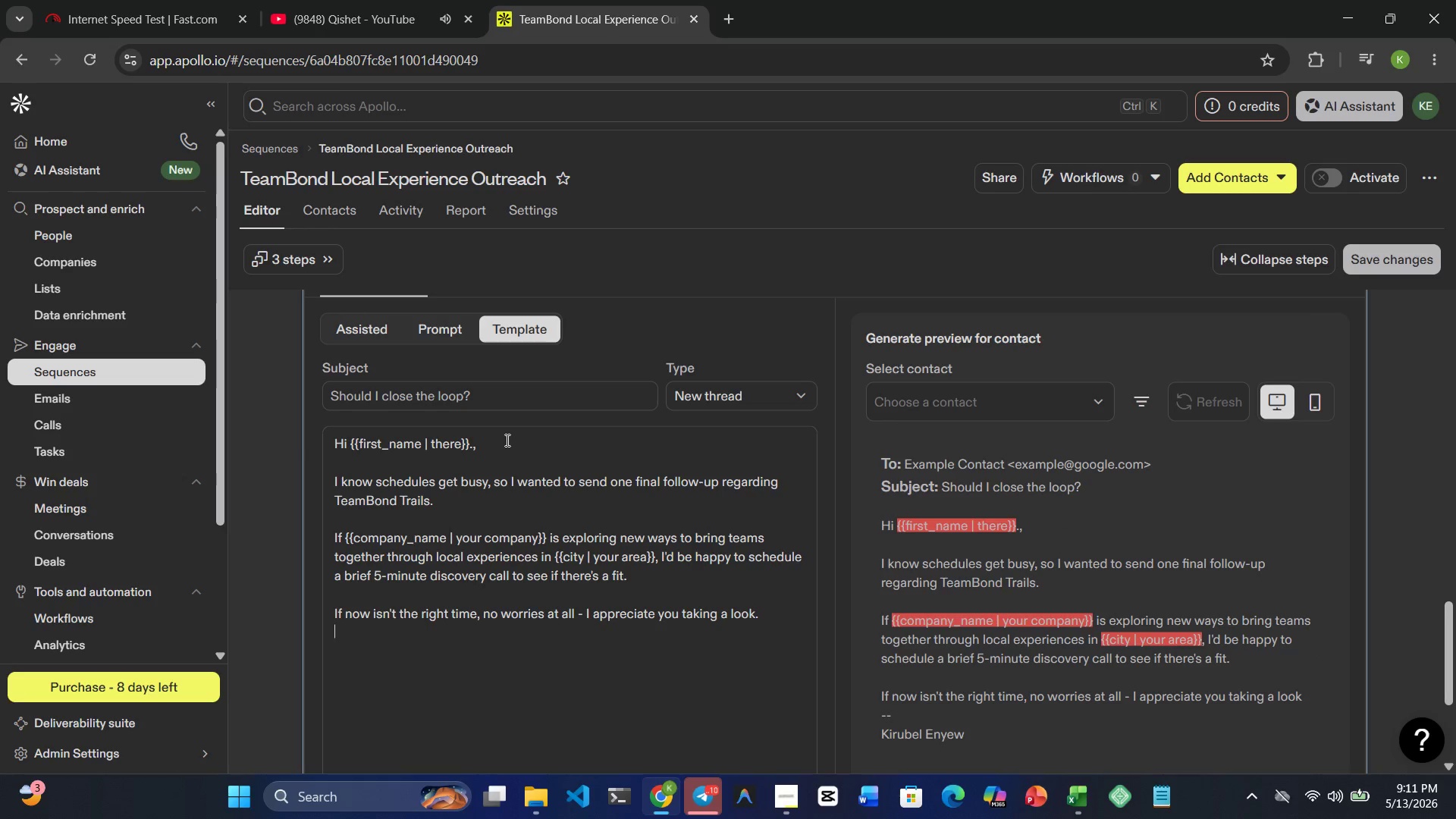 
key(Enter)
 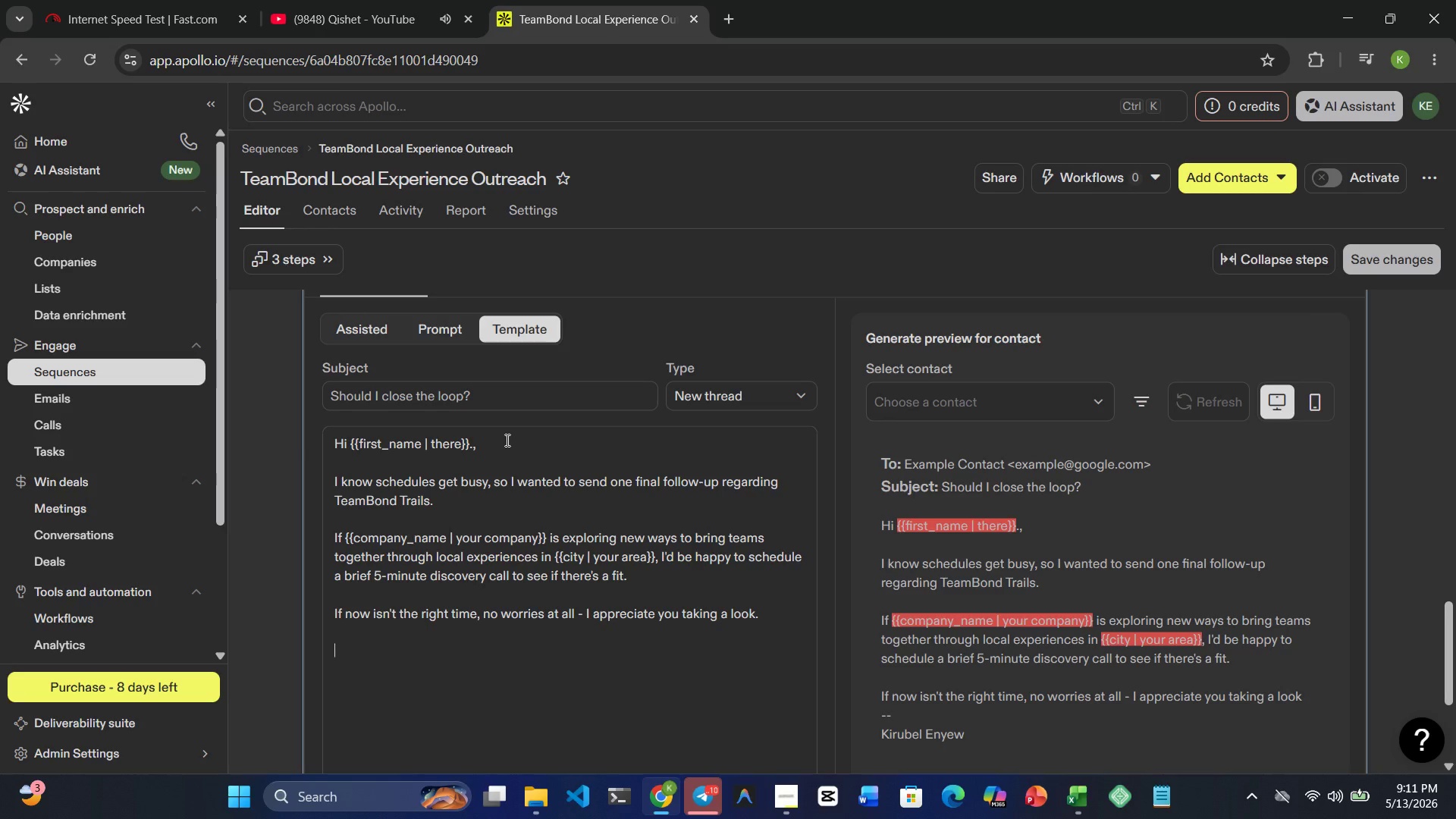 
type(Best Regards,)
 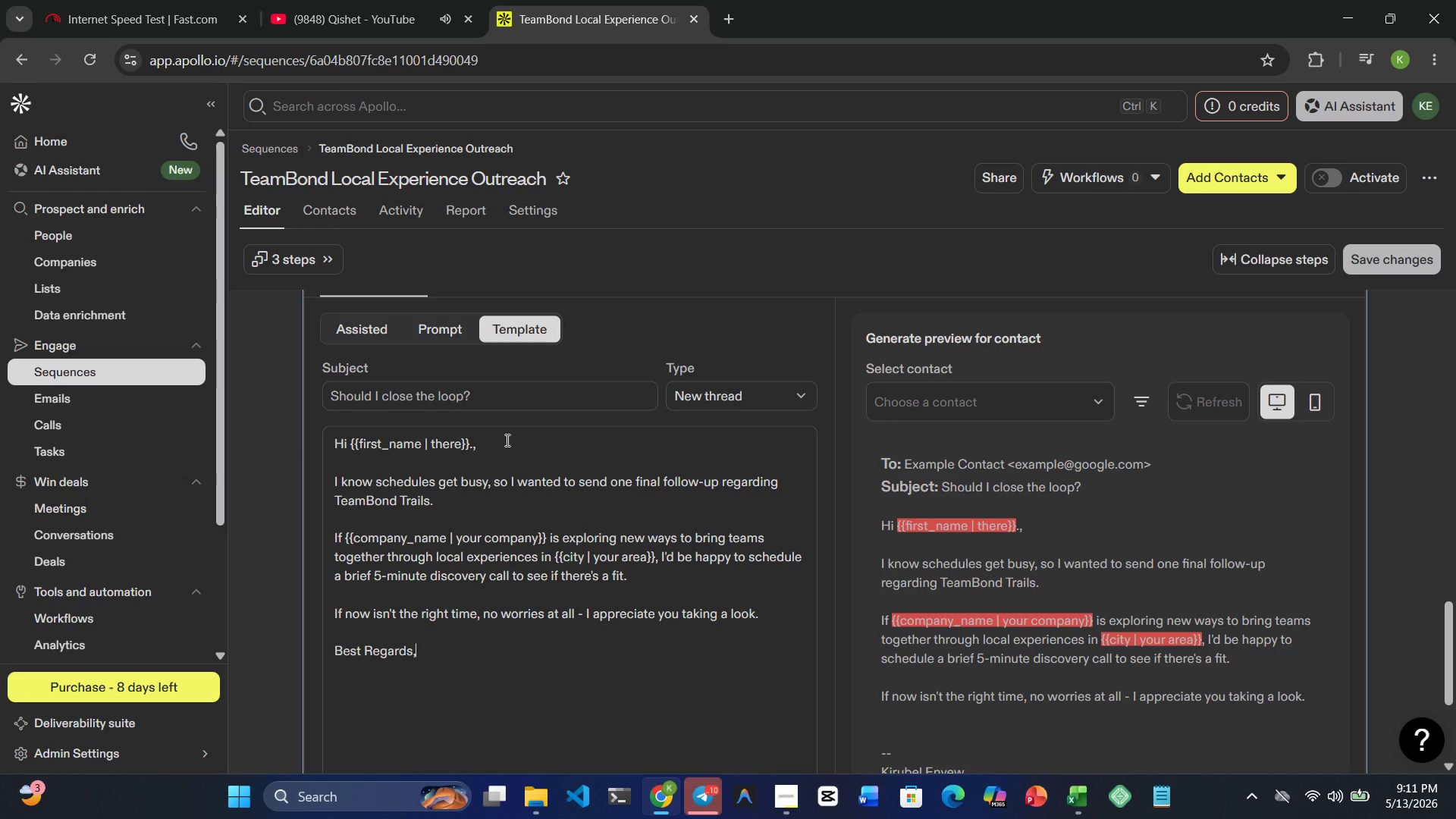 
key(Enter)
 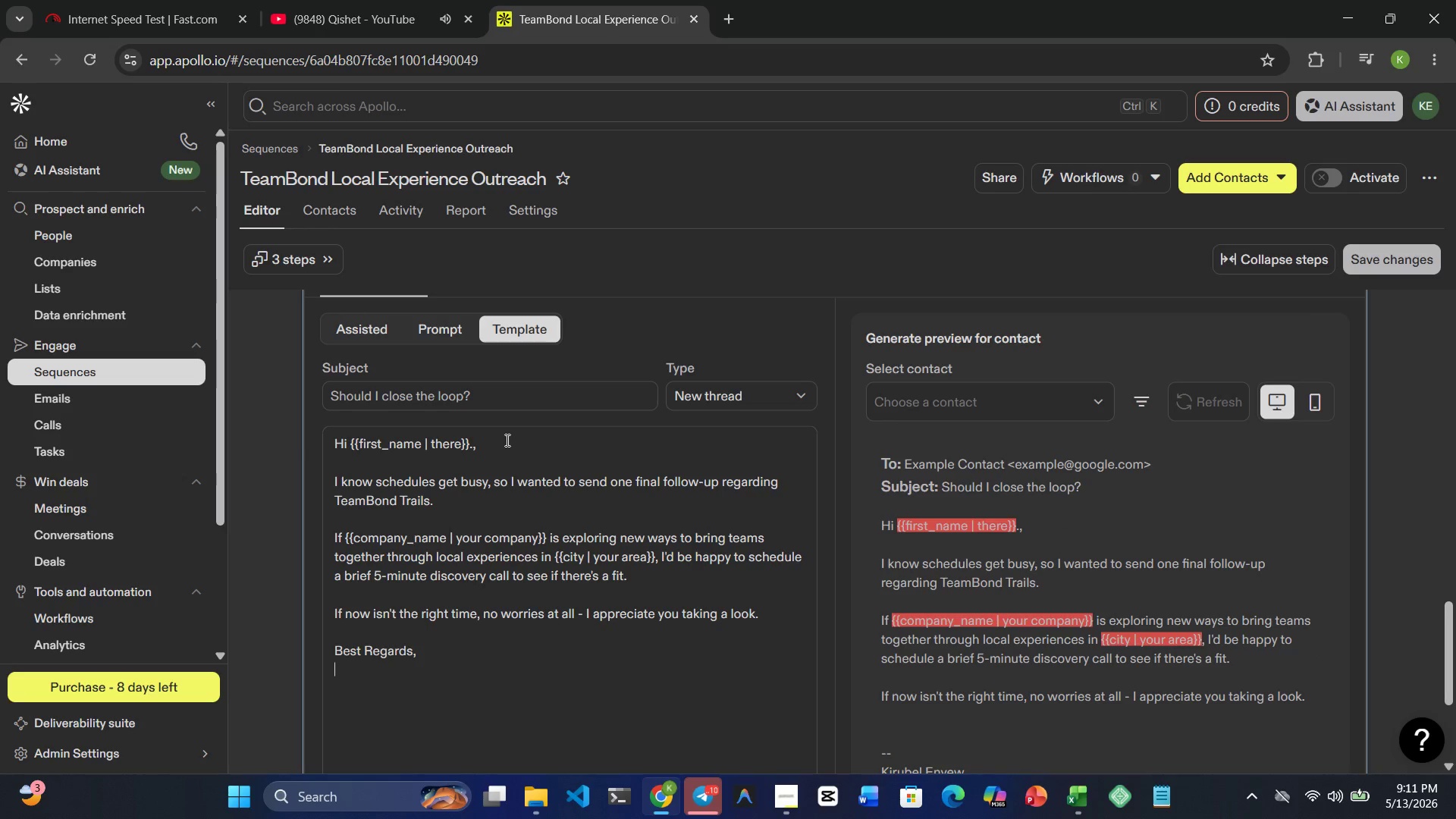 
type(Kirubel Enyew)
 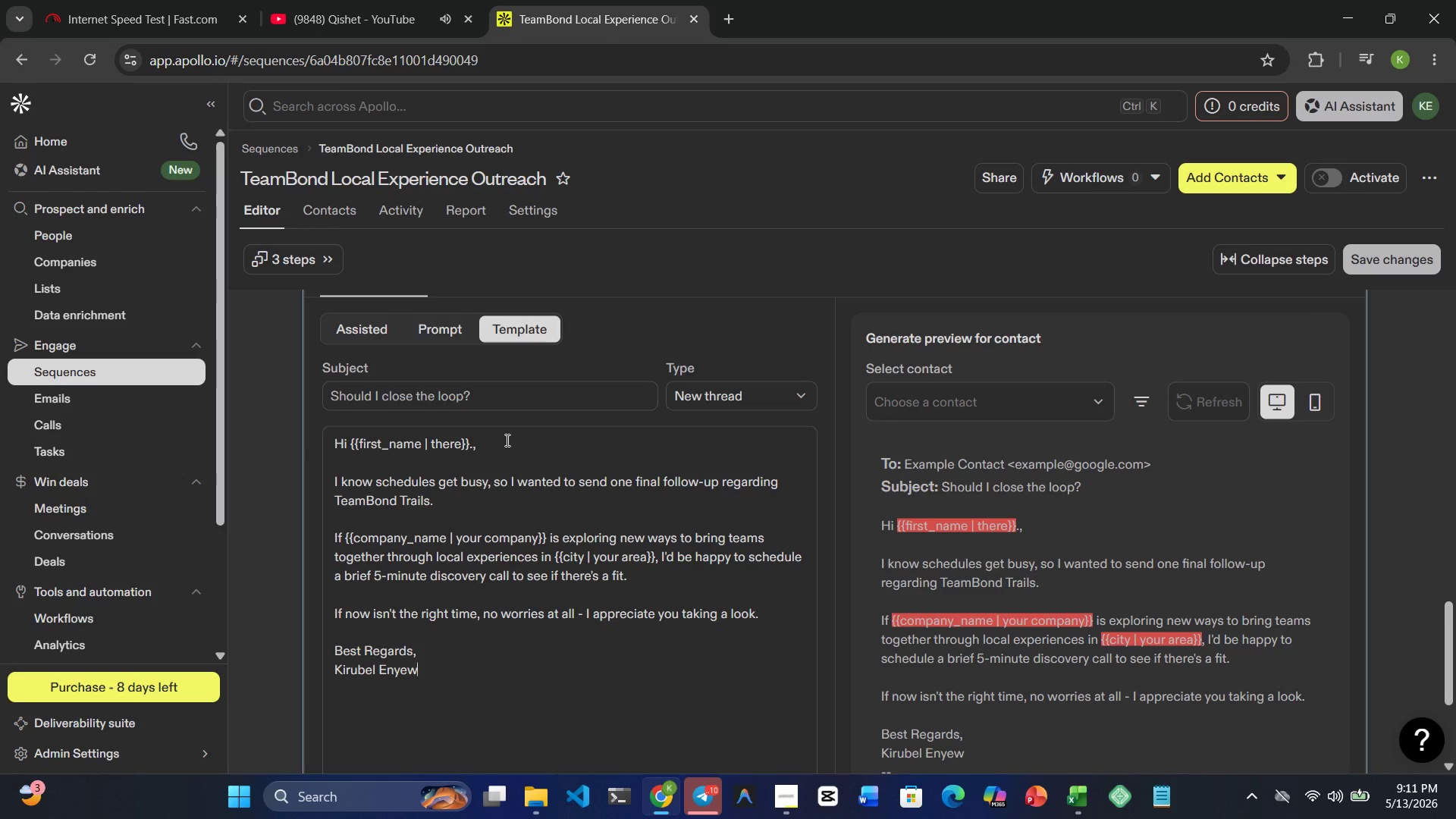 
wait(24.27)
 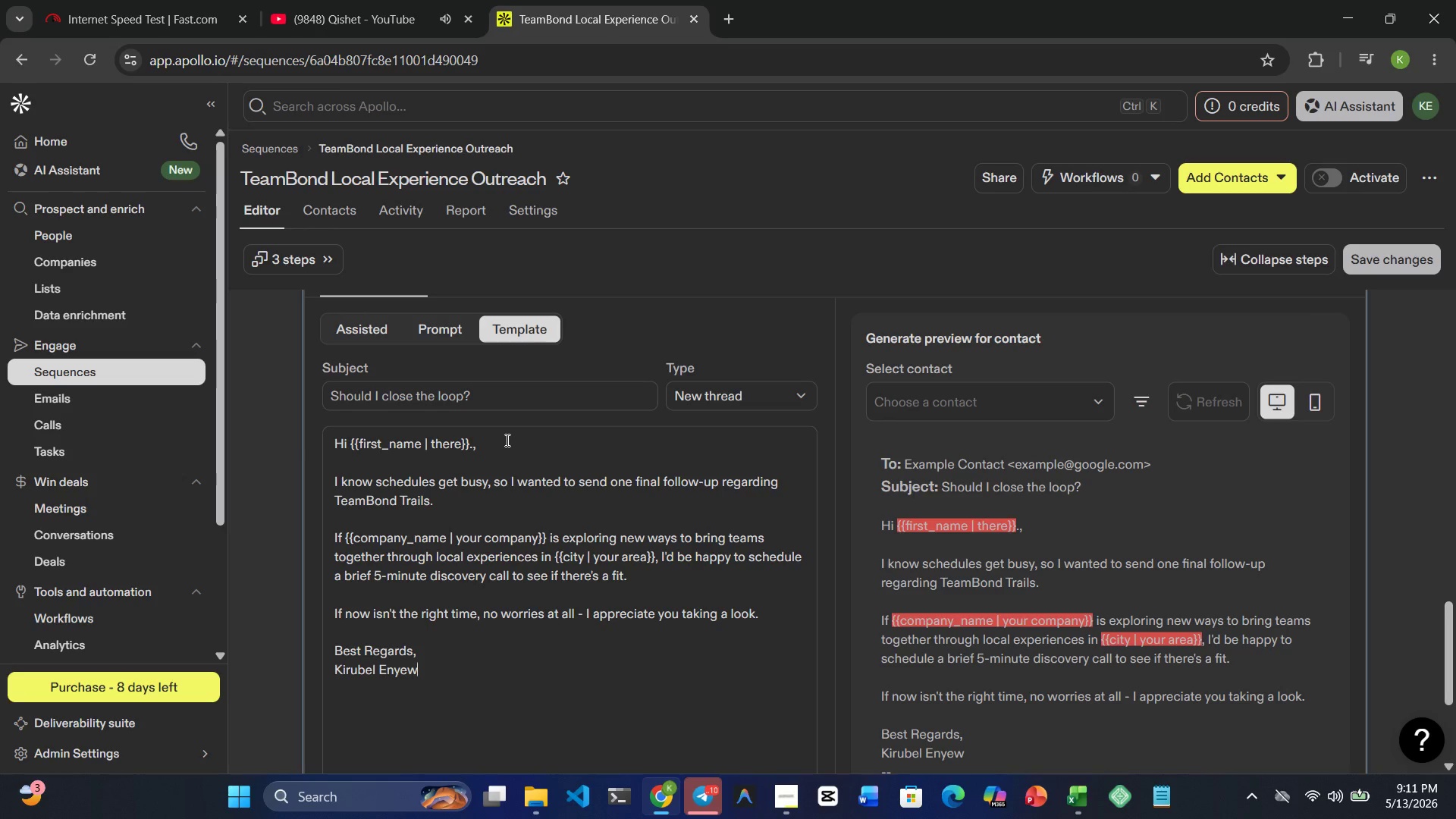 
scroll: coordinate [623, 557], scroll_direction: up, amount: 15.0
 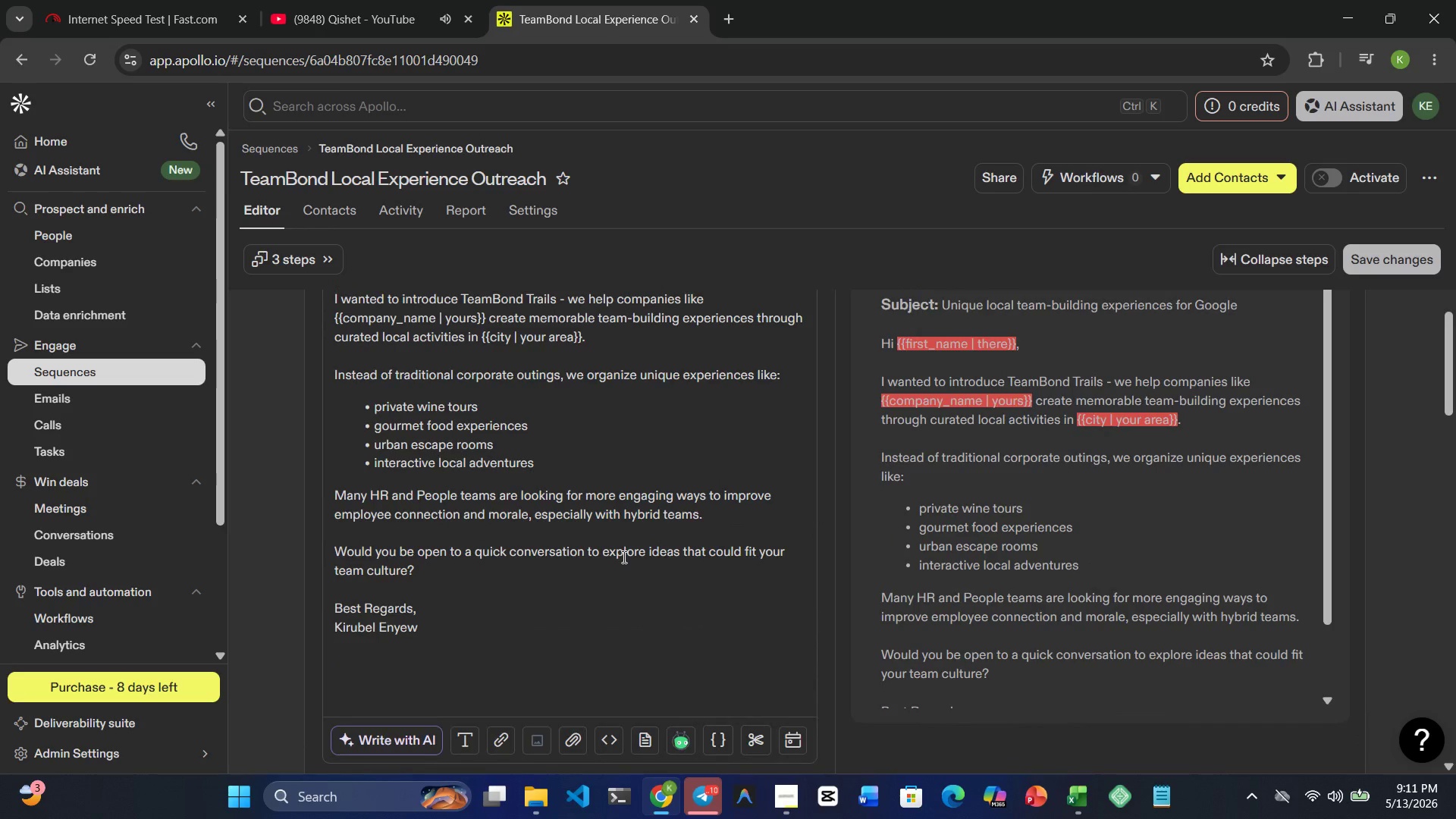 
scroll: coordinate [617, 575], scroll_direction: down, amount: 19.0
 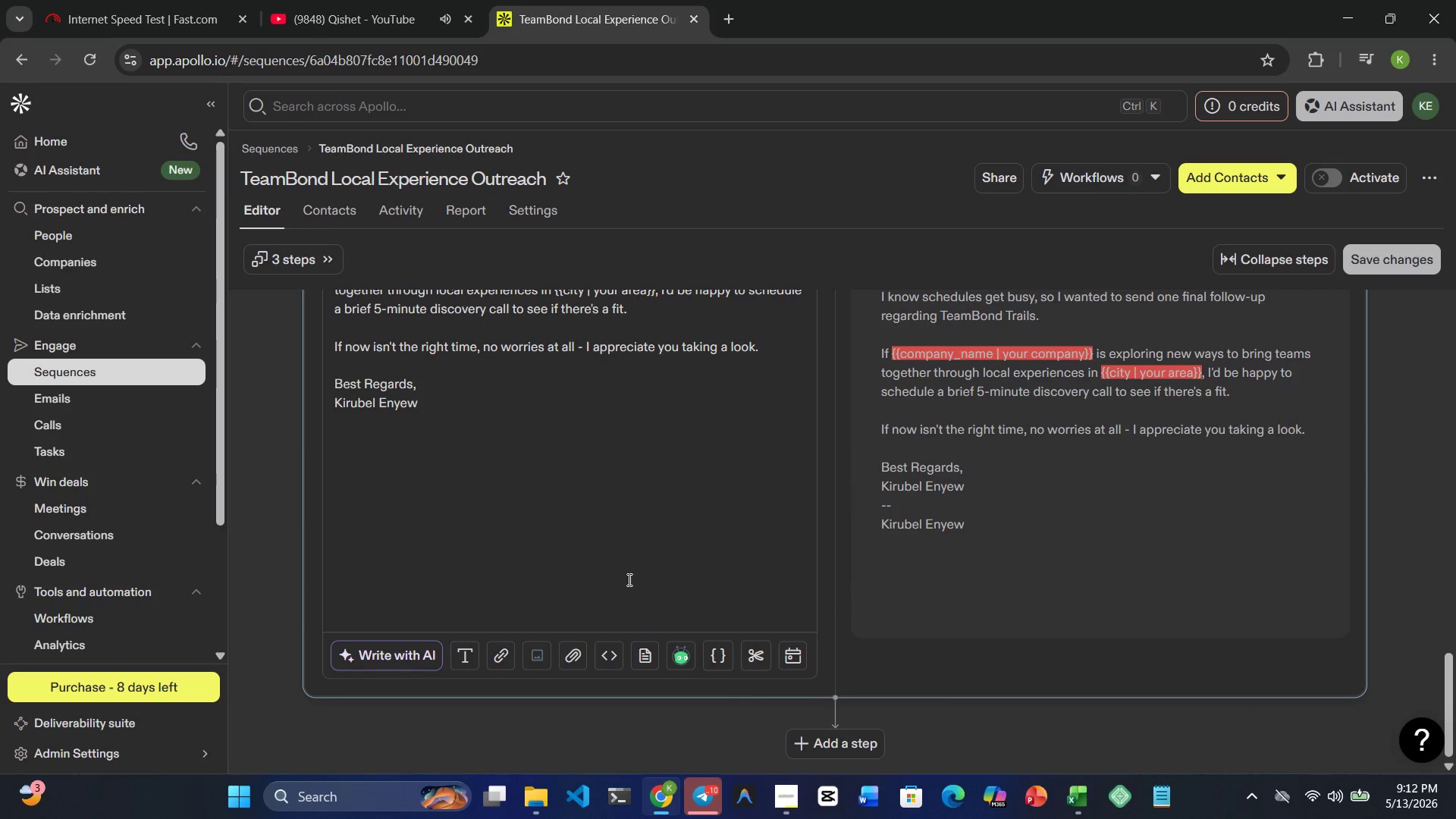 
scroll: coordinate [623, 575], scroll_direction: up, amount: 28.0
 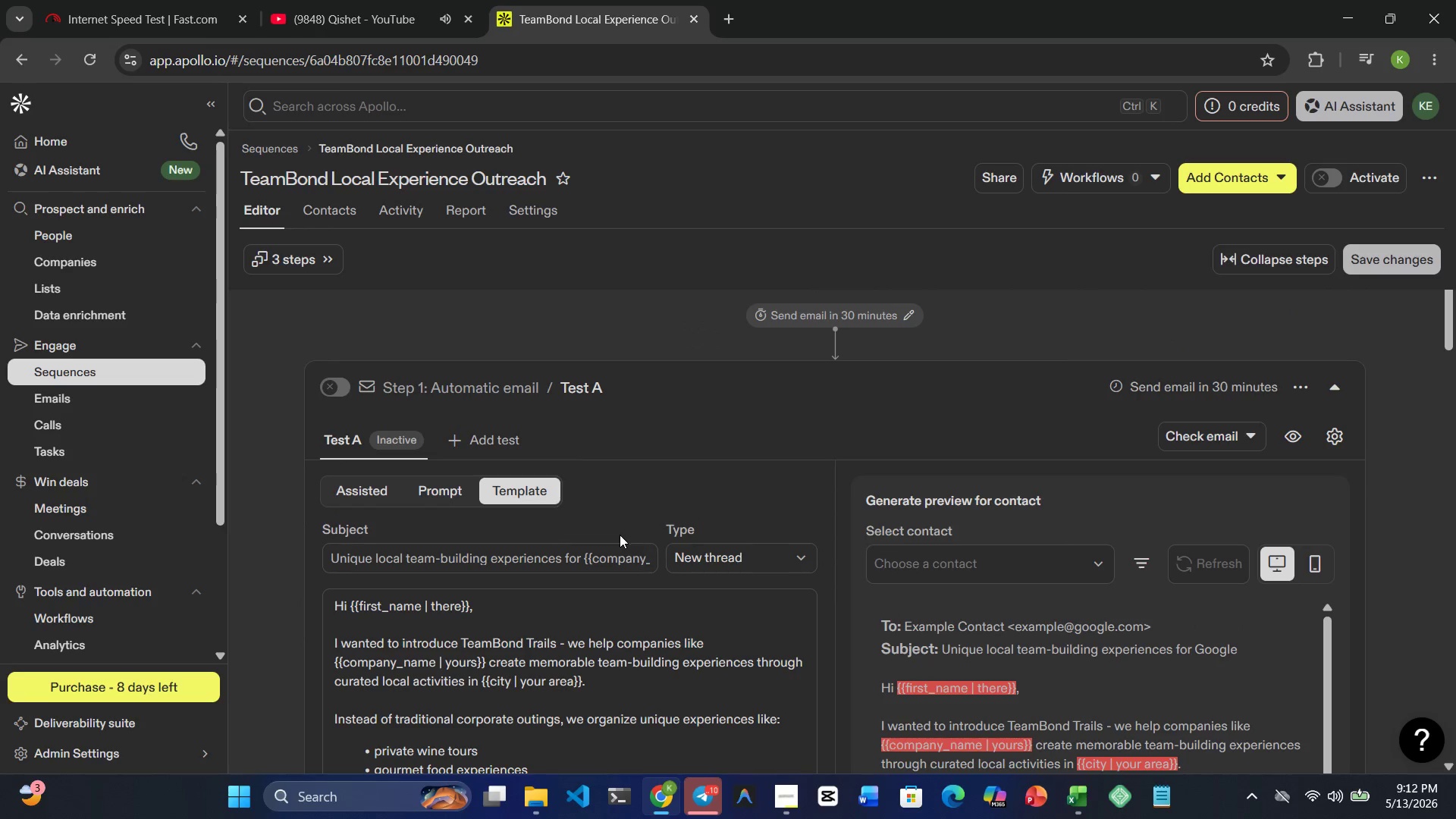 
scroll: coordinate [602, 573], scroll_direction: down, amount: 19.0
 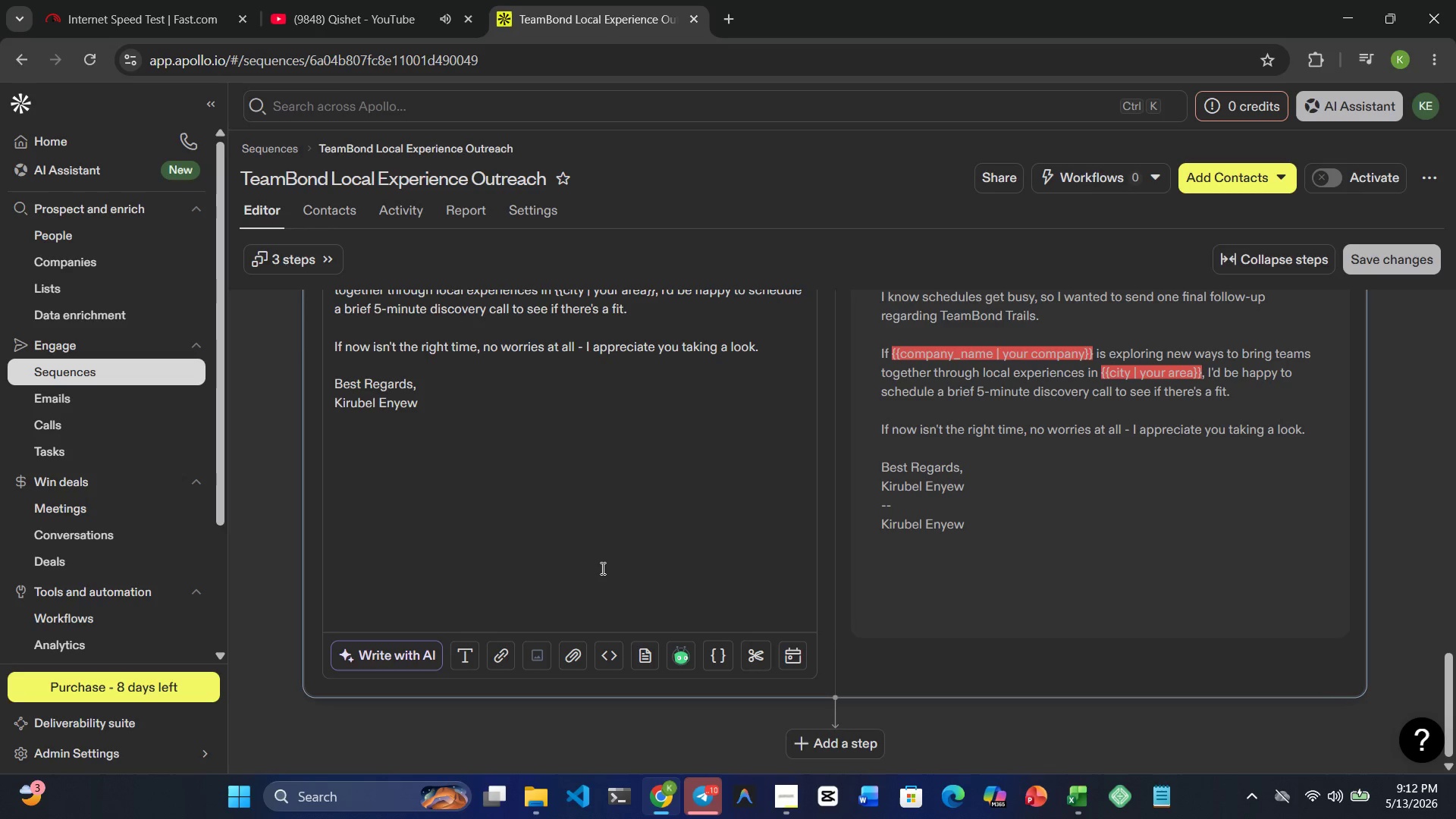 
wait(40.23)
 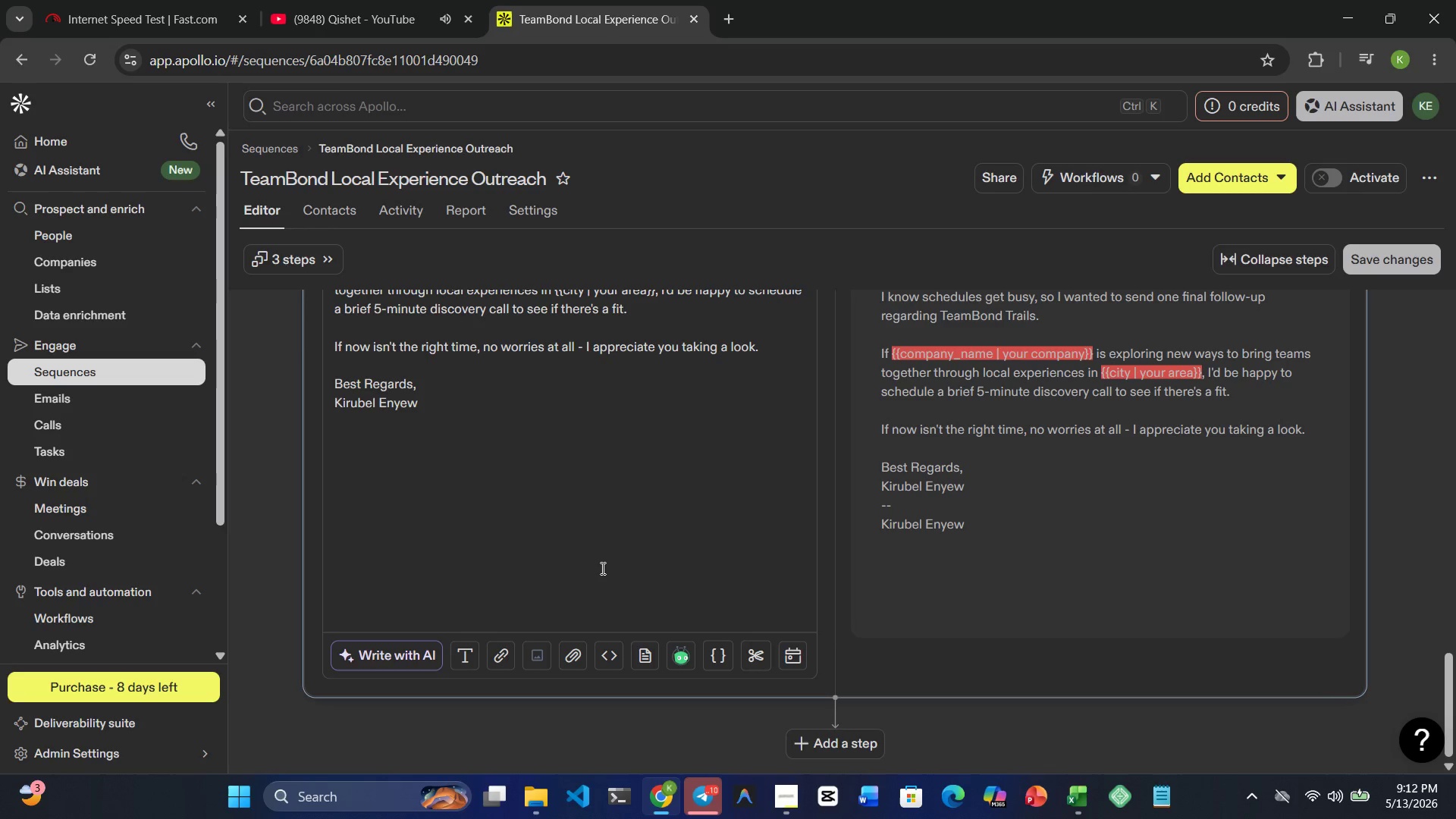 
scroll: coordinate [1112, 0], scroll_direction: up, amount: 26.0
 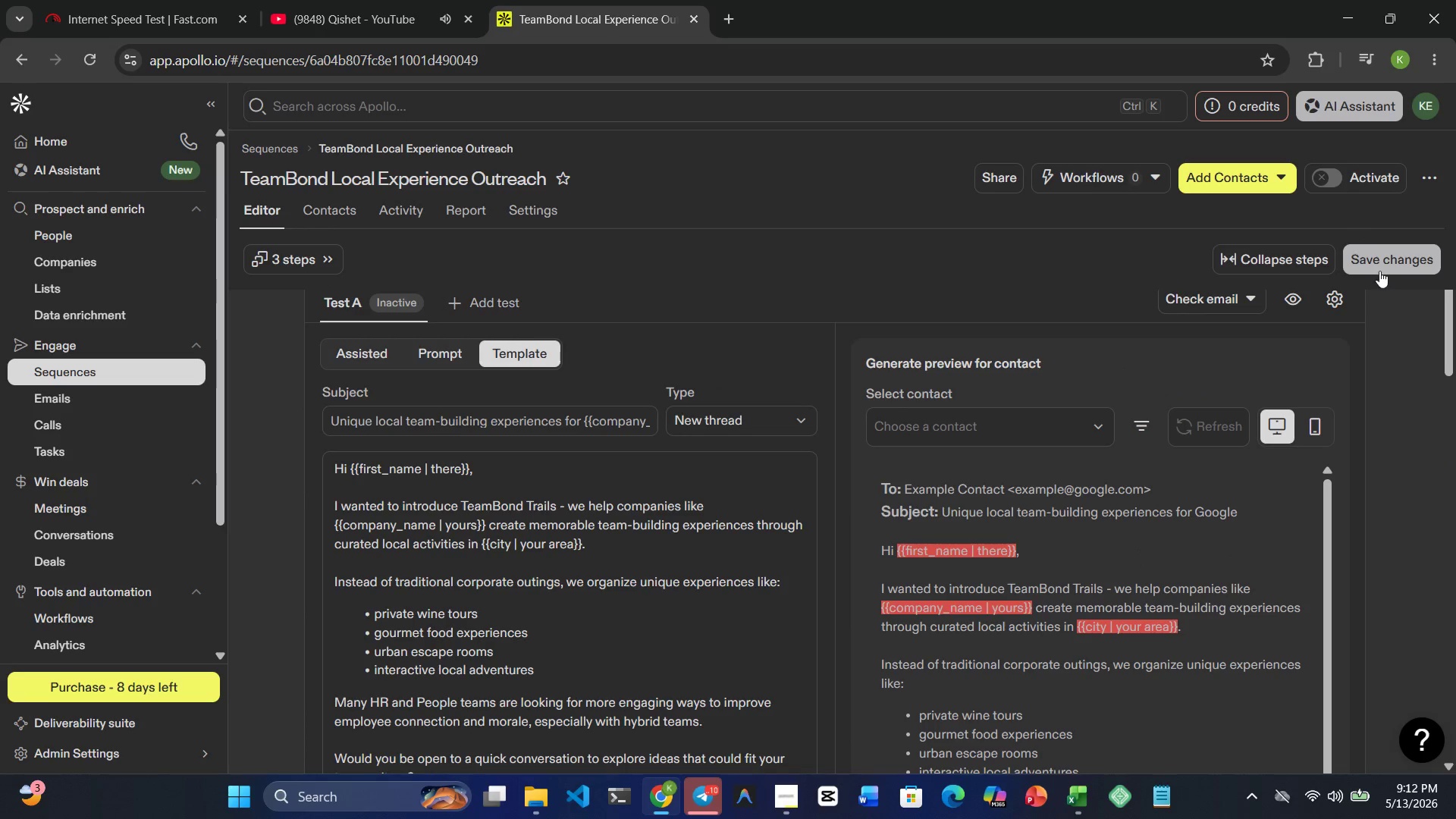 
left_click_drag(start_coordinate=[1382, 259], to_coordinate=[1379, 259])
 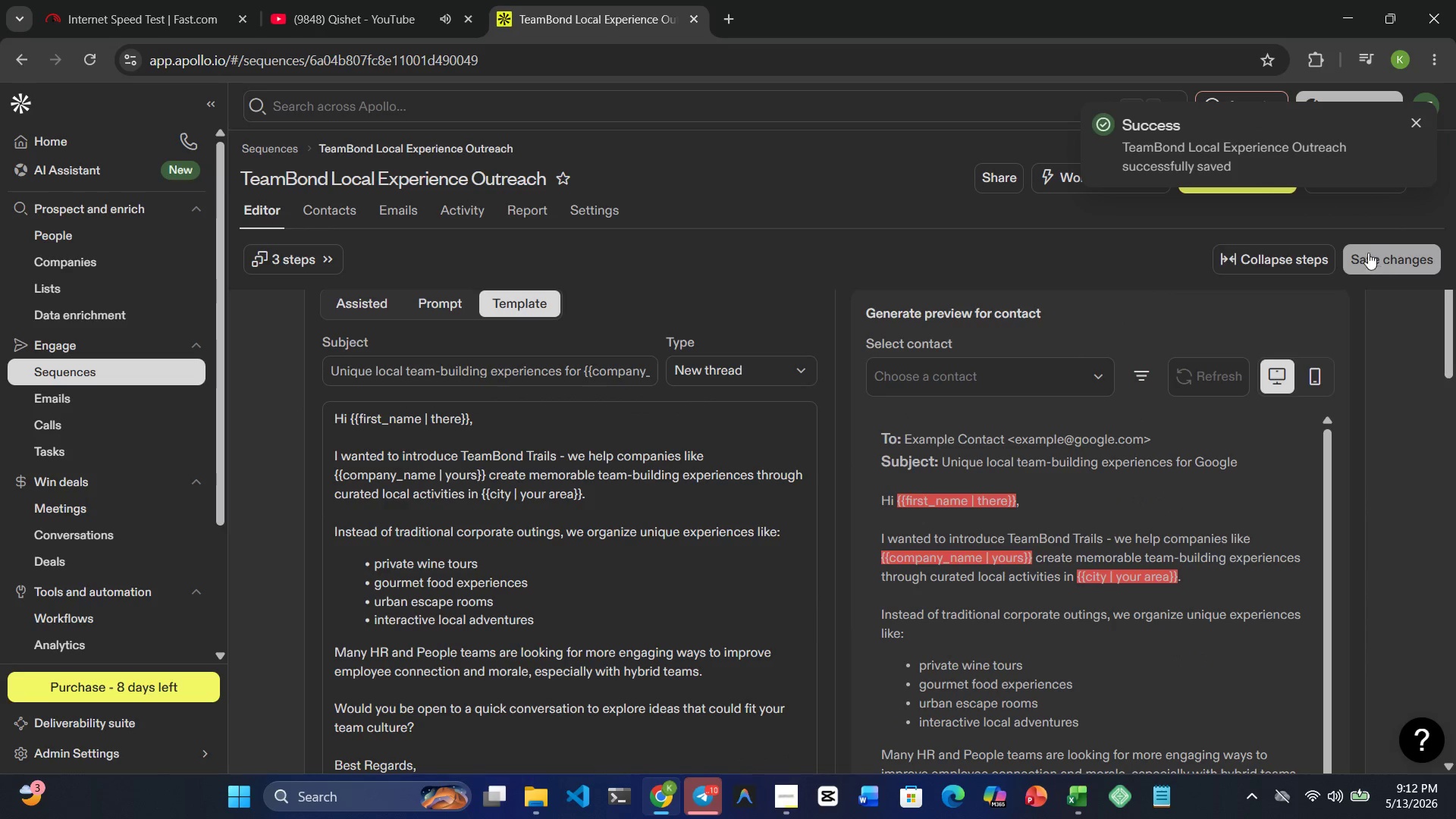 
left_click([1405, 122])
 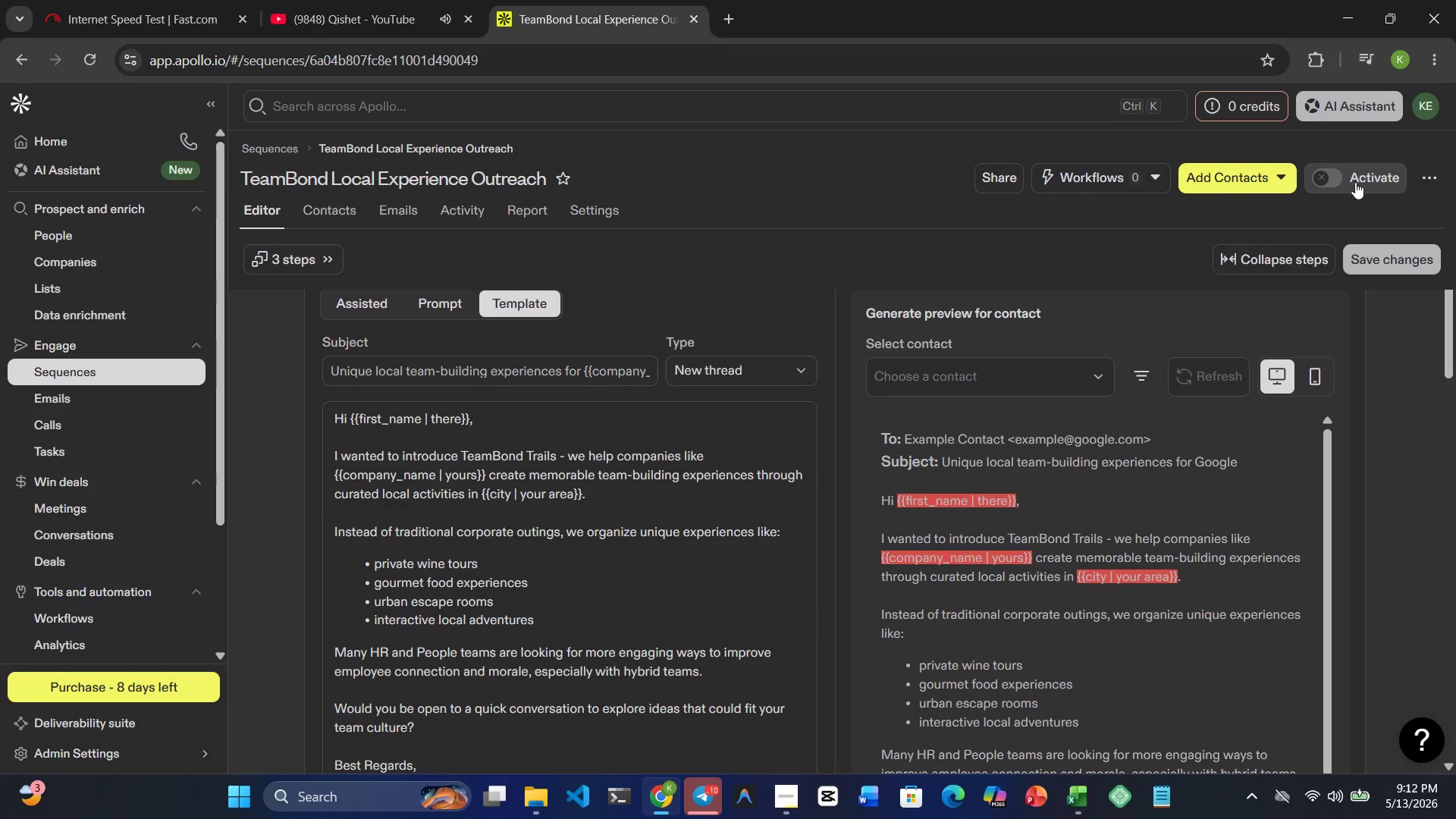 
left_click([1349, 179])
 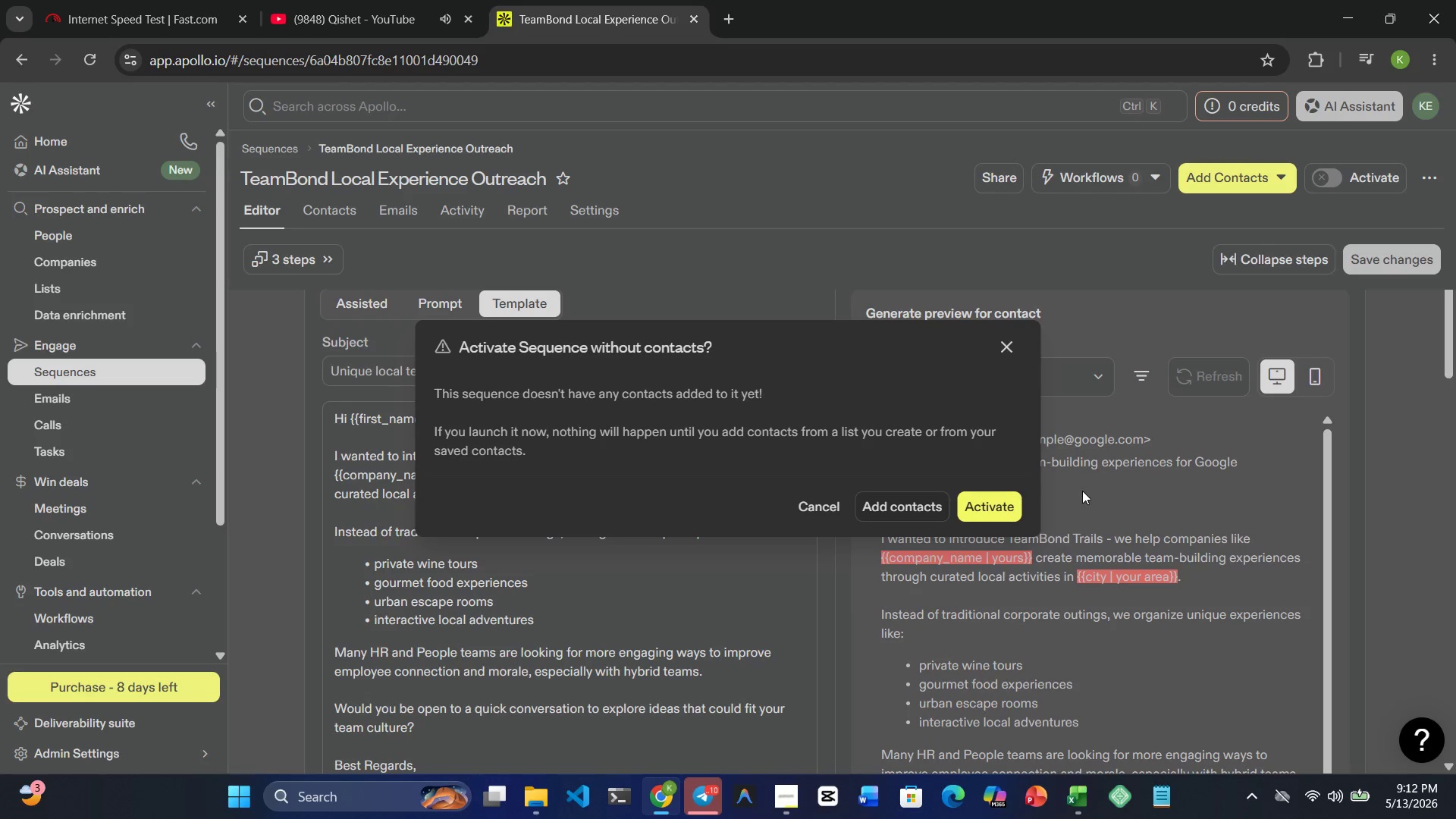 
left_click([1013, 507])
 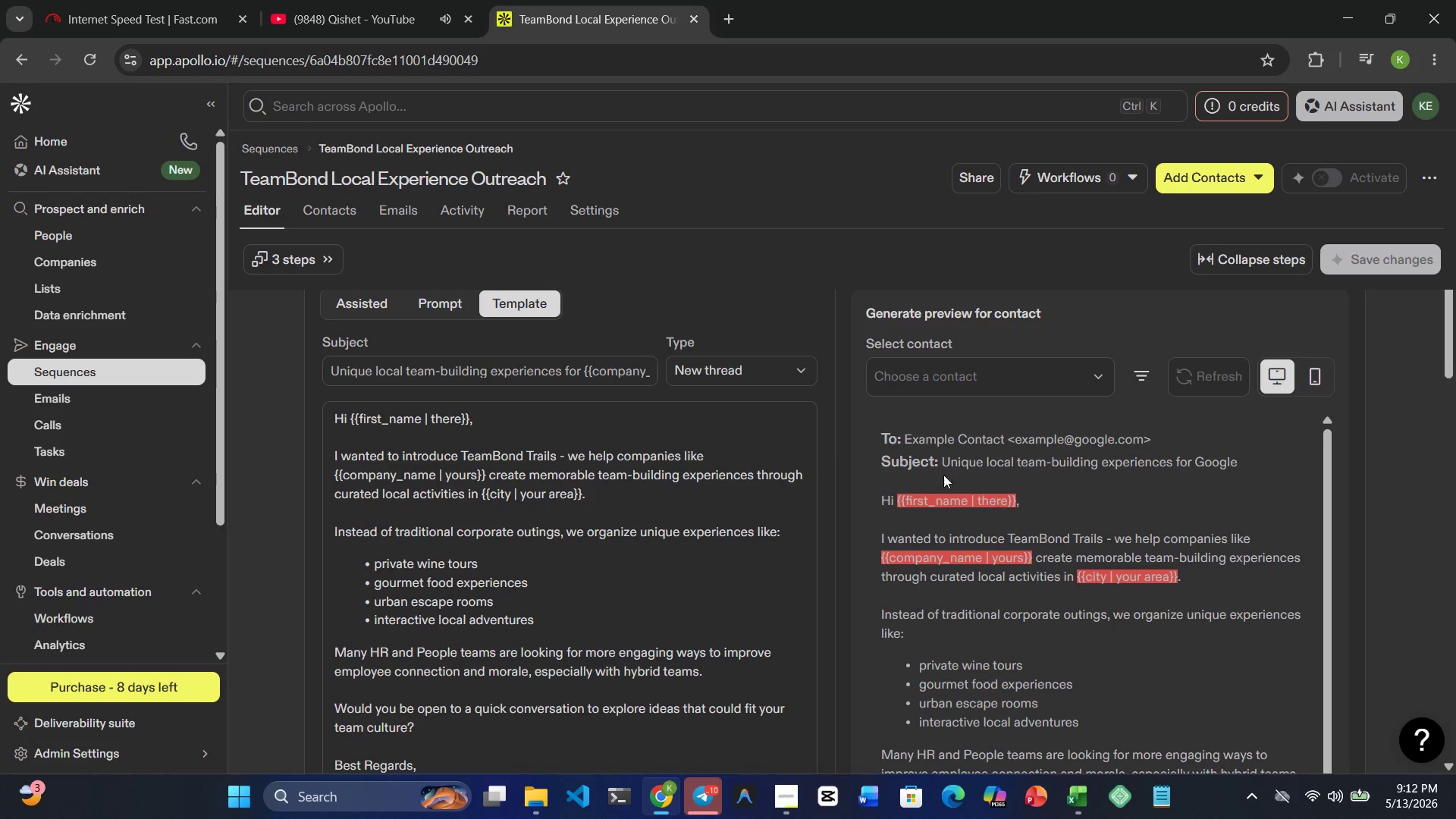 
scroll: coordinate [765, 447], scroll_direction: up, amount: 6.0
 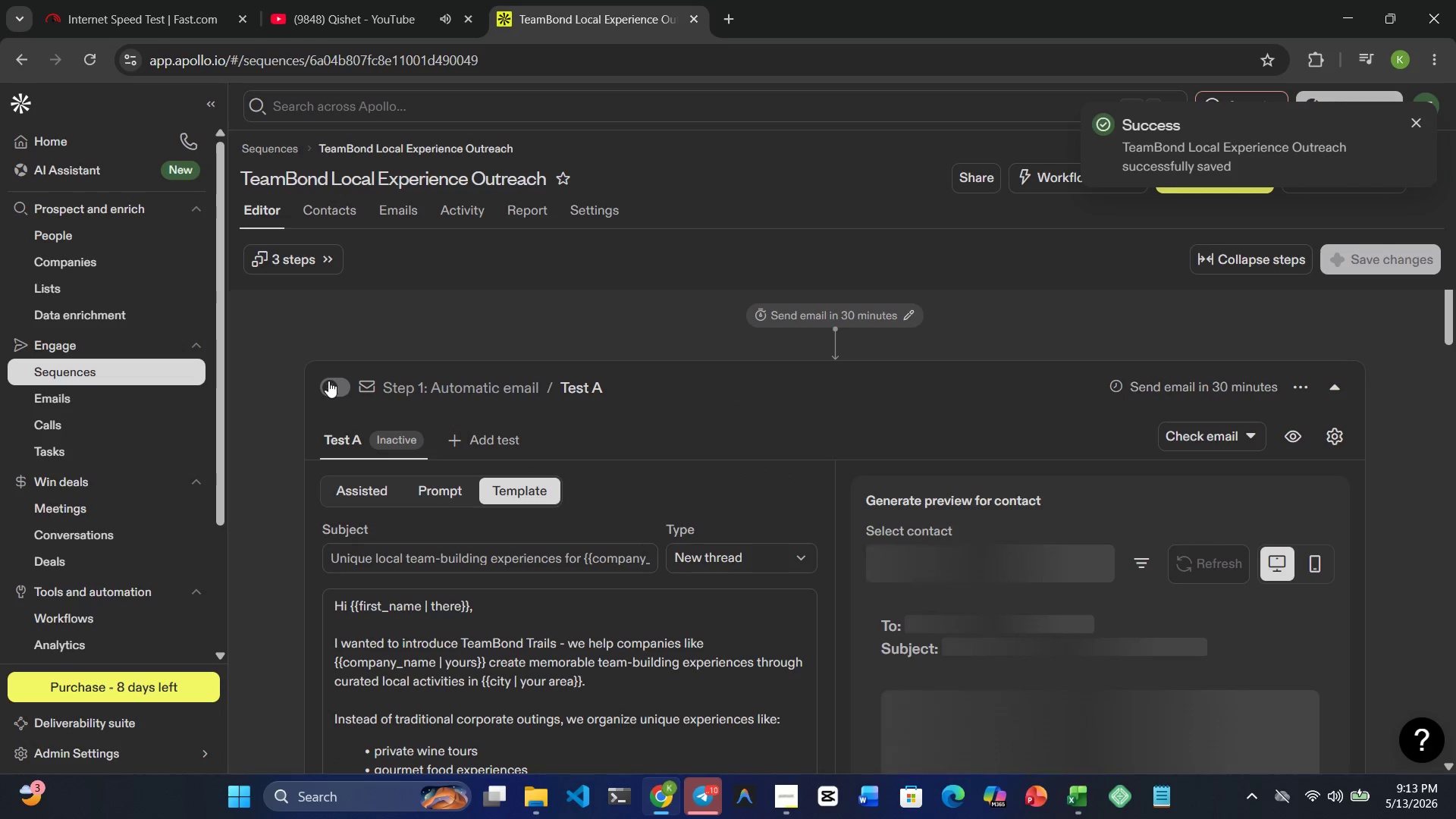 
scroll: coordinate [356, 463], scroll_direction: down, amount: 7.0
 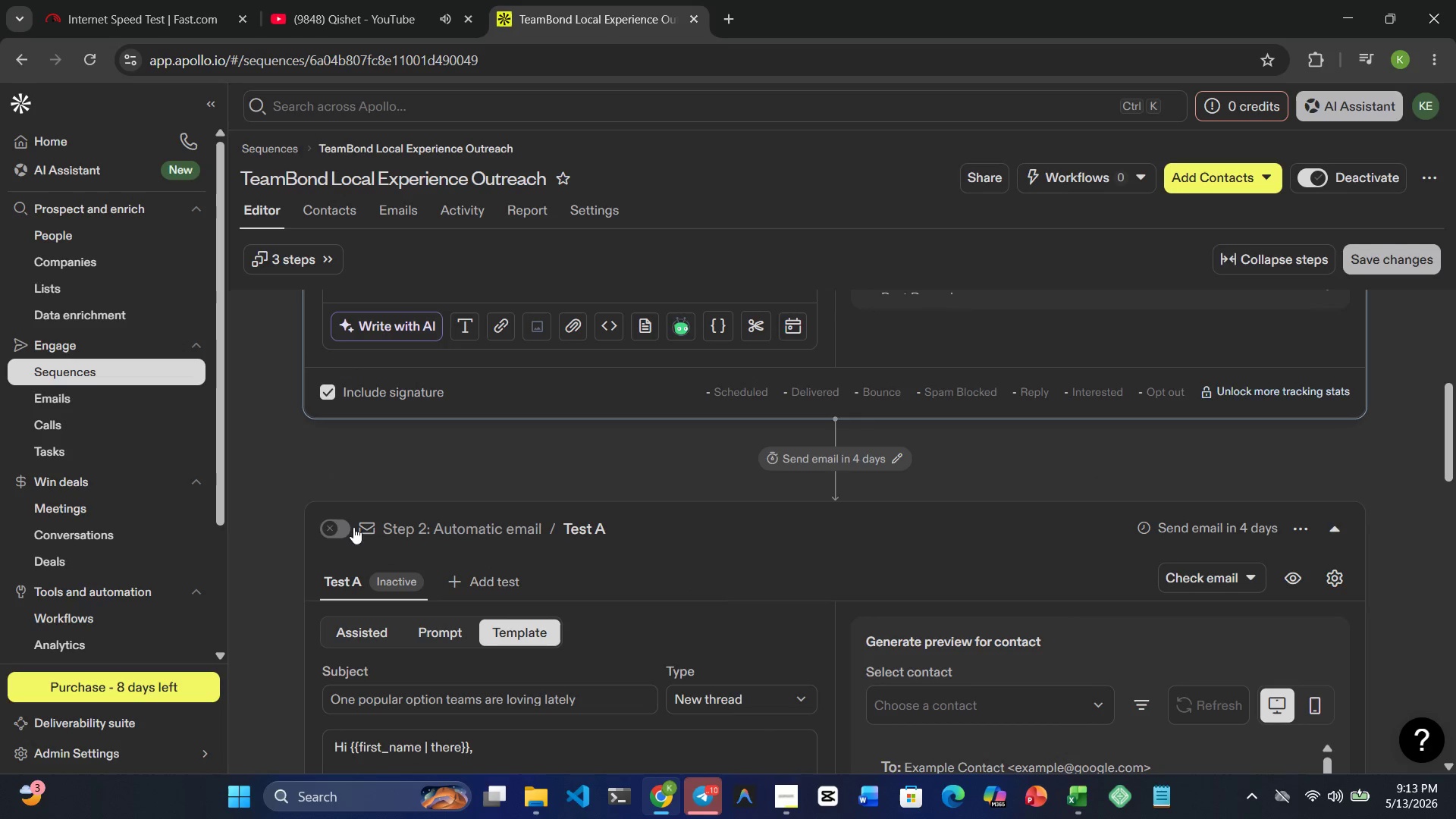 
left_click([329, 518])
 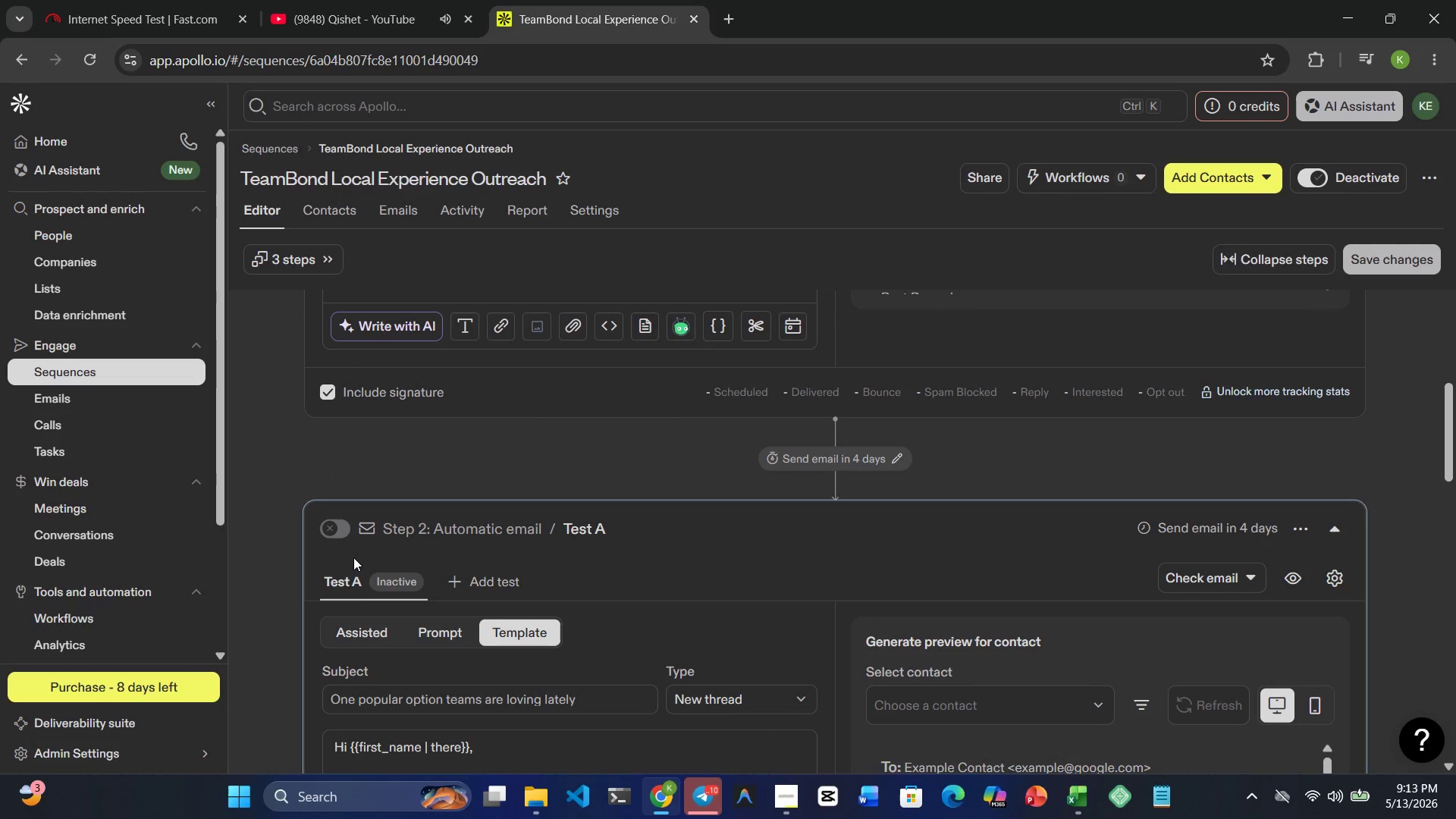 
scroll: coordinate [359, 578], scroll_direction: down, amount: 1.0
 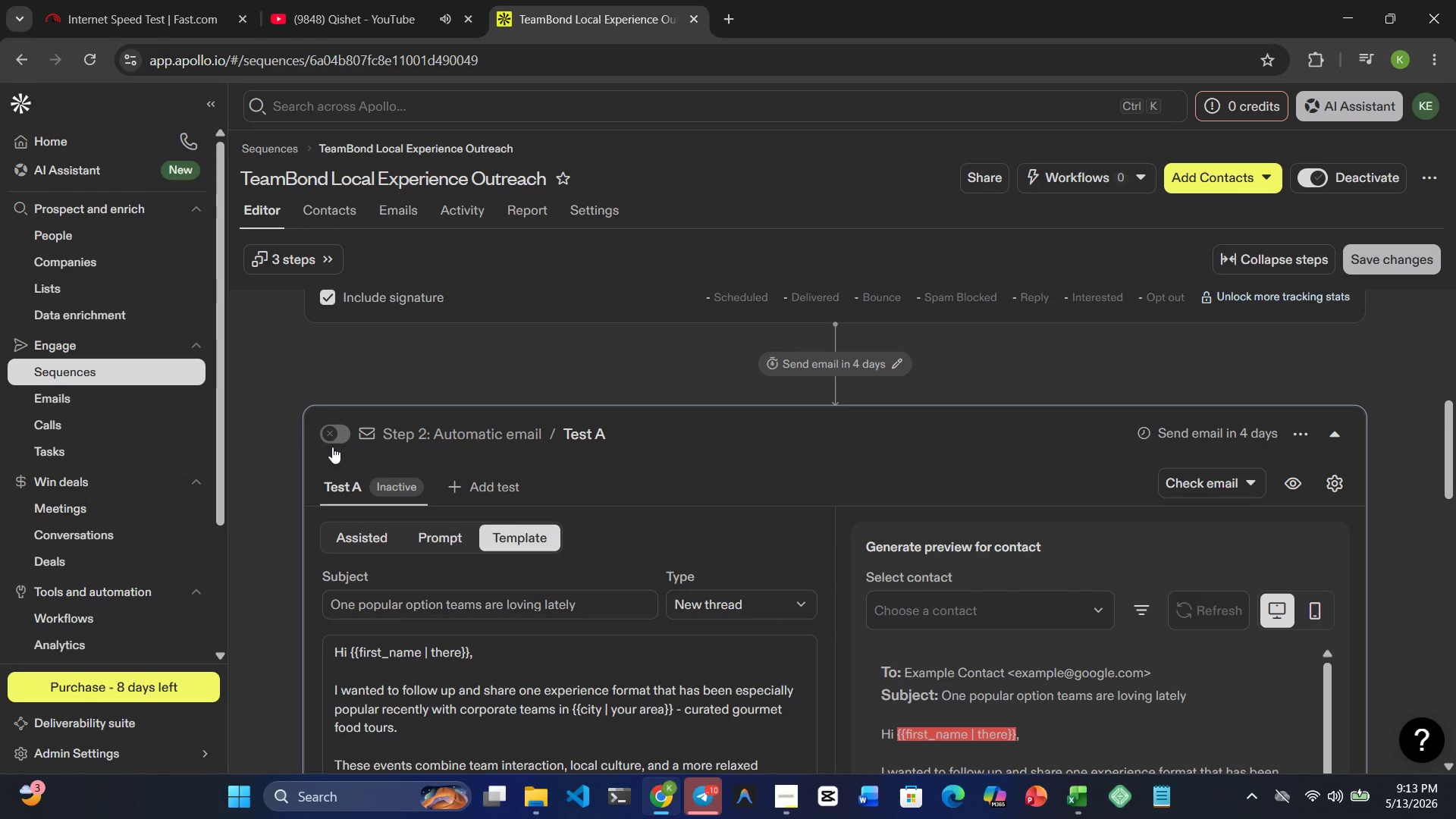 
left_click([339, 434])
 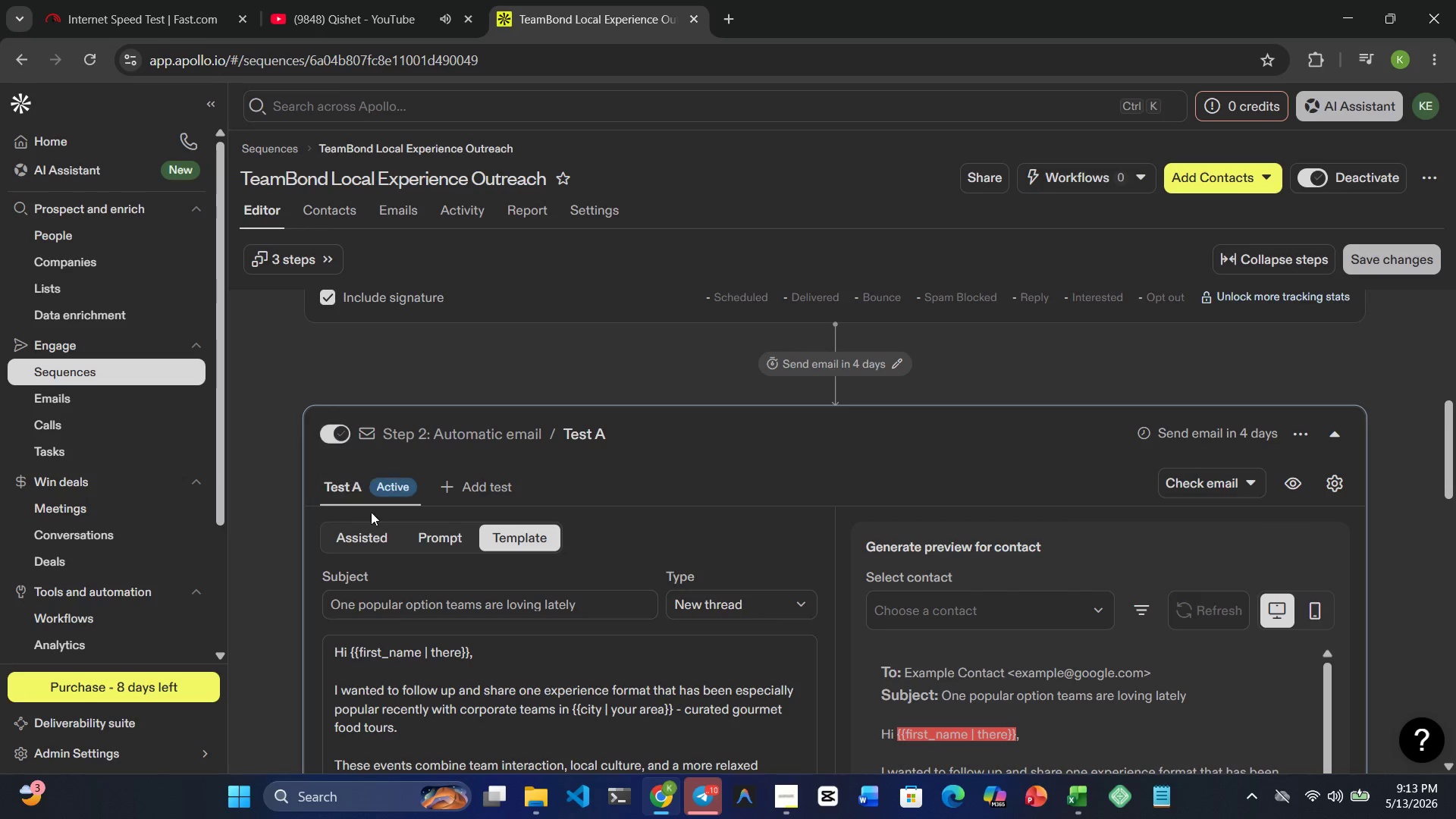 
scroll: coordinate [355, 554], scroll_direction: down, amount: 24.0
 